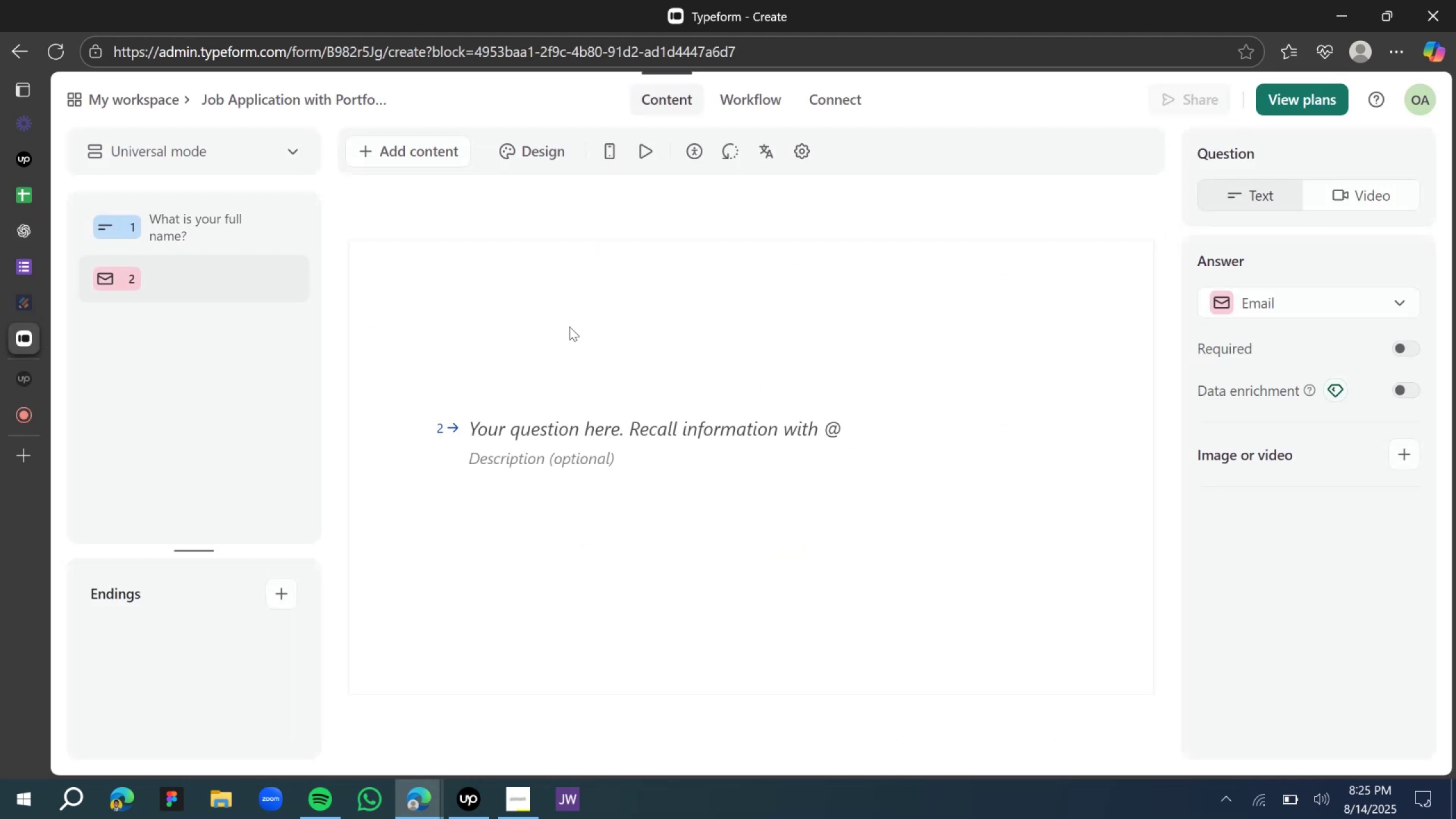 
left_click([535, 427])
 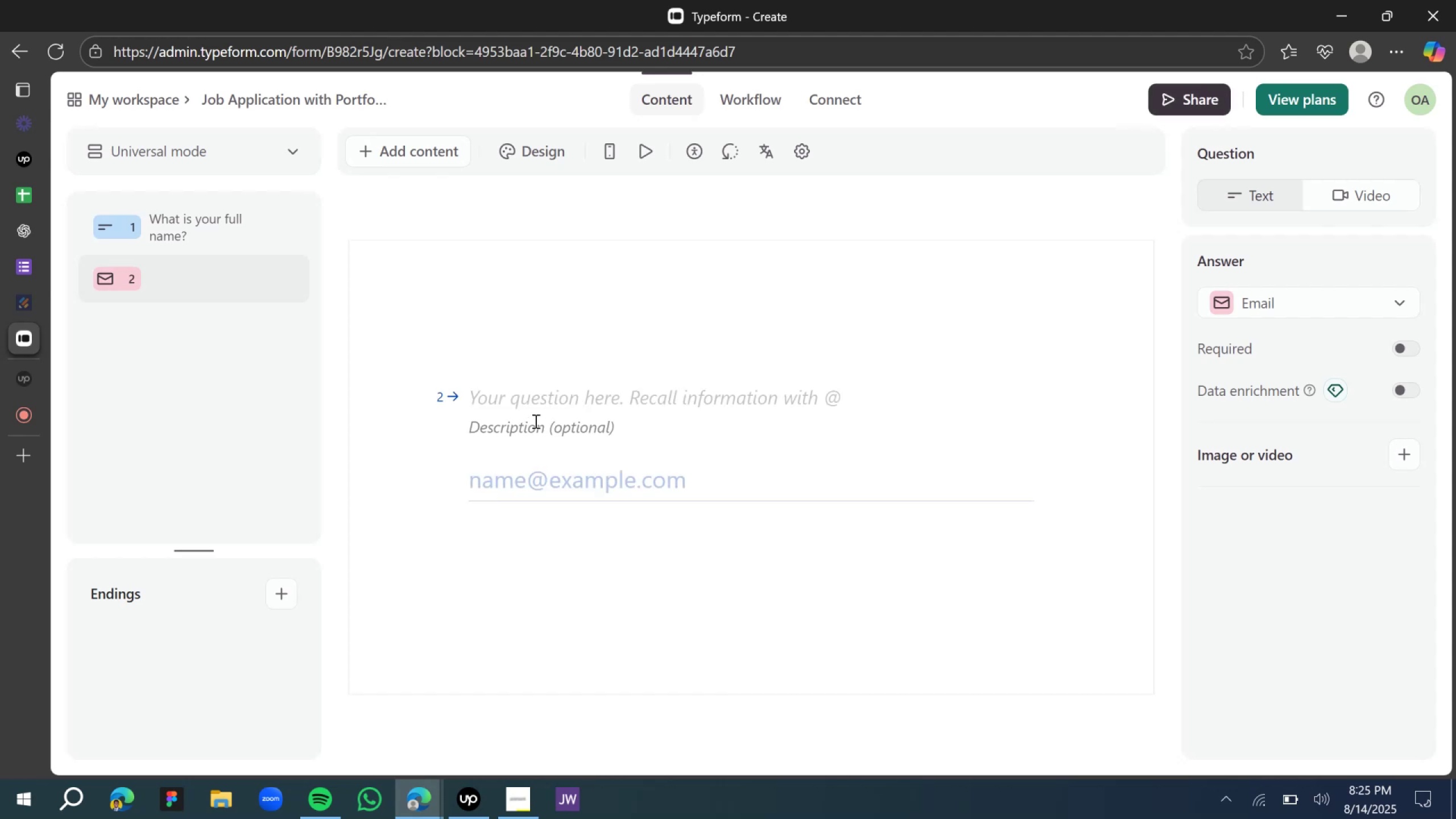 
type(kindly input )
 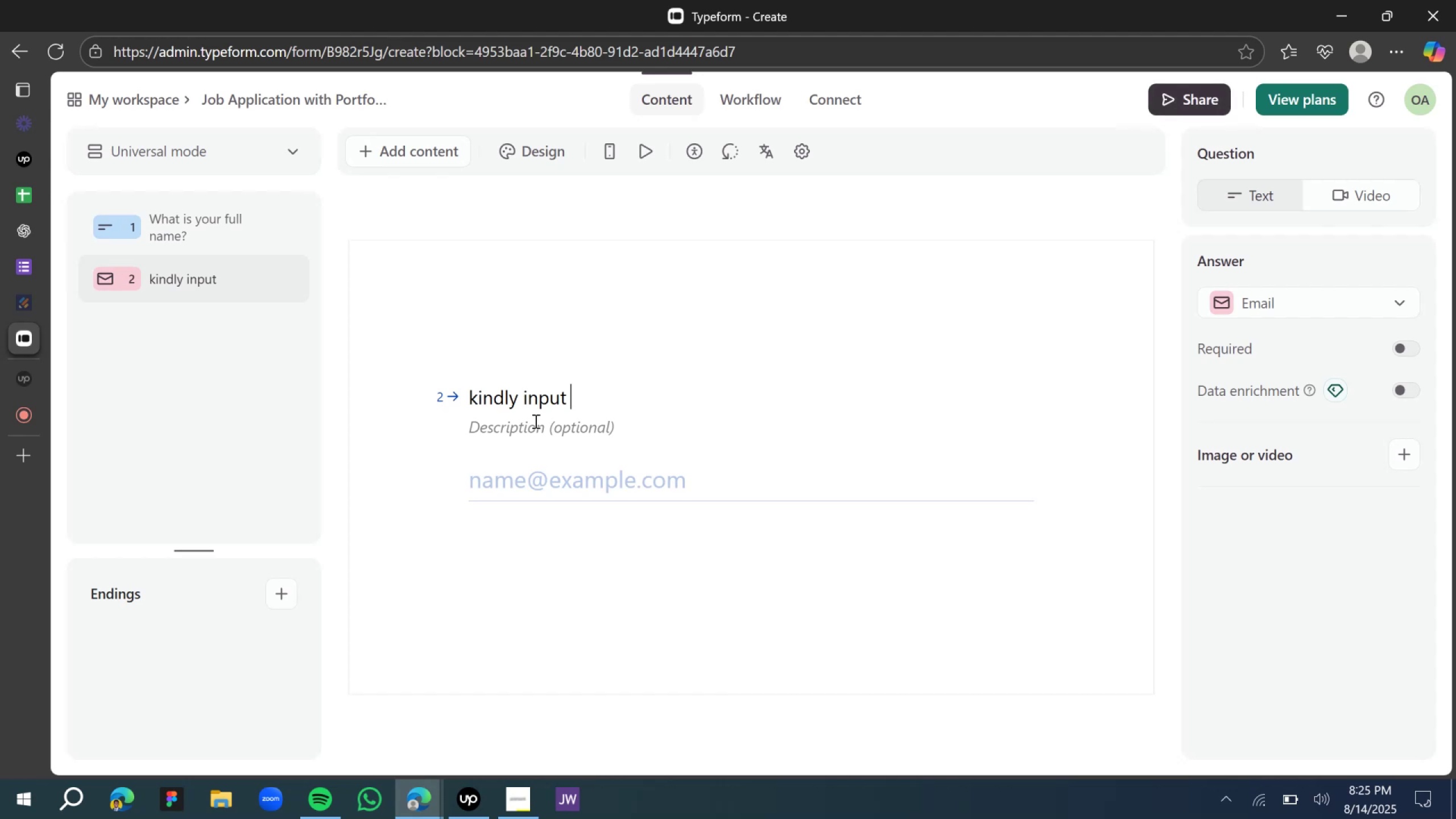 
wait(7.85)
 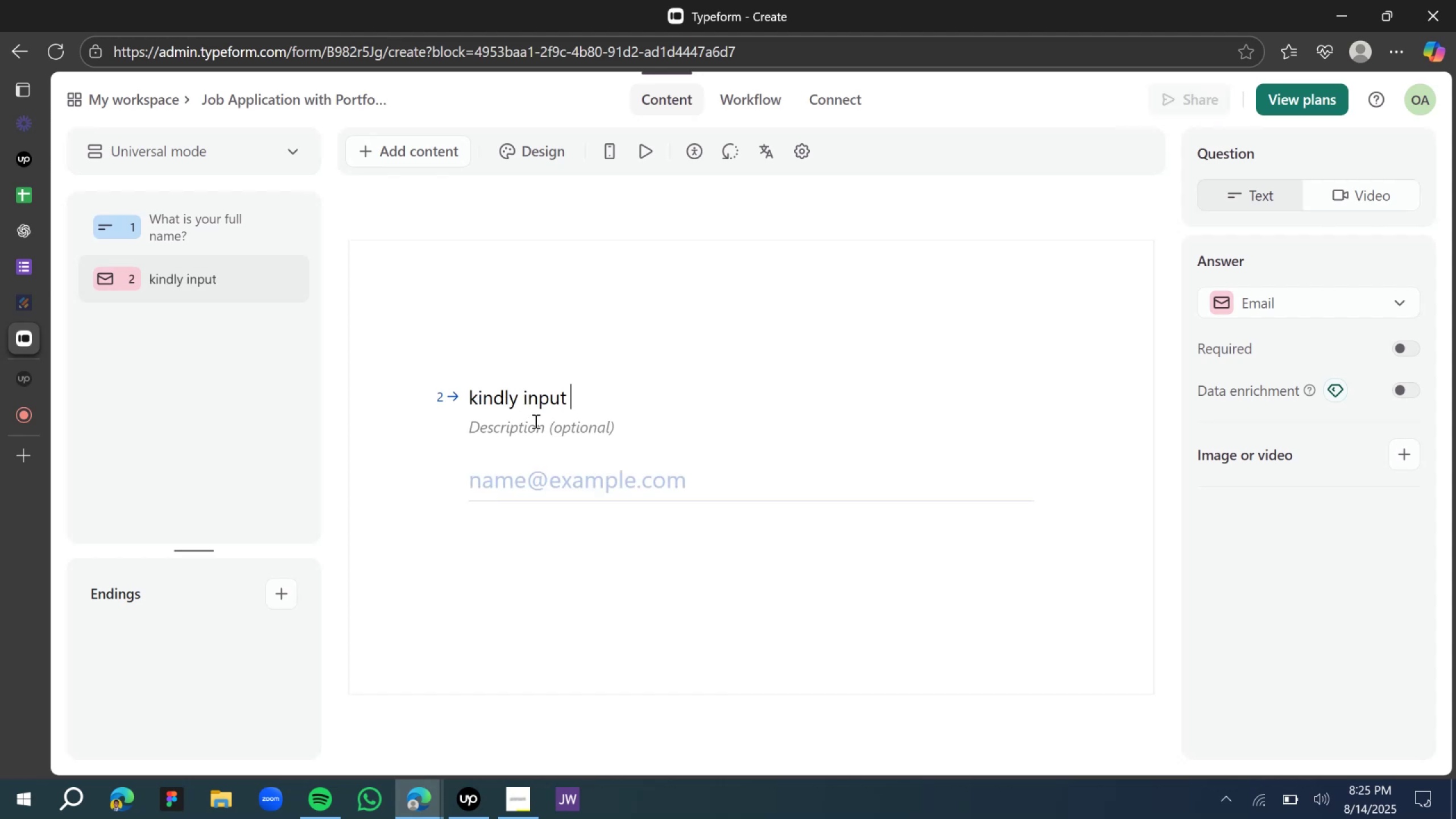 
type(t)
key(Backspace)
type(your add)
key(Backspace)
key(Backspace)
key(Backspace)
type(email )
key(Backspace)
type(.)
 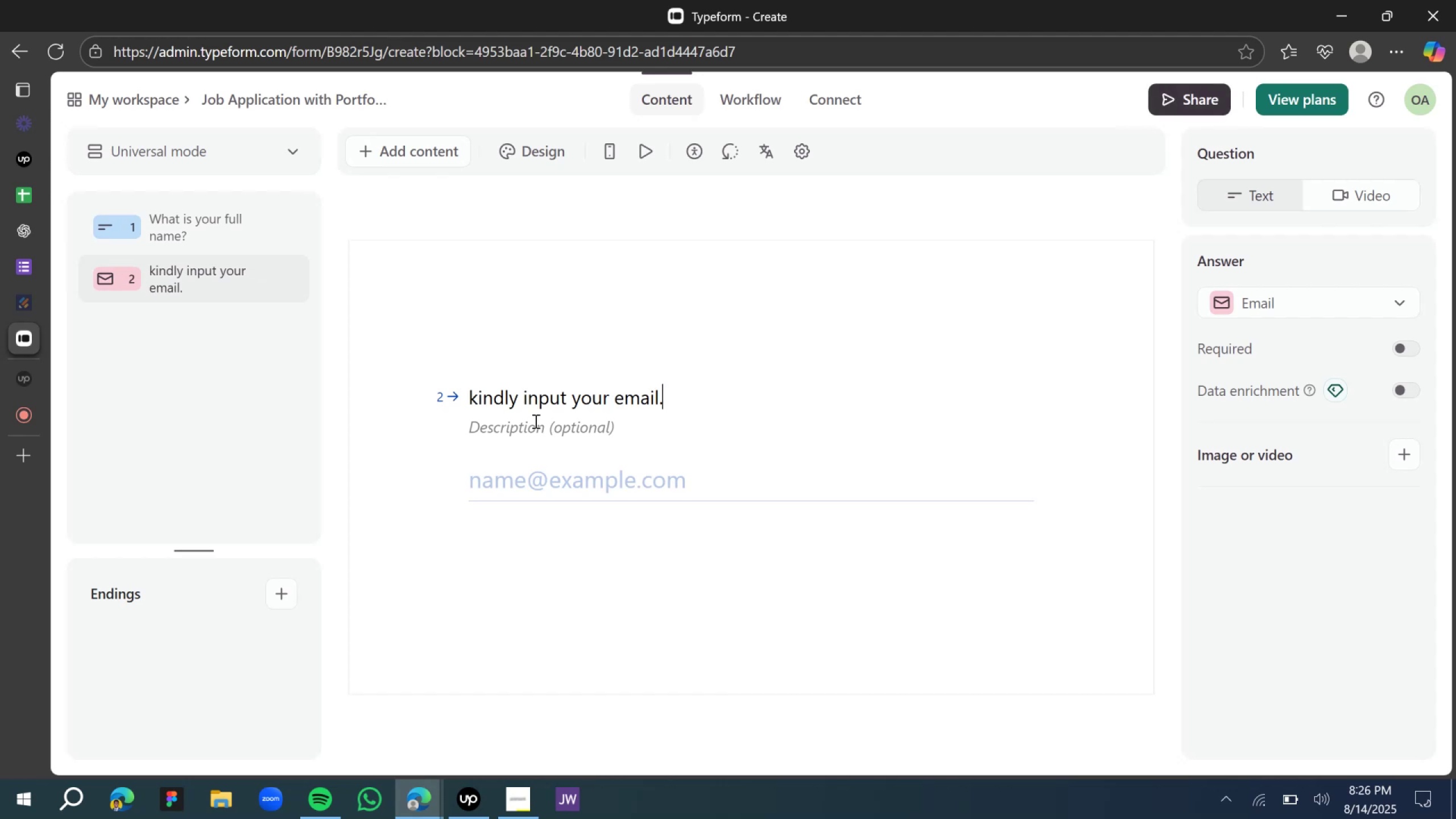 
left_click([415, 349])
 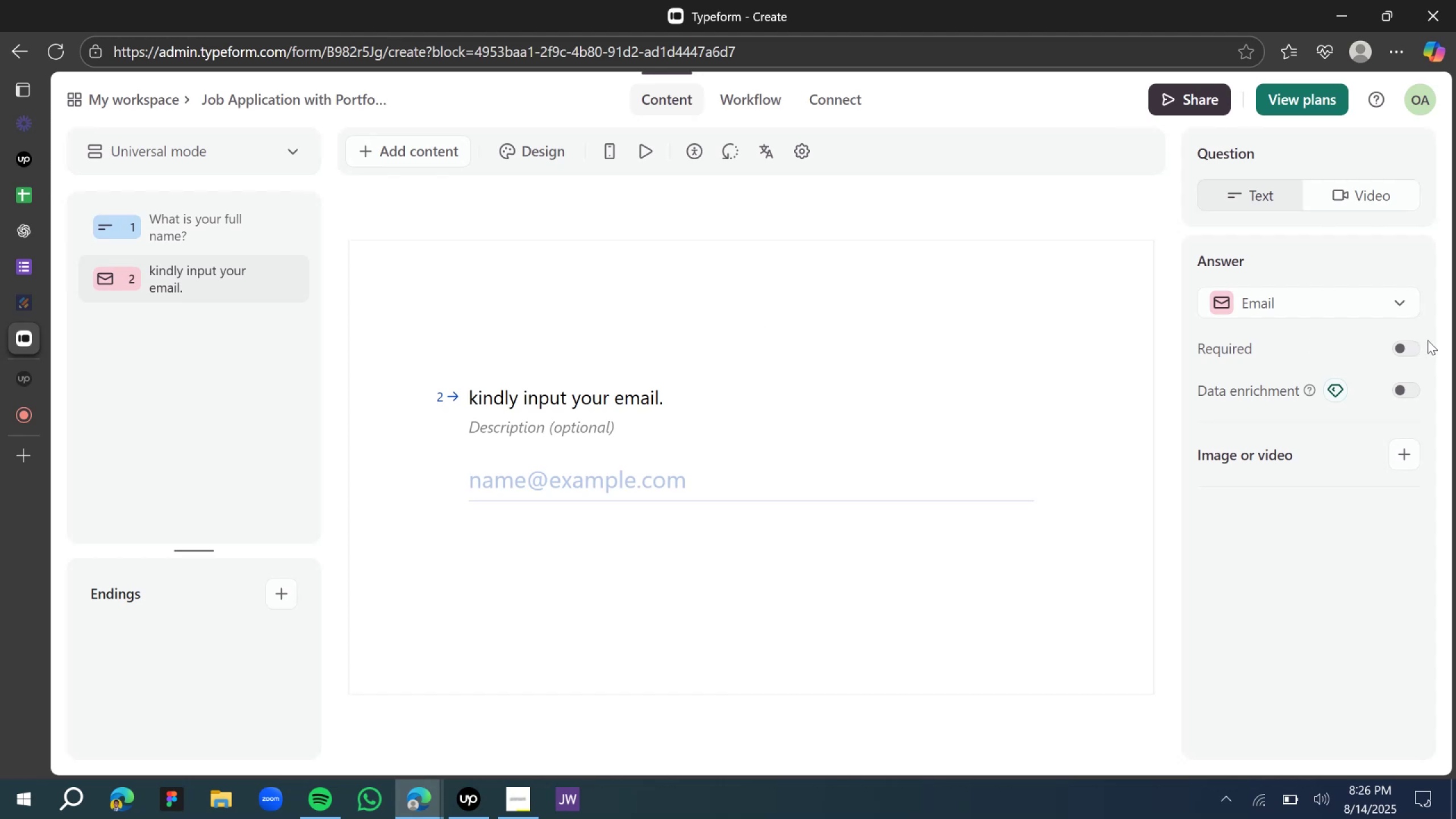 
left_click([1414, 352])
 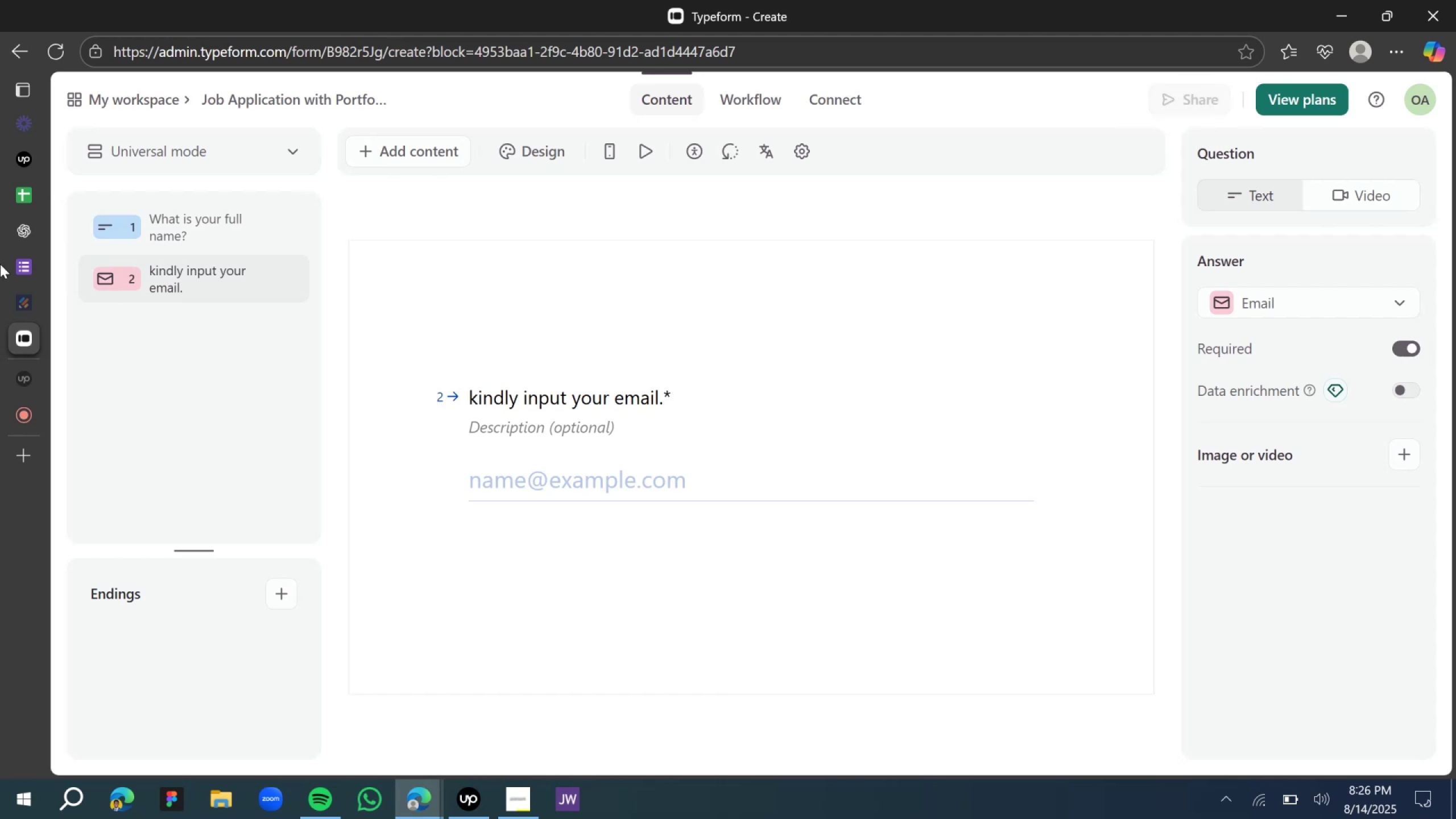 
left_click([35, 229])
 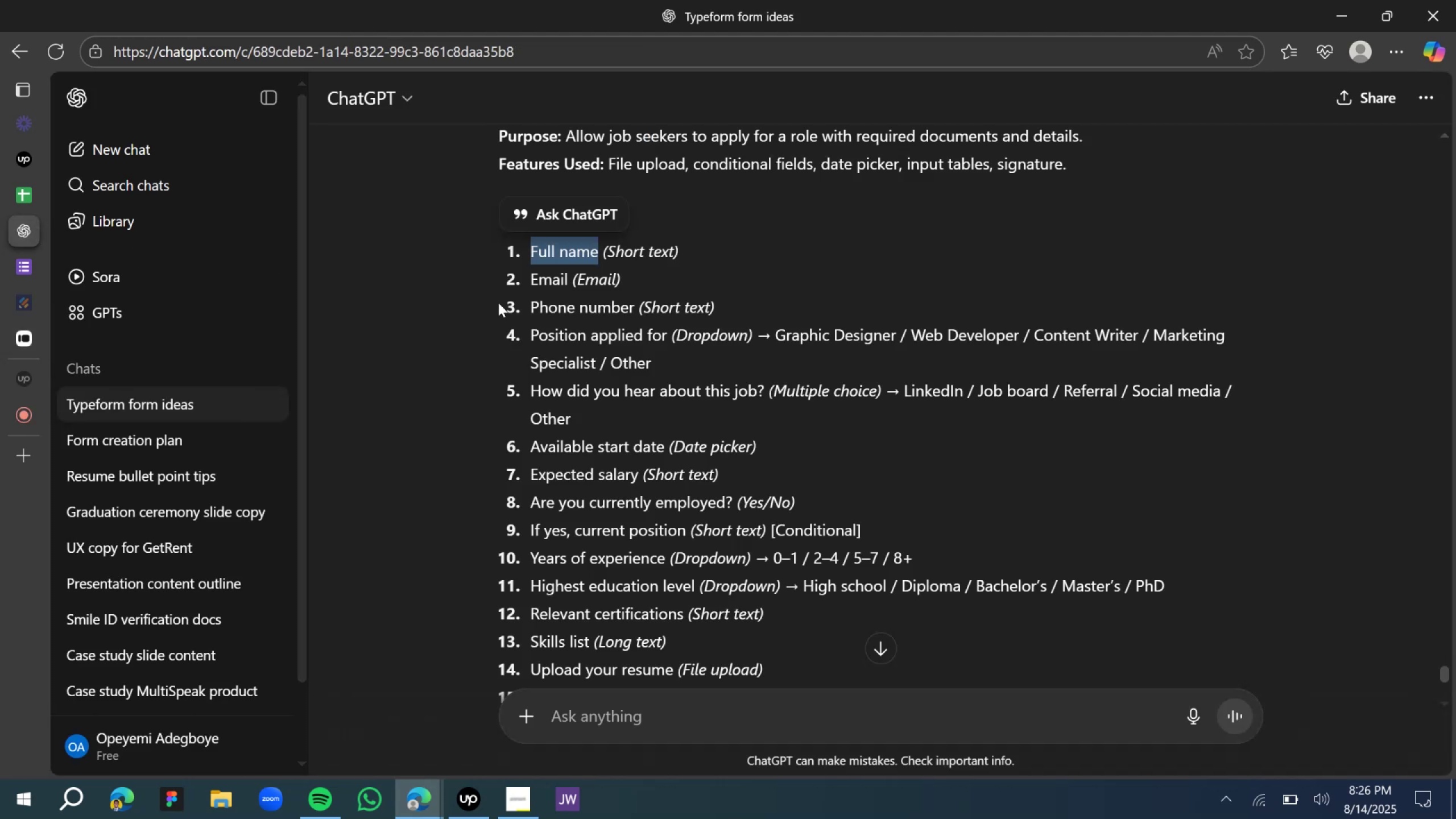 
scroll: coordinate [539, 313], scroll_direction: down, amount: 1.0
 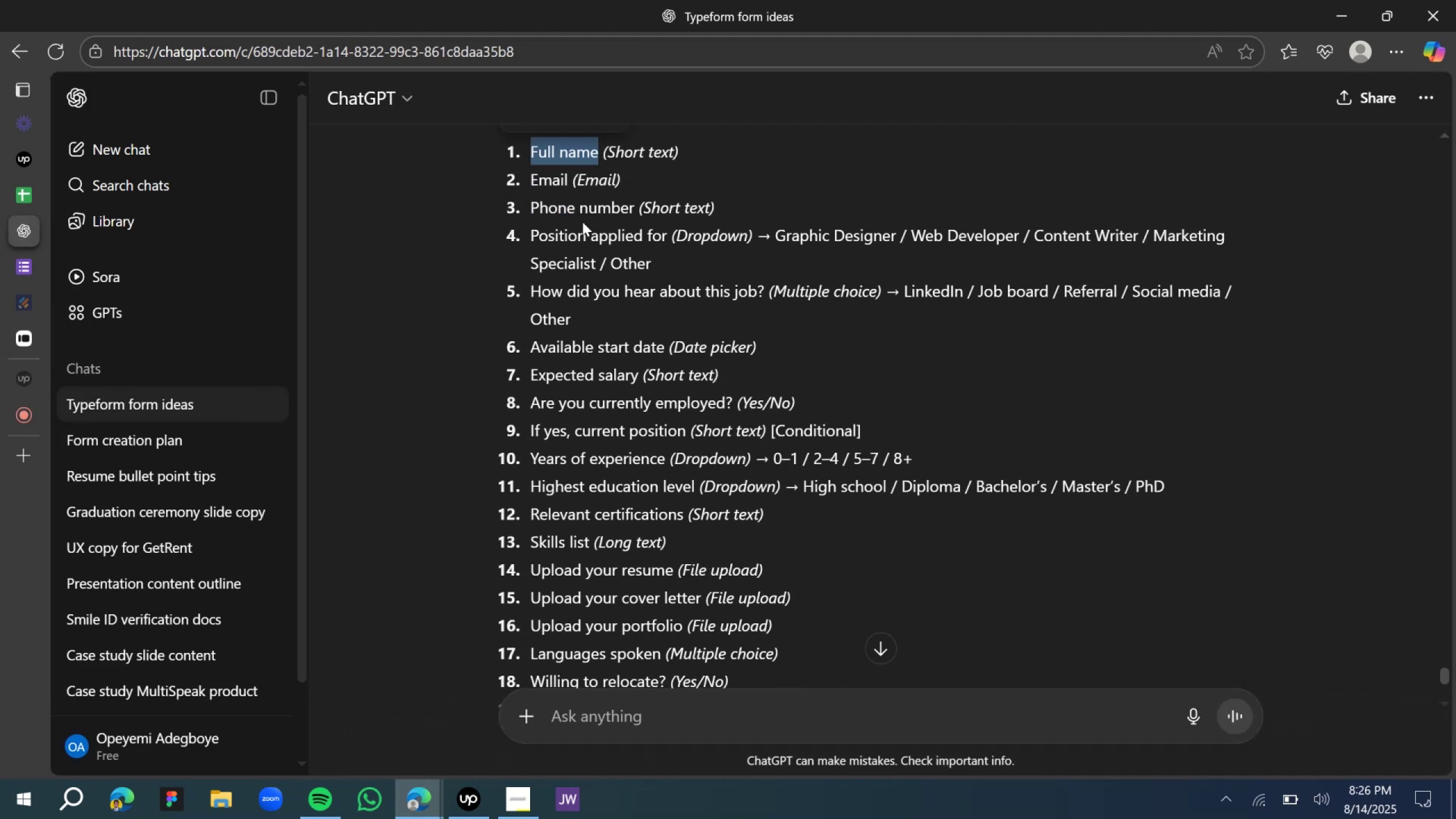 
left_click([613, 203])
 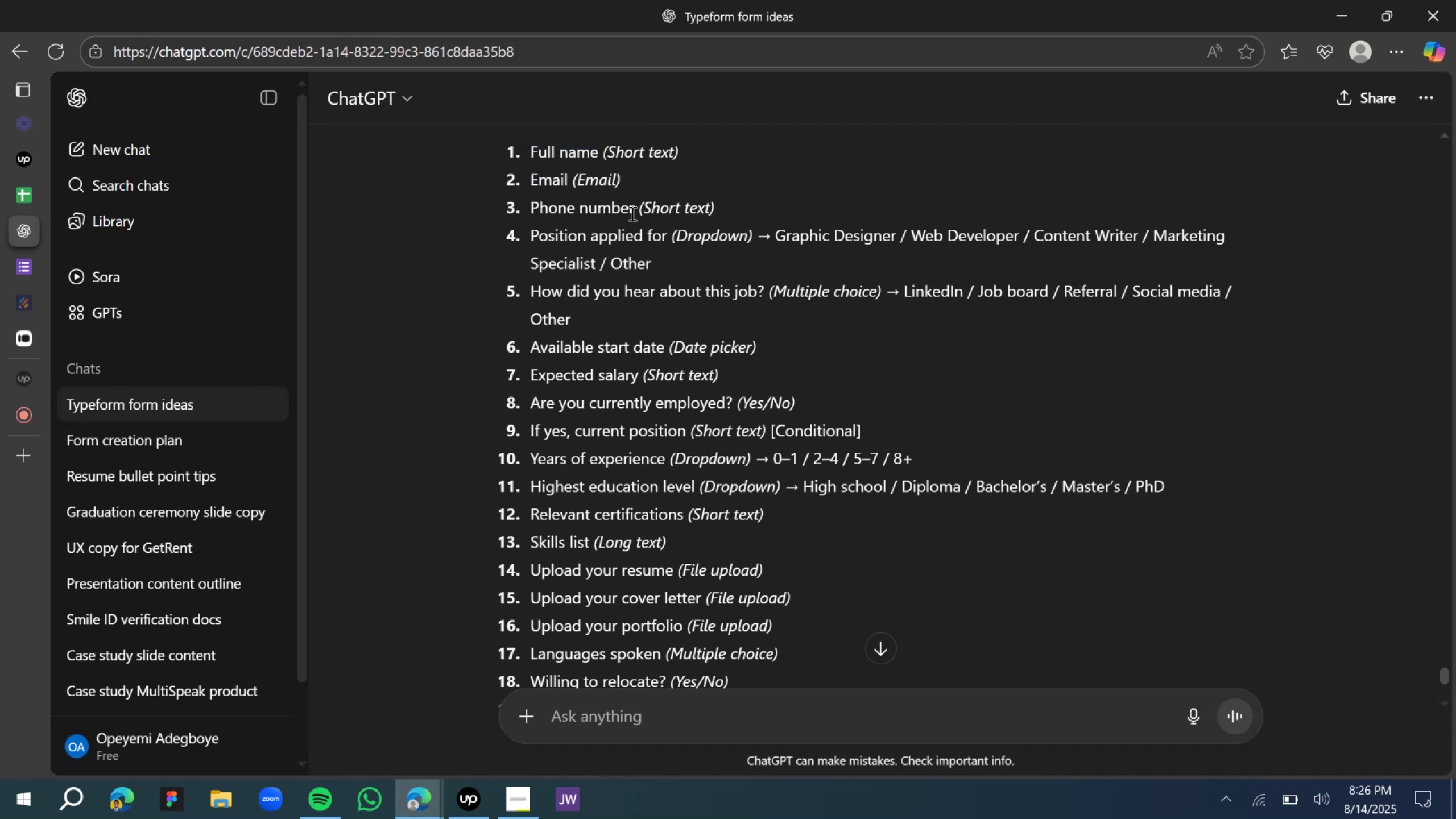 
left_click_drag(start_coordinate=[636, 210], to_coordinate=[533, 212])
 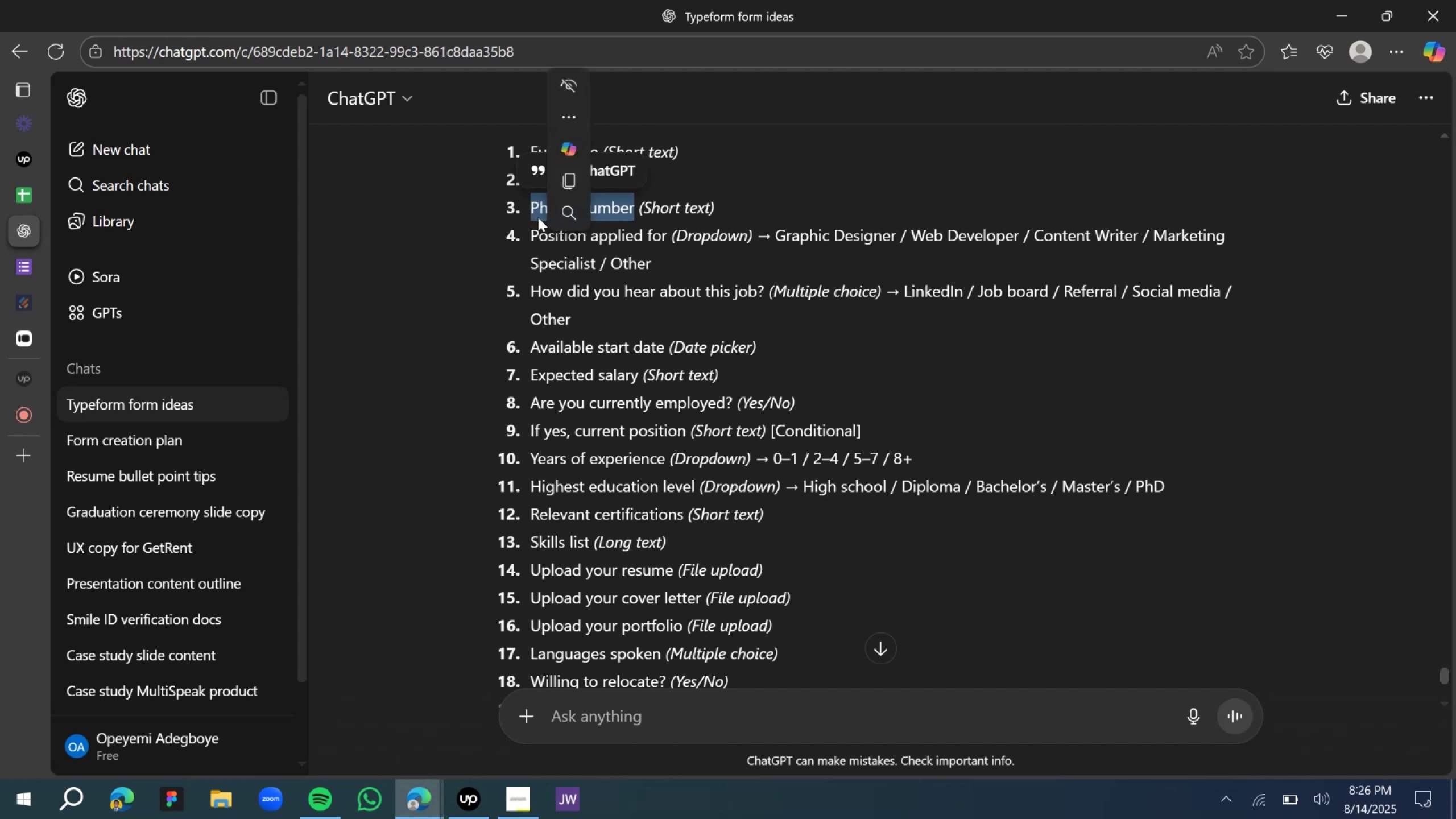 
key(Control+C)
 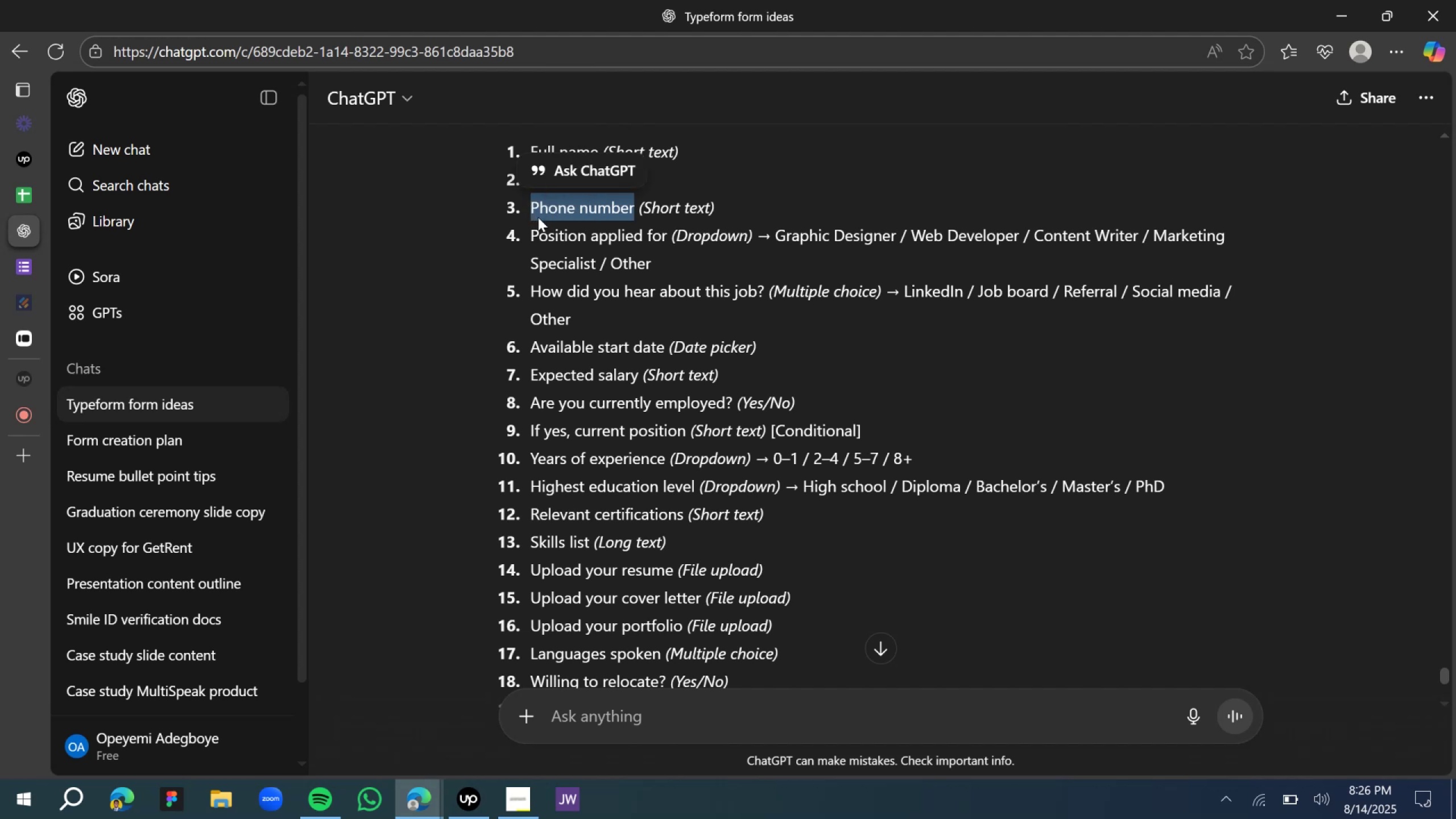 
key(Control+C)
 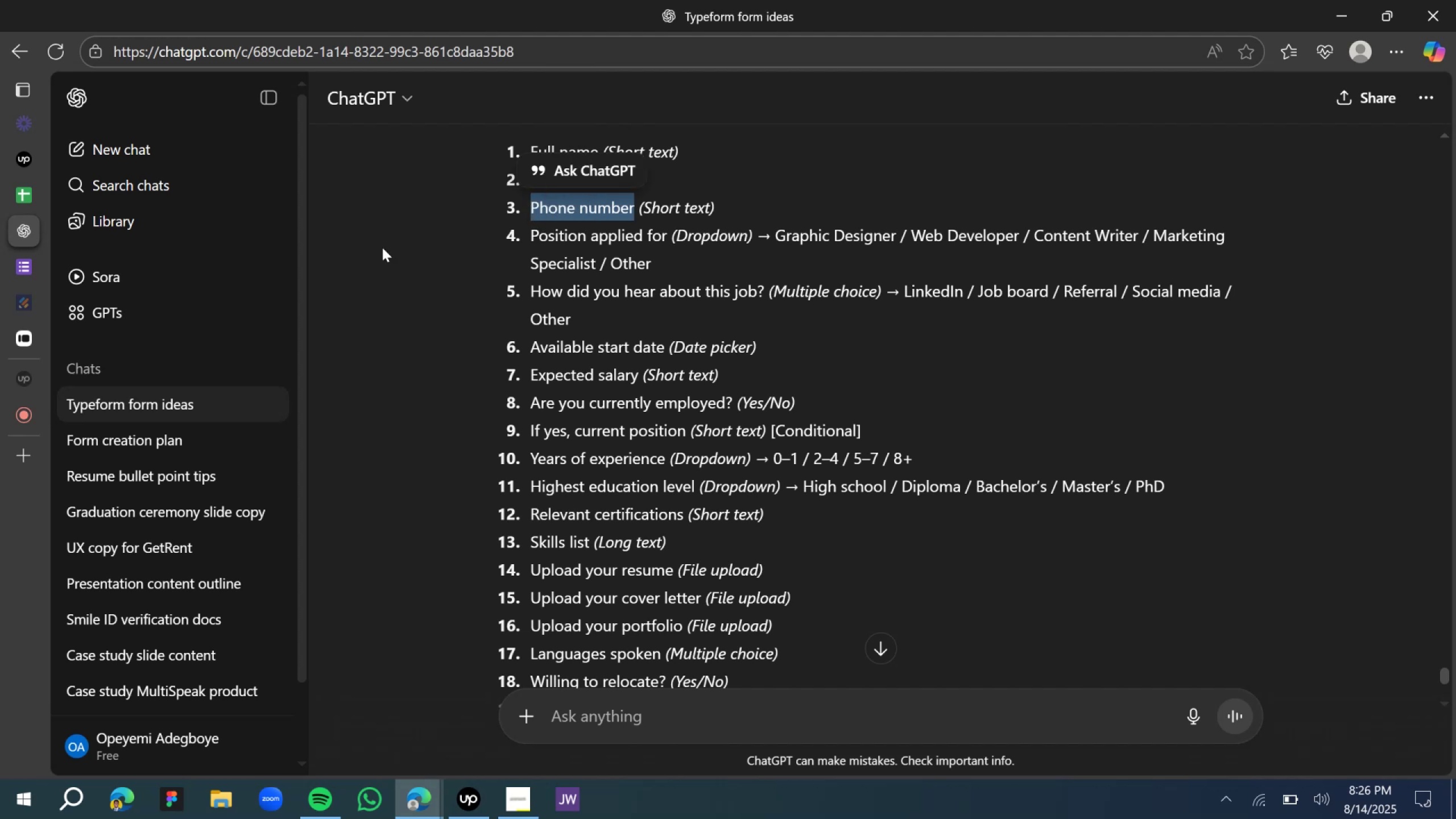 
key(Control+C)
 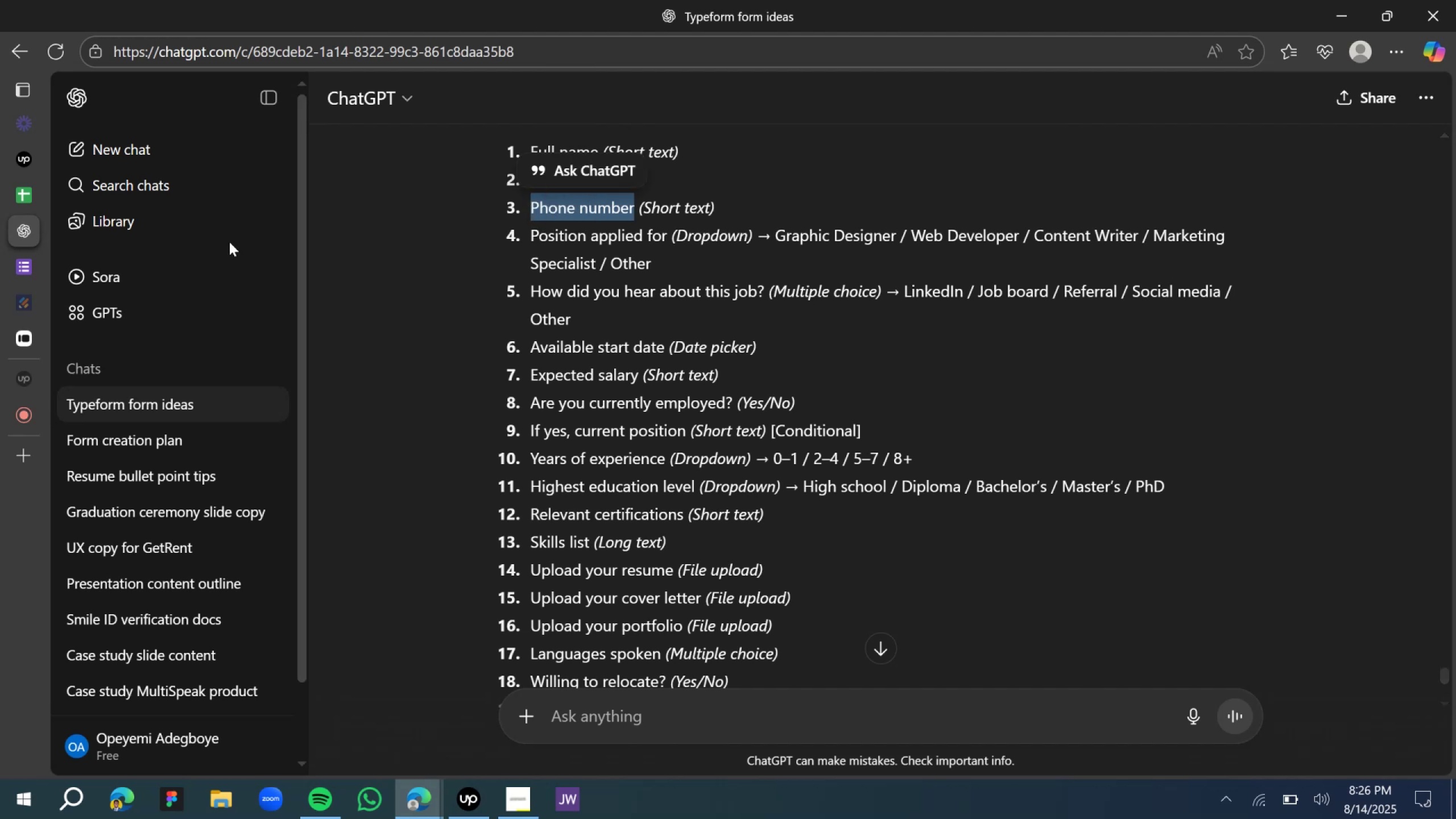 
key(Control+C)
 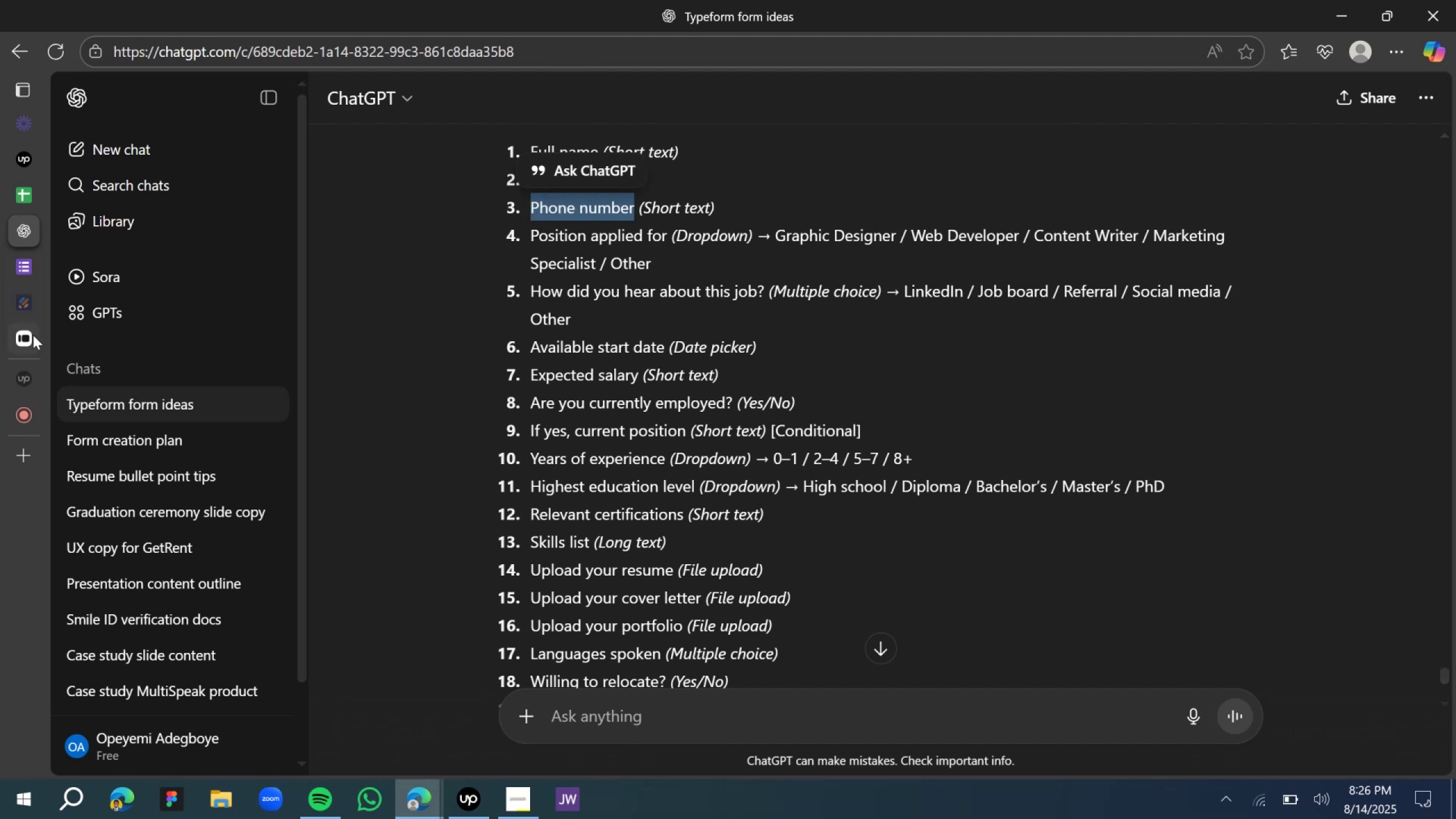 
left_click([37, 344])
 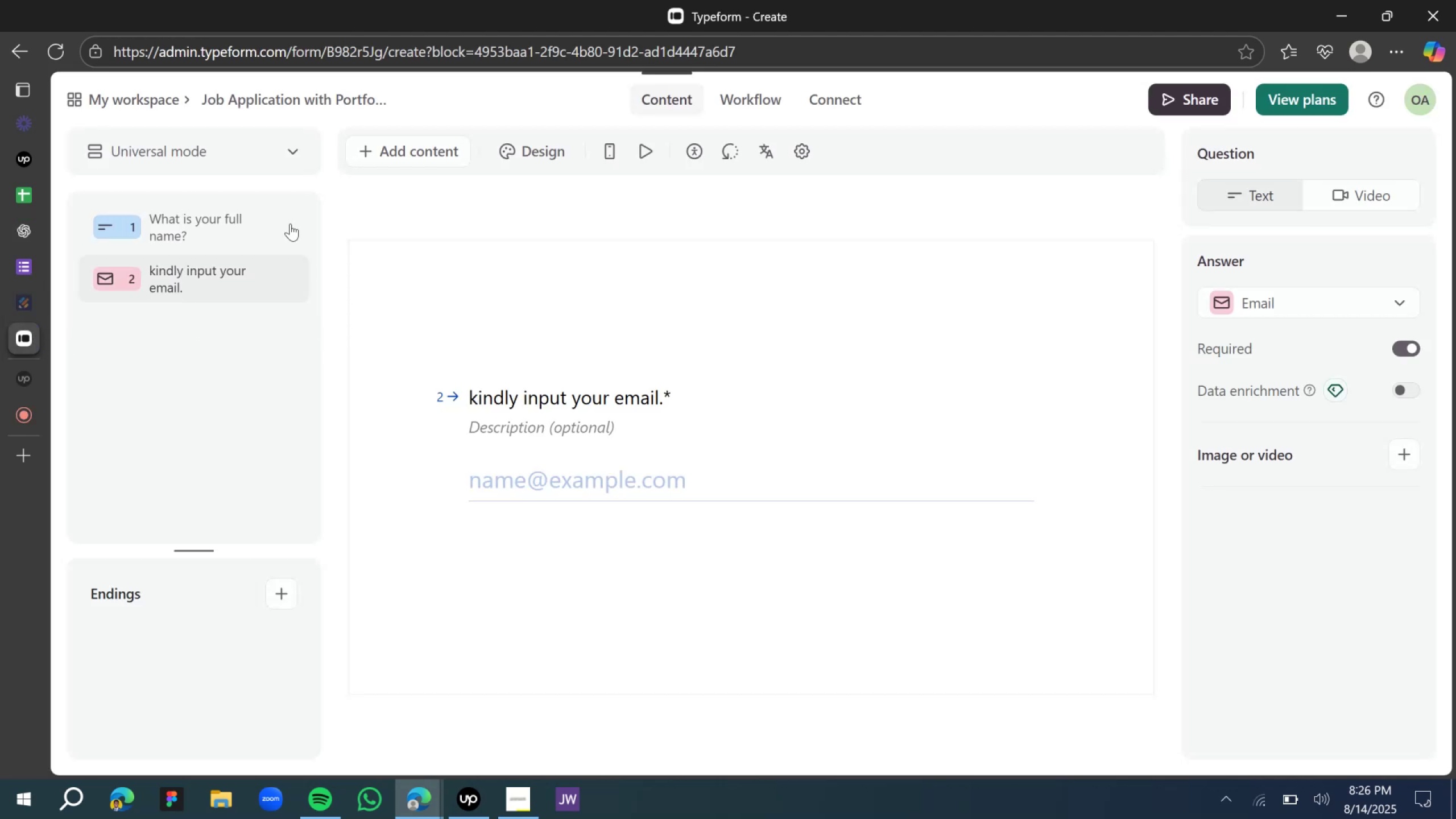 
left_click([379, 151])
 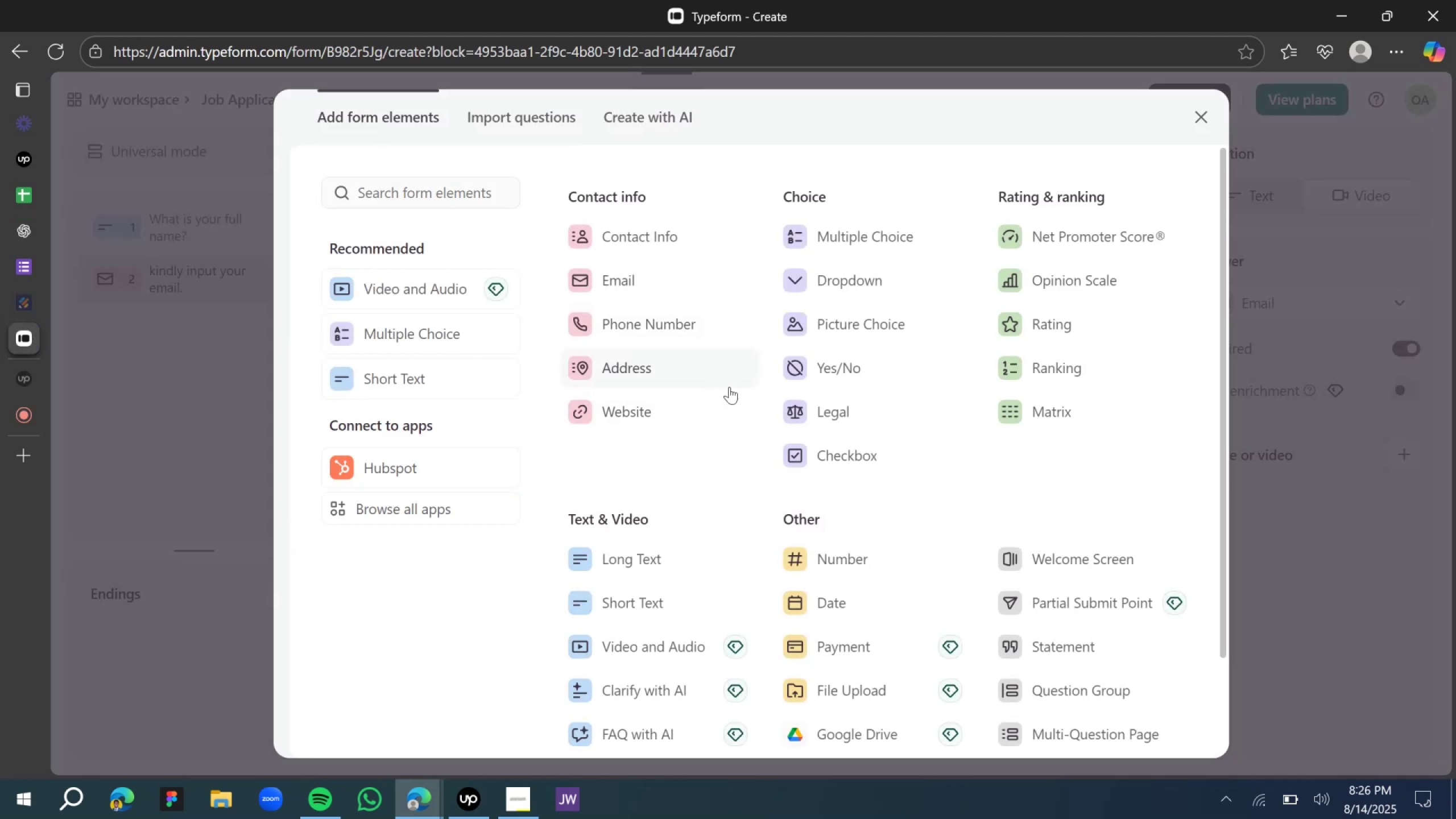 
left_click([854, 561])
 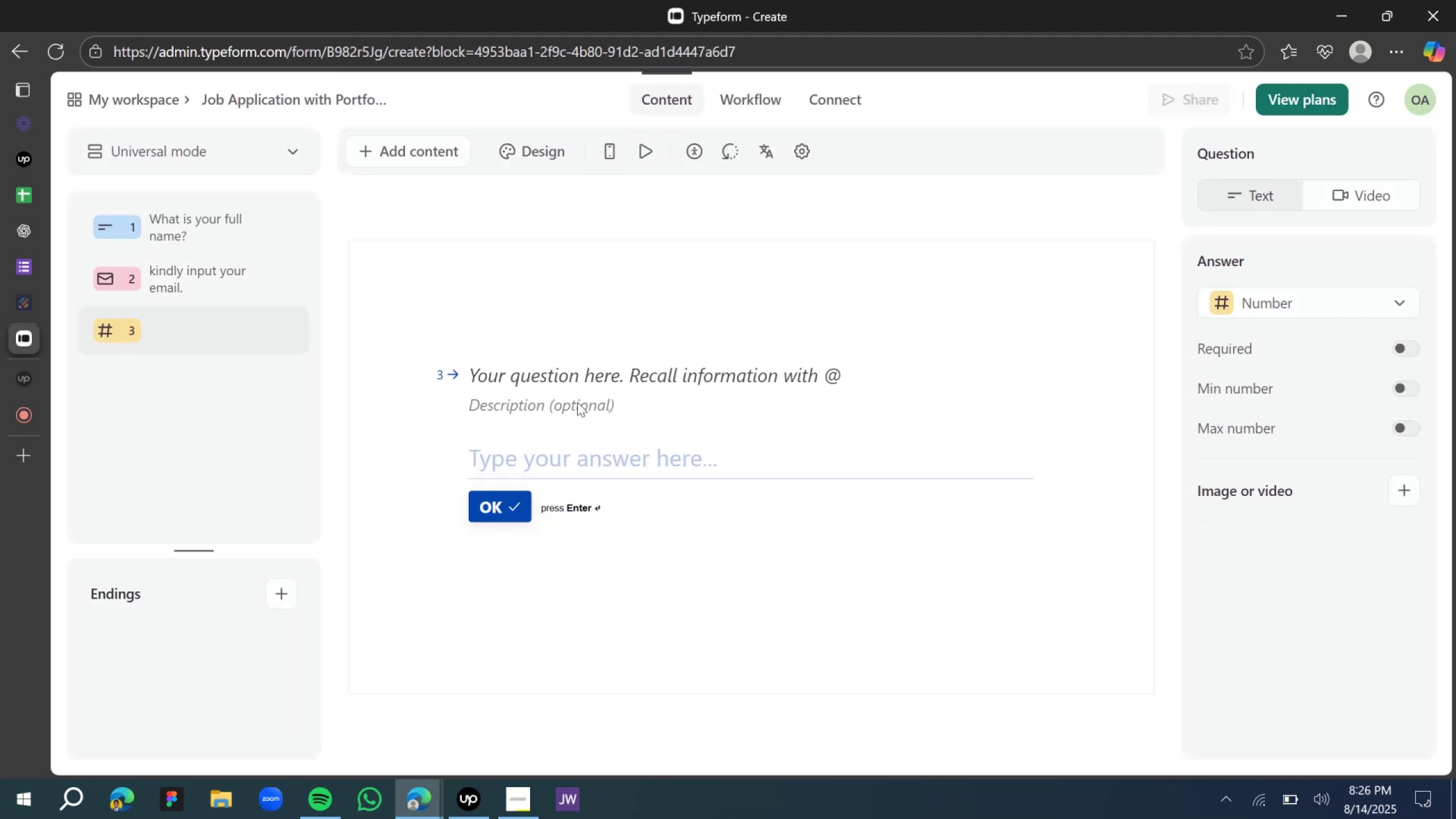 
left_click([554, 371])
 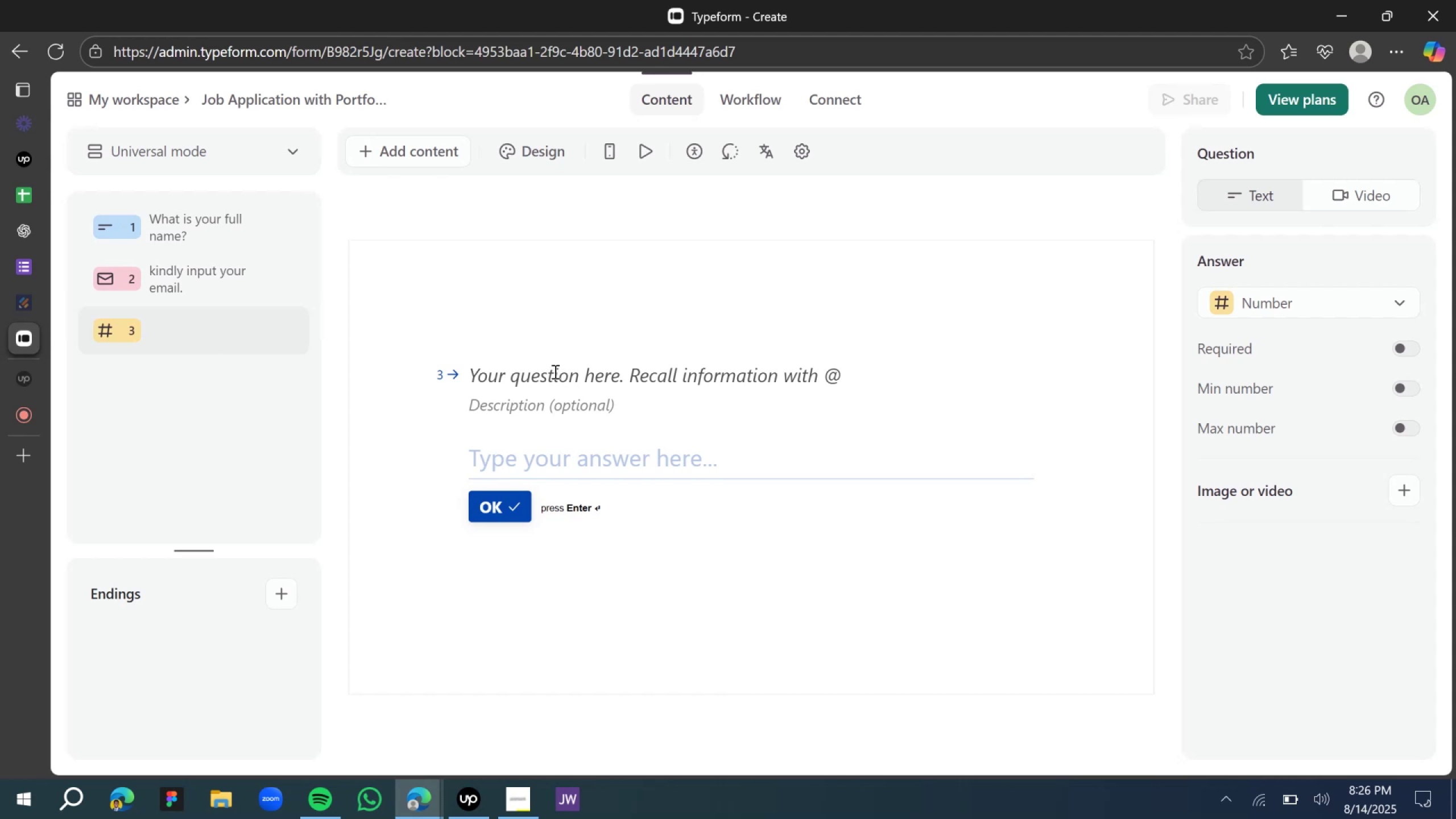 
key(Control+V)
 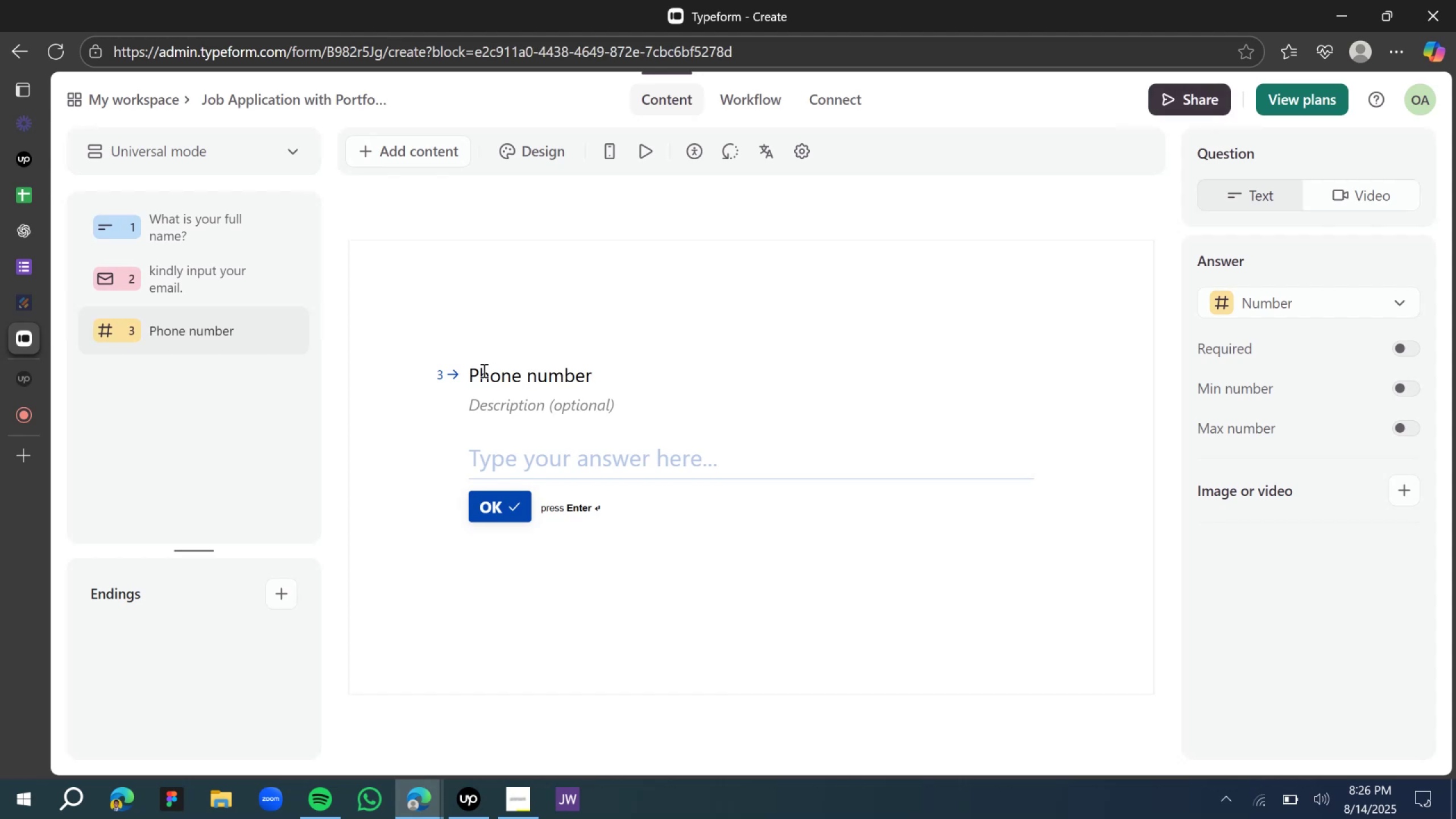 
left_click([477, 370])
 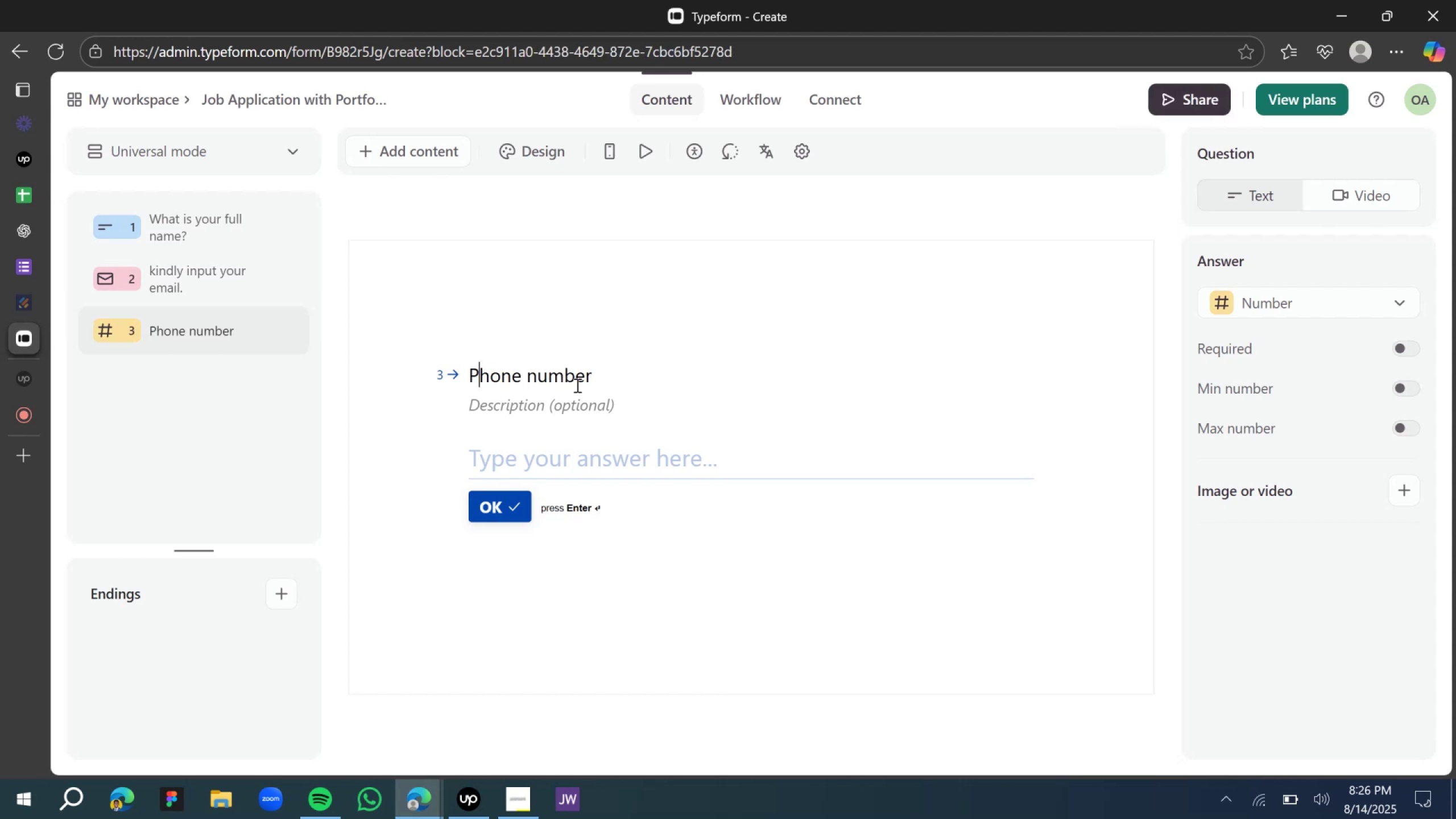 
key(Backspace)
type(Wj)
key(Backspace)
type(hat is your p)
 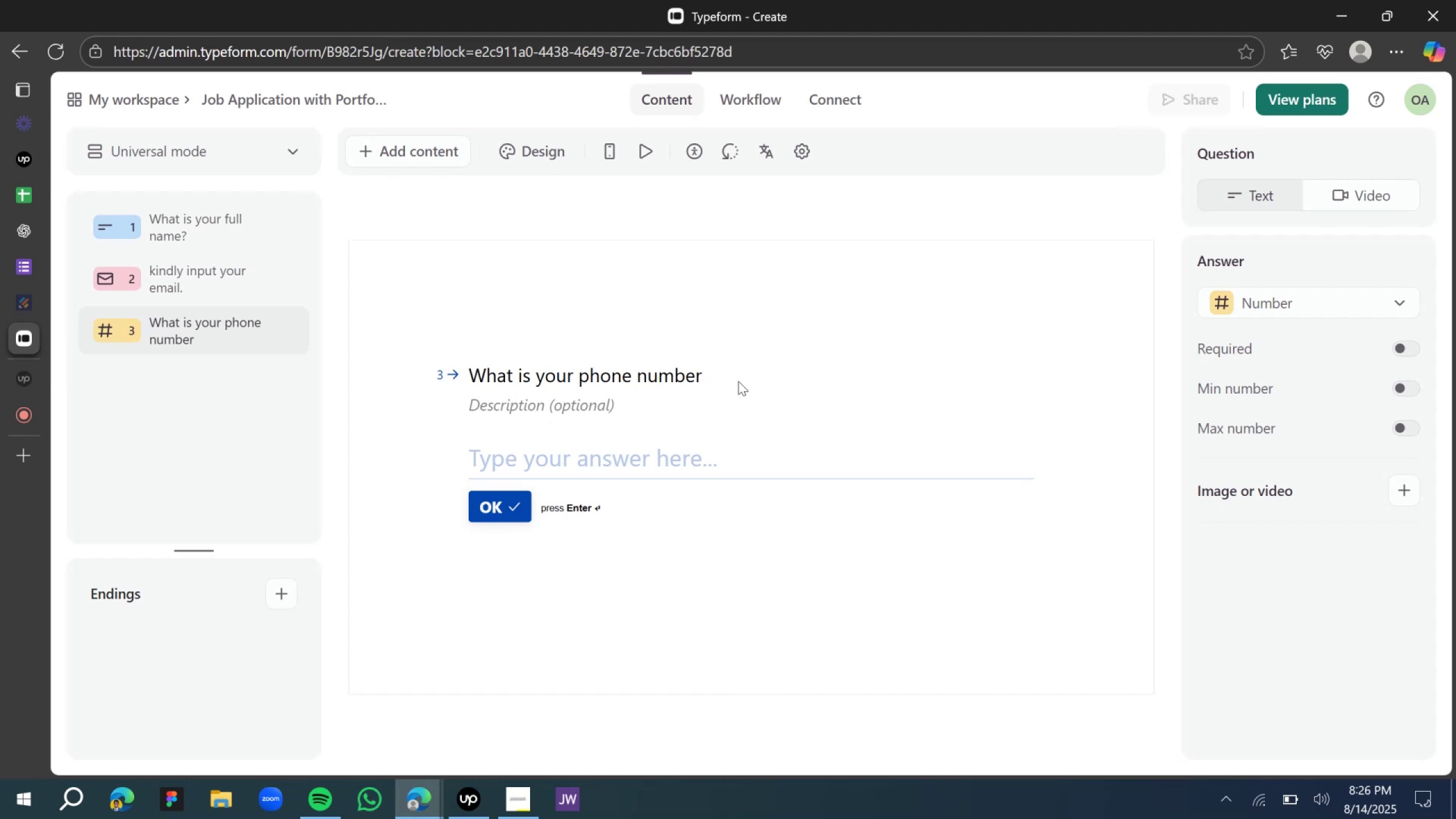 
left_click([702, 379])
 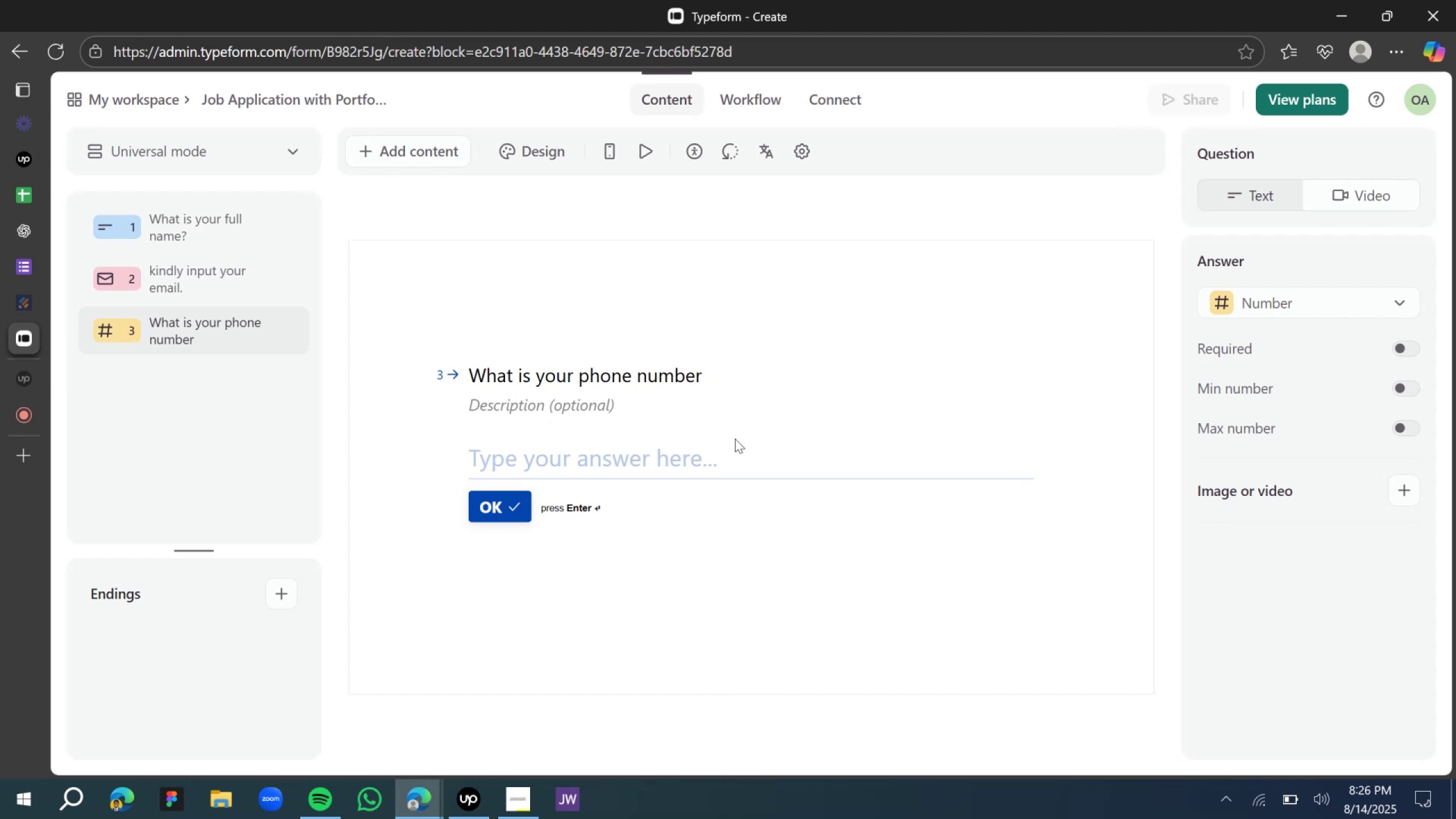 
key(Shift+Slash)
 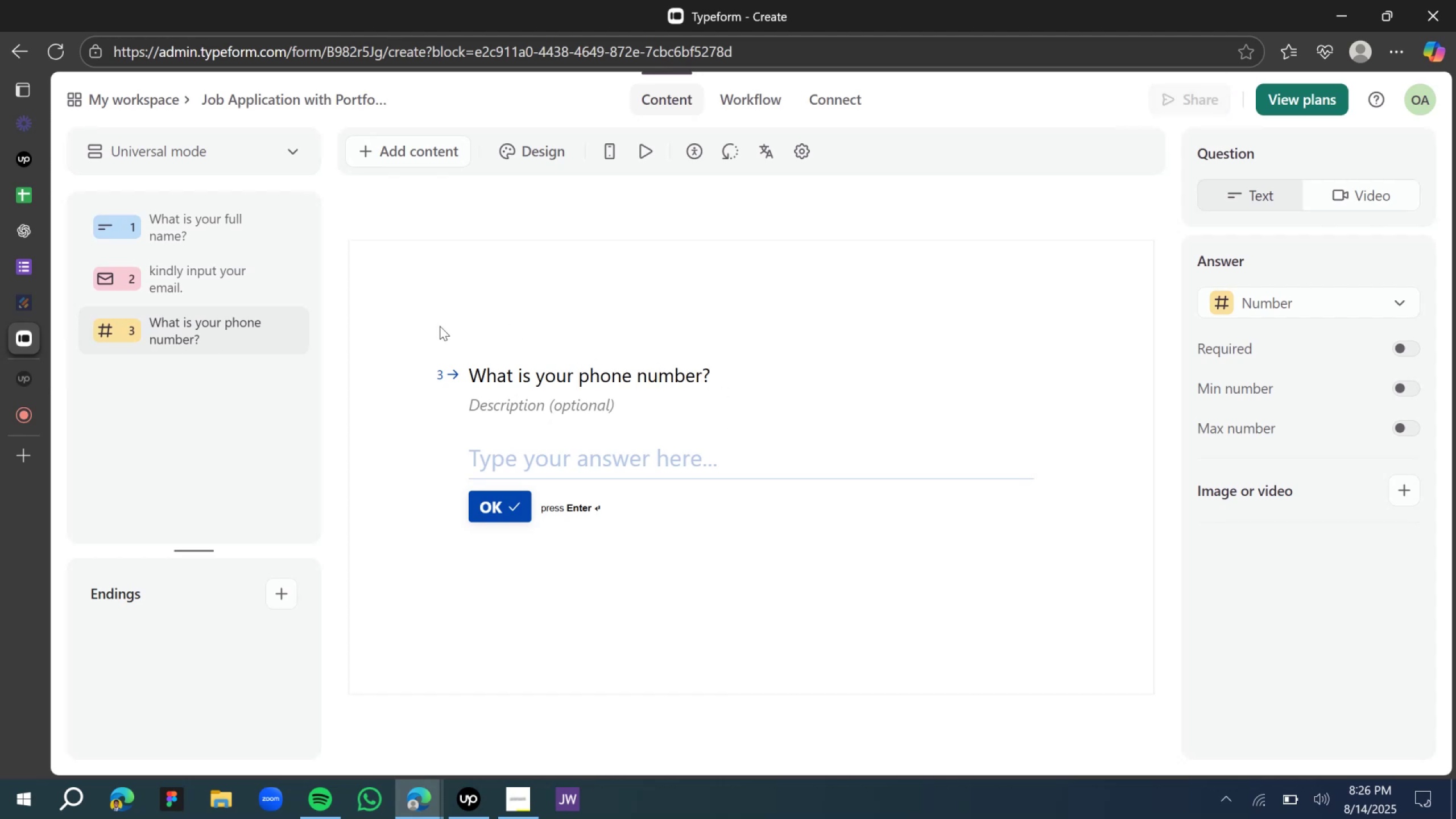 
left_click([517, 805])
 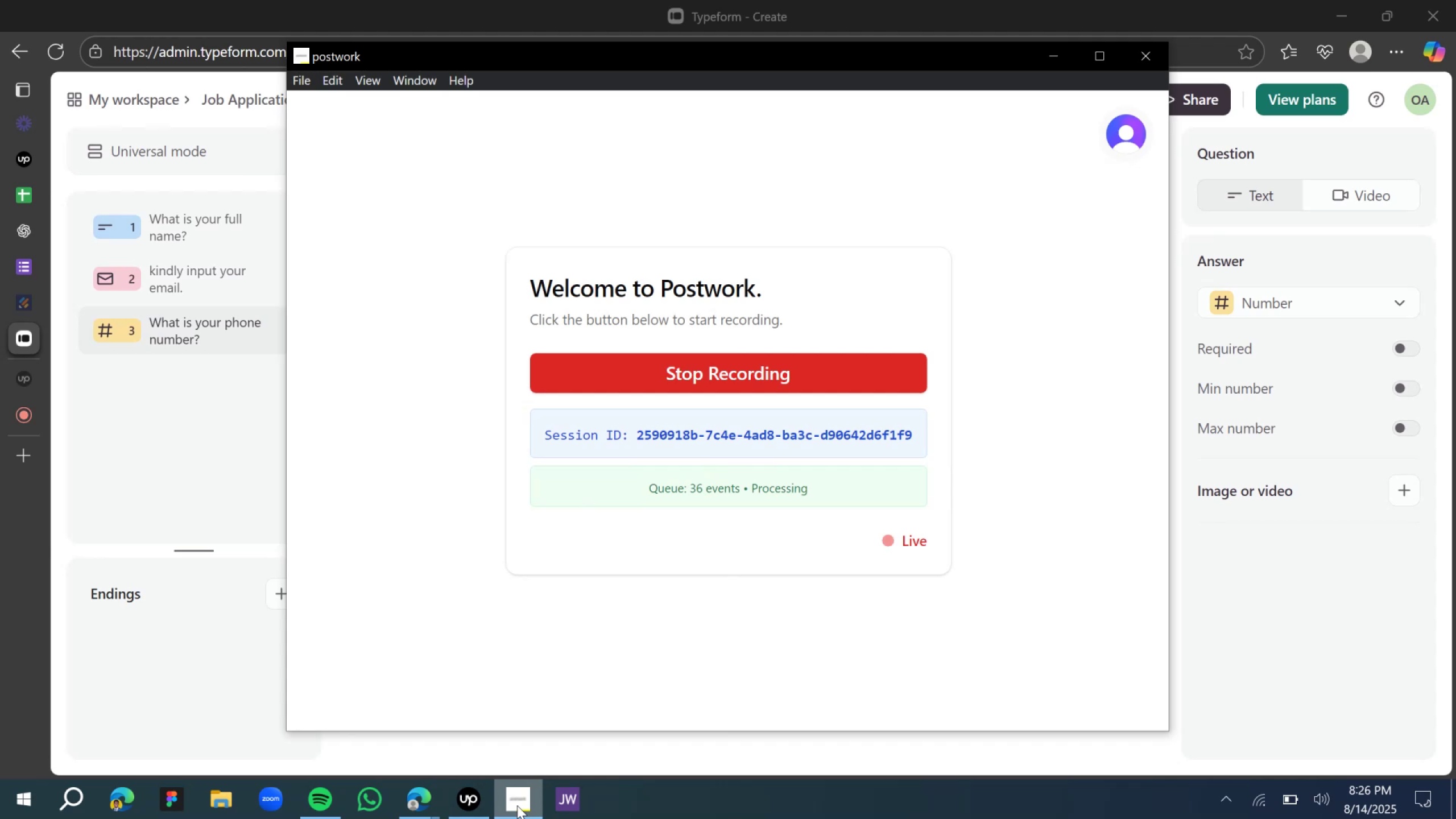 
left_click([517, 805])
 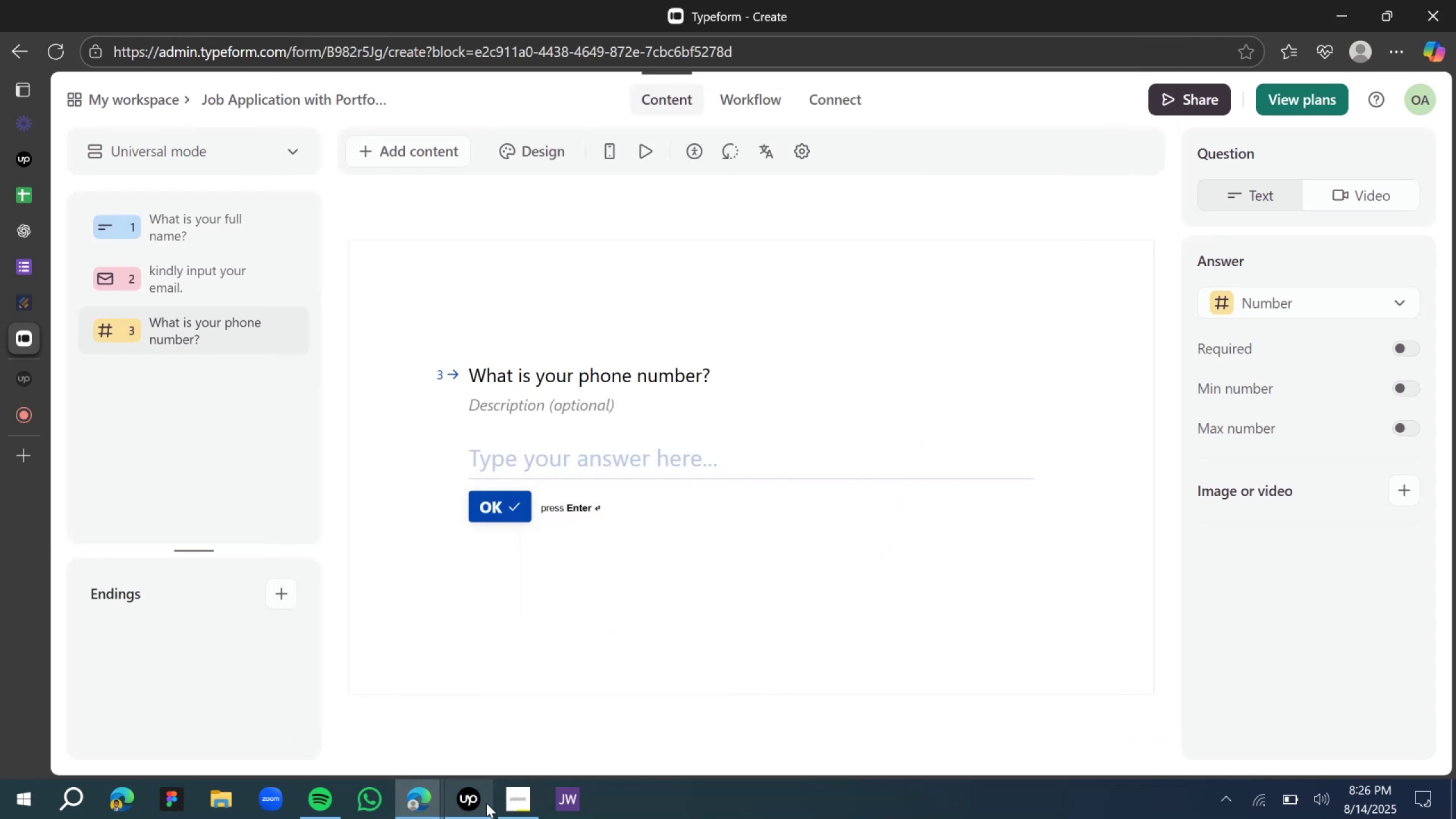 
left_click([471, 796])
 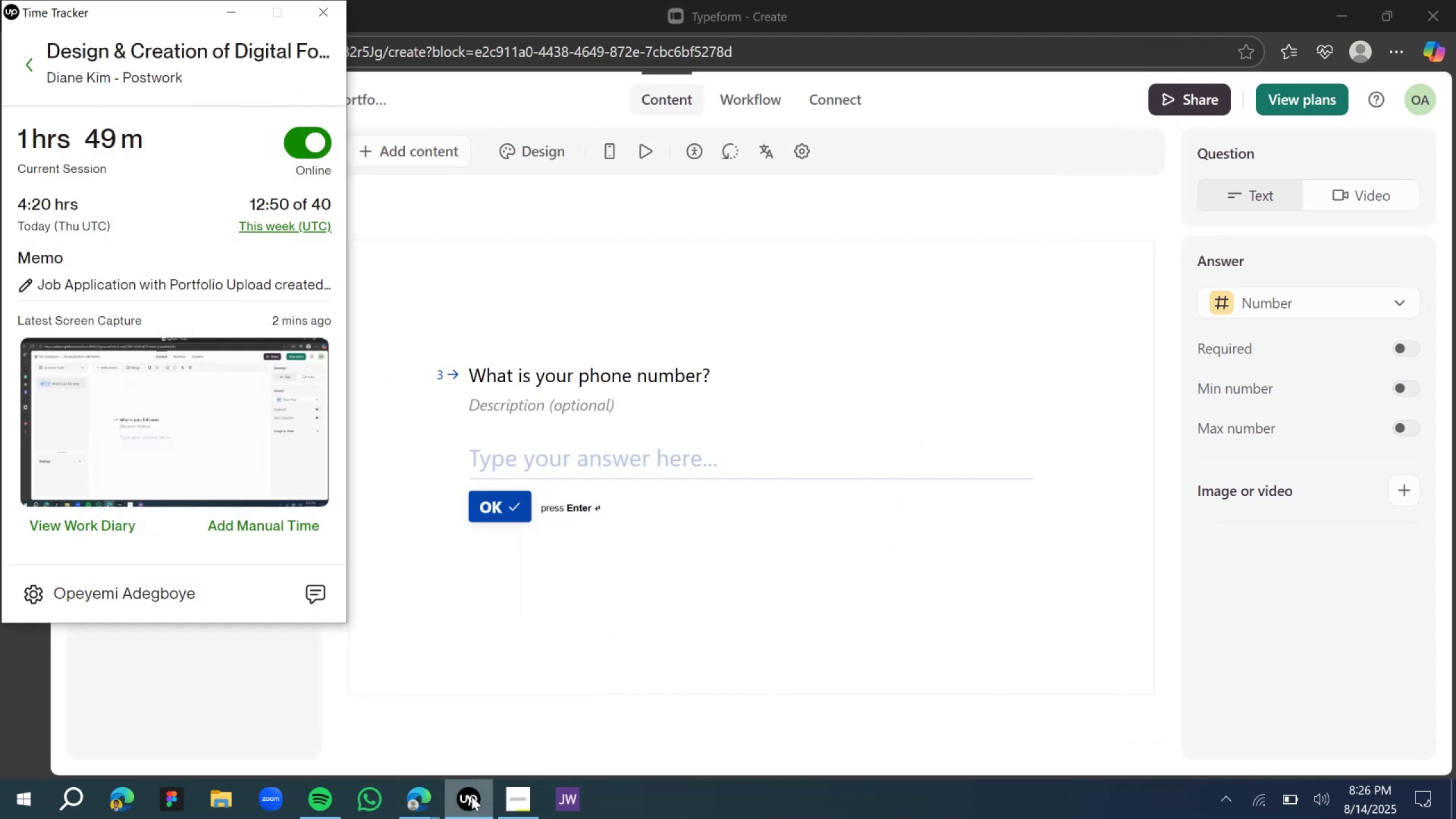 
left_click([471, 796])
 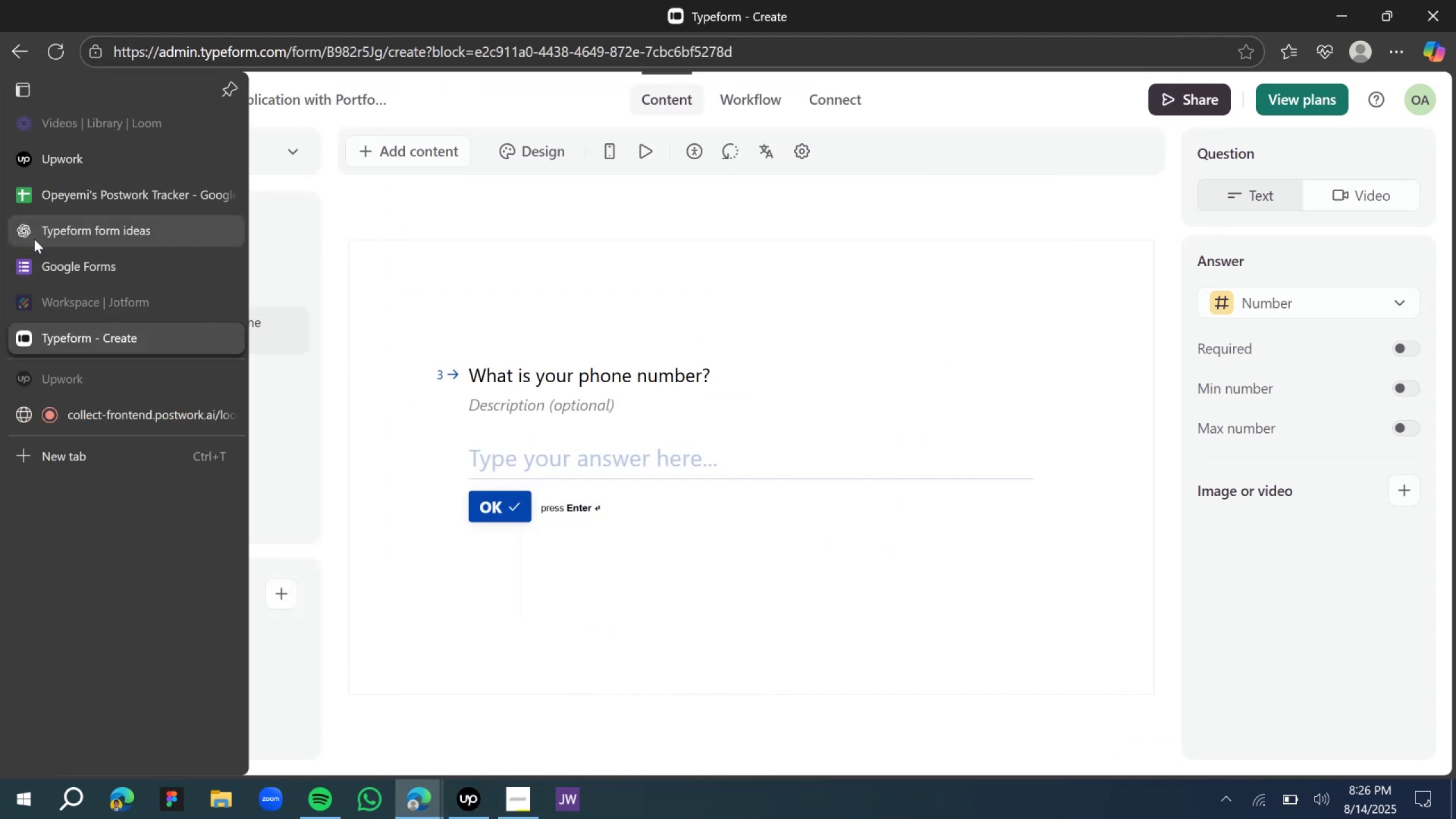 
wait(6.37)
 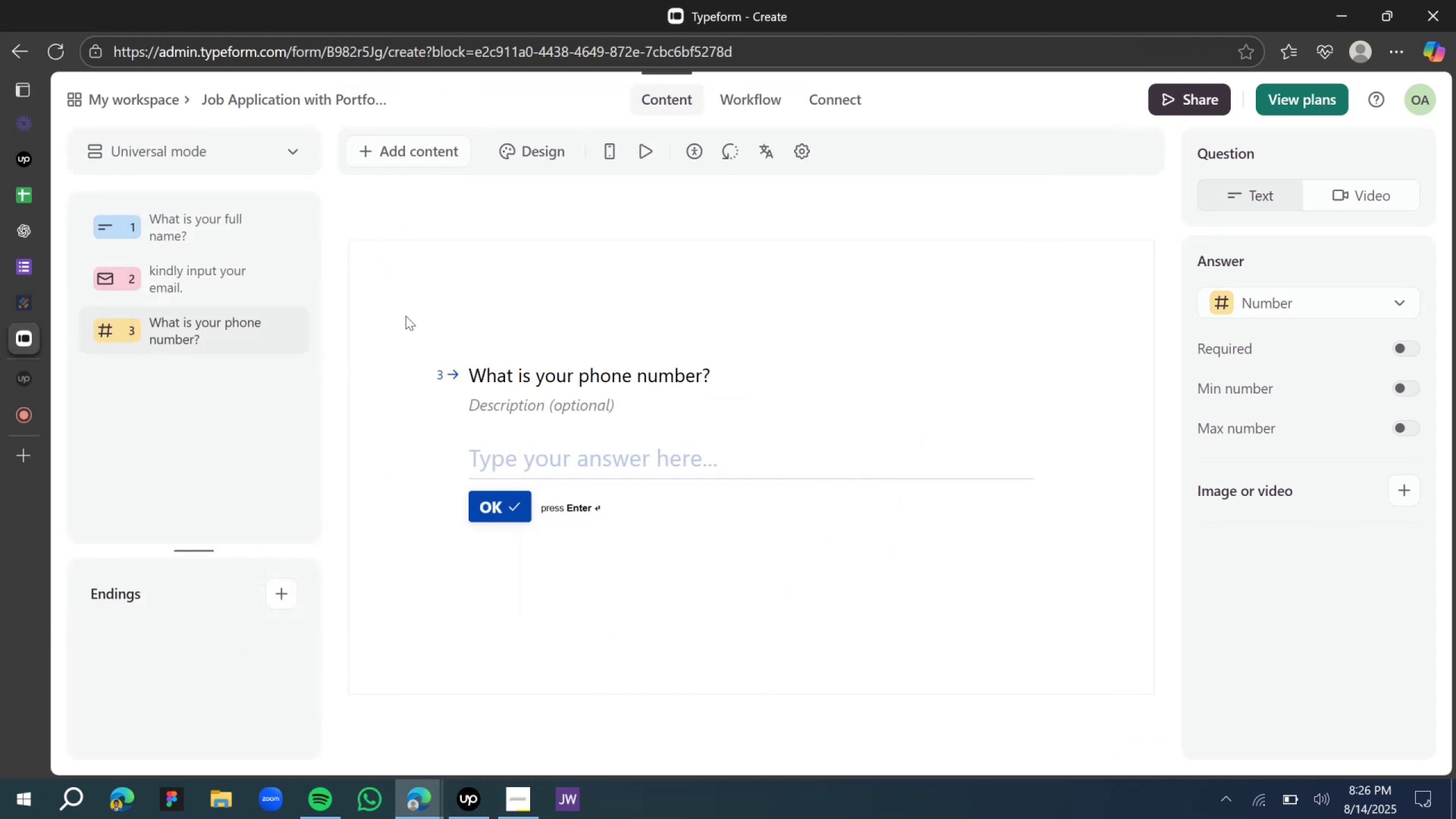 
left_click([624, 245])
 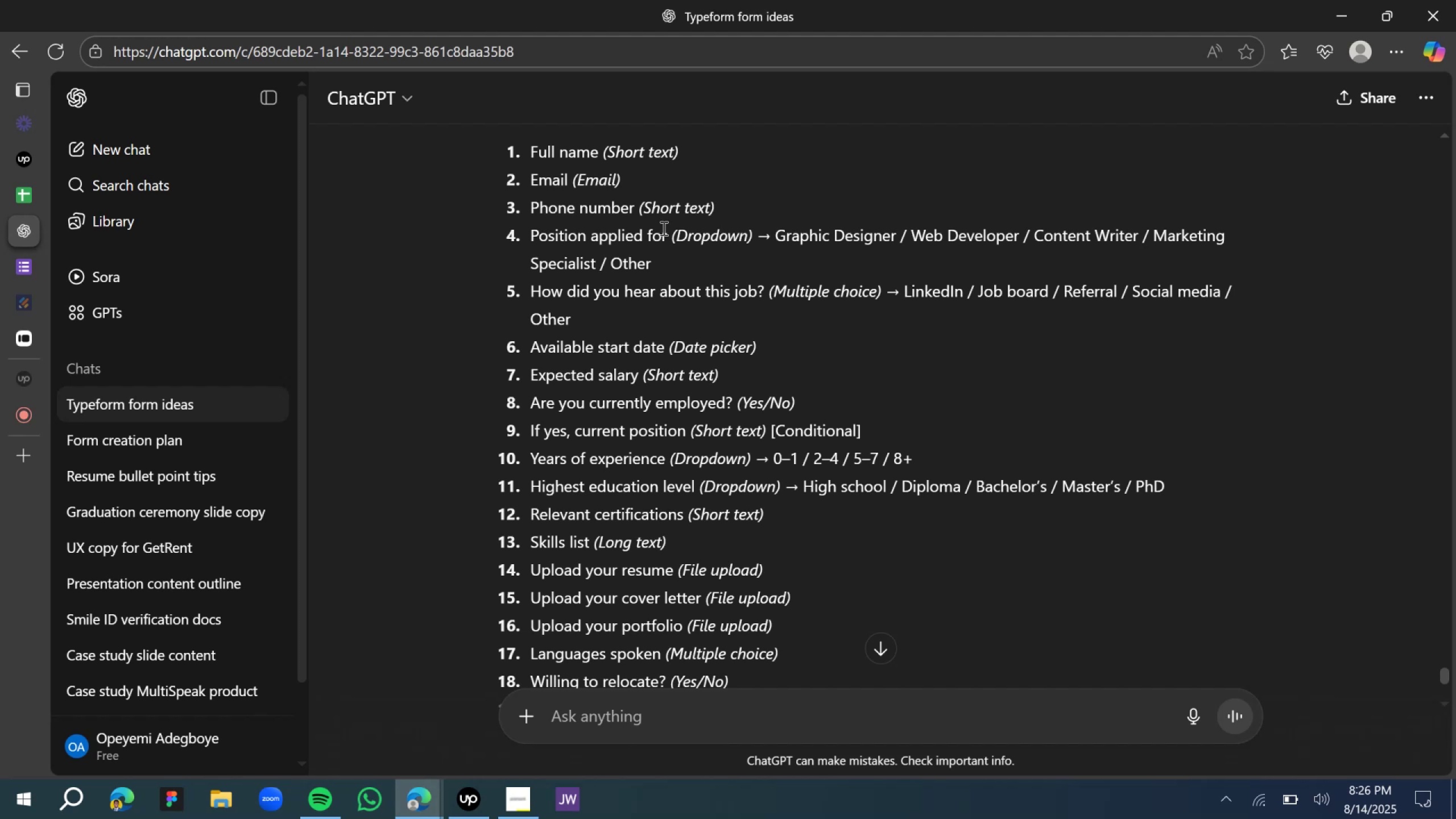 
left_click_drag(start_coordinate=[668, 231], to_coordinate=[530, 224])
 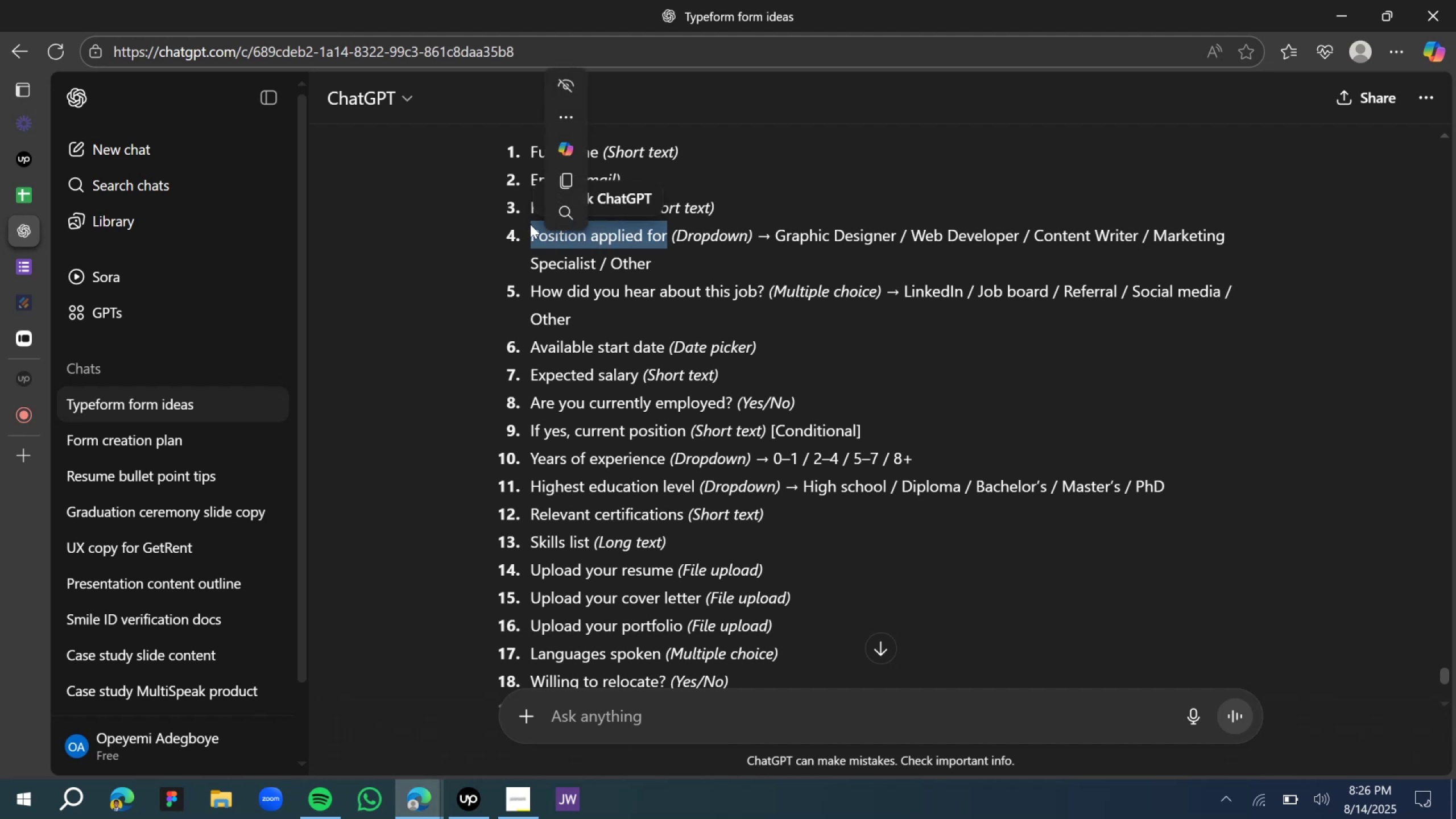 
key(Control+C)
 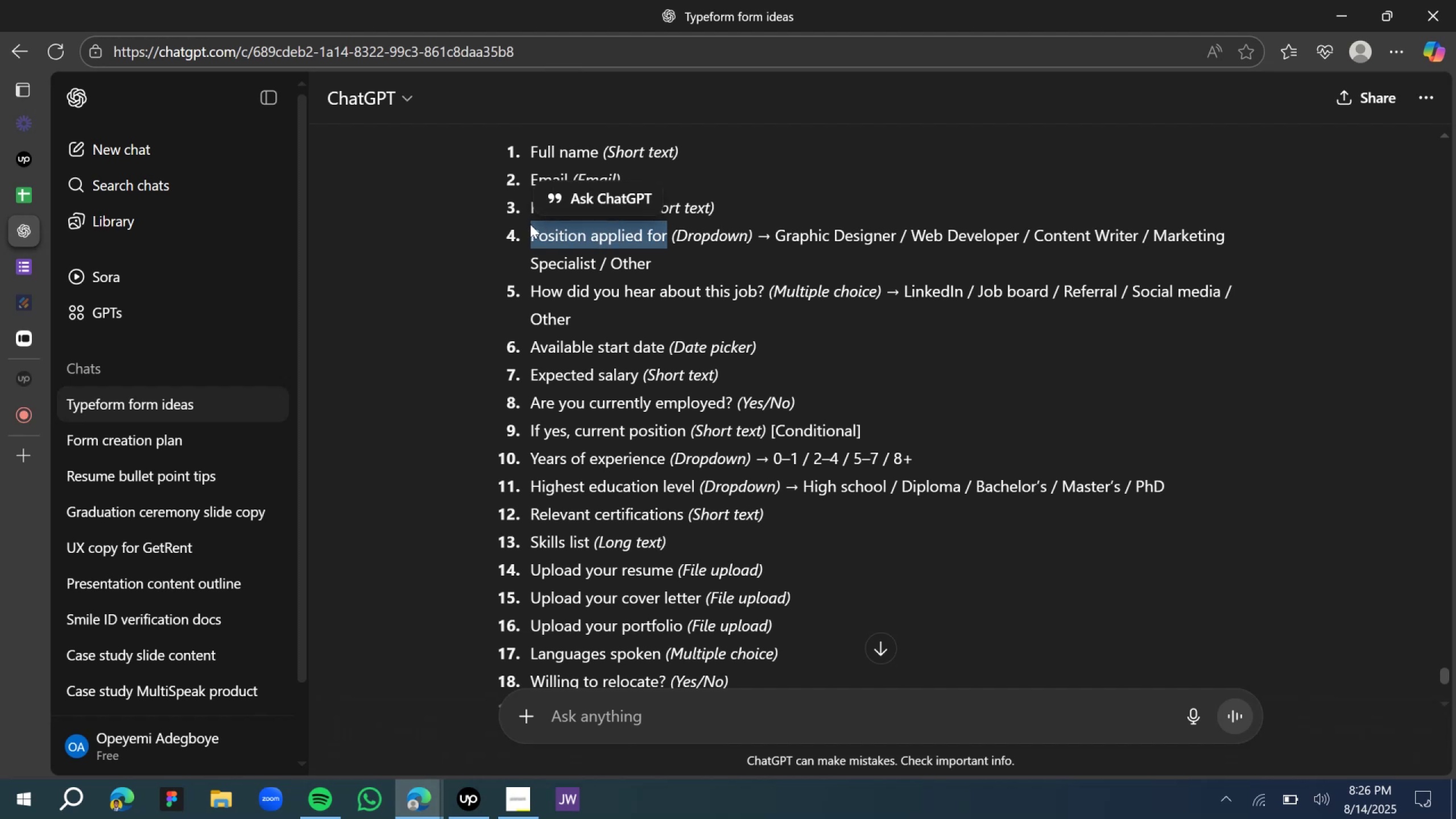 
key(Control+C)
 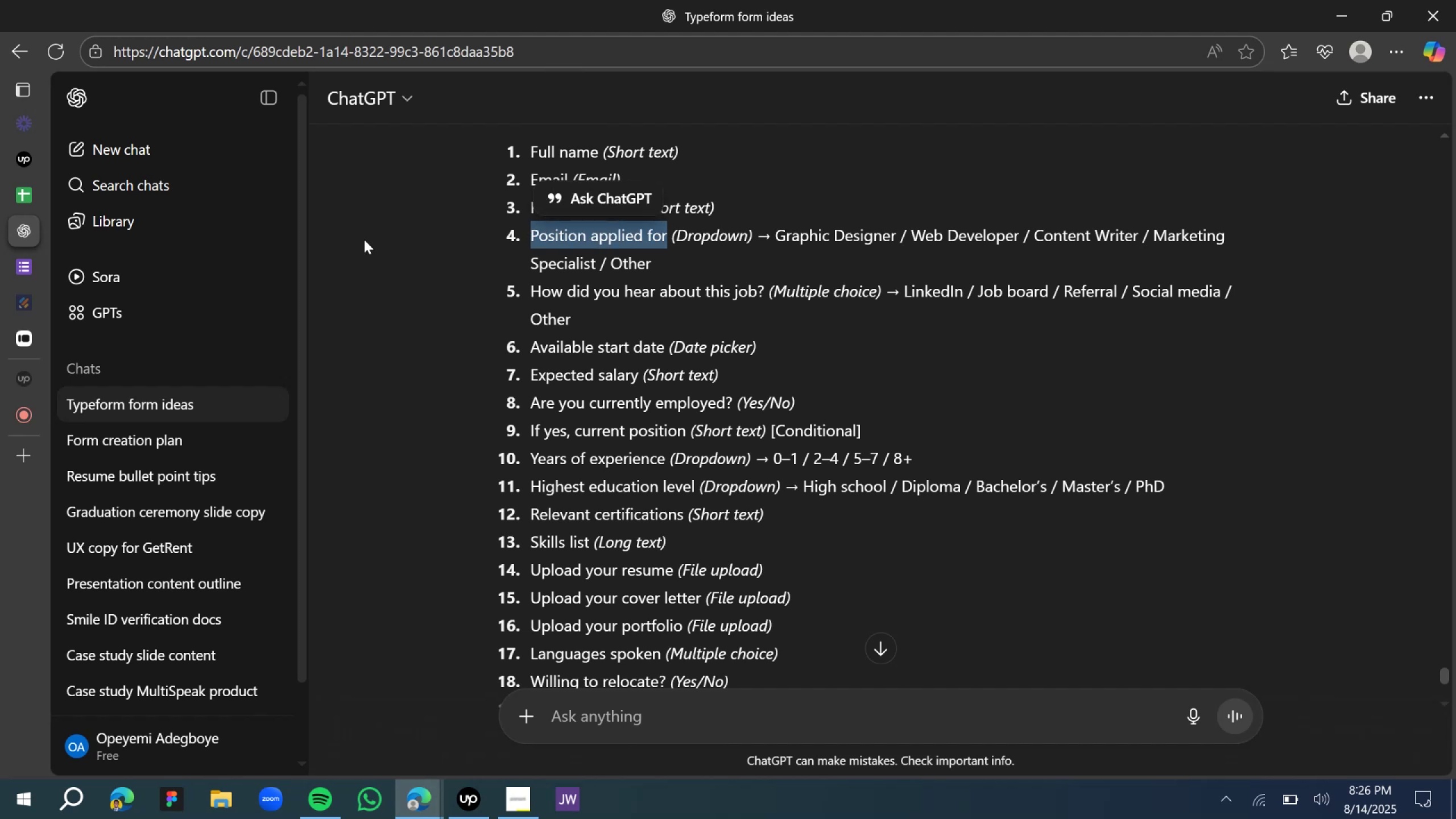 
key(Control+C)
 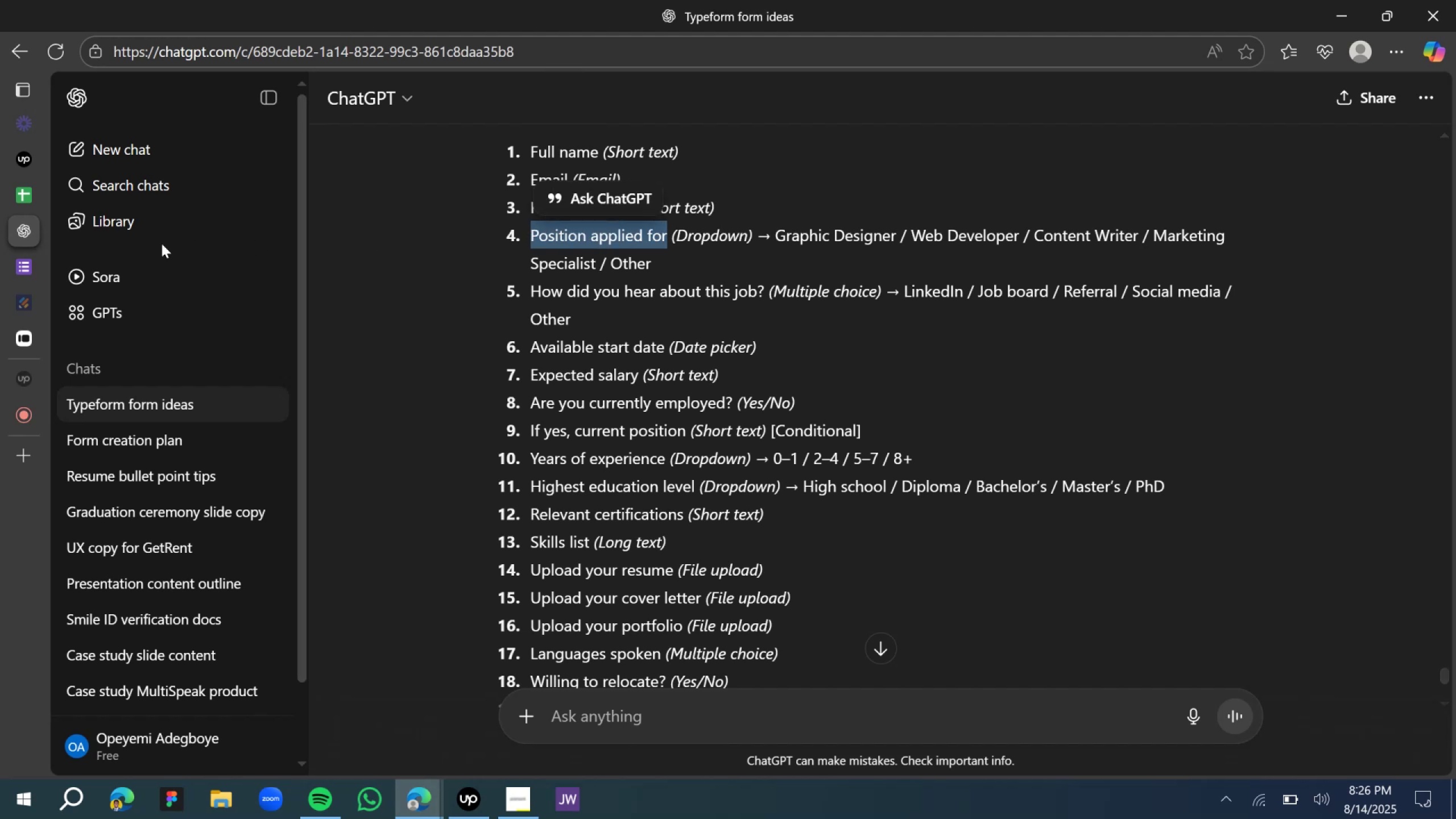 
hold_key(key=C, duration=0.34)
 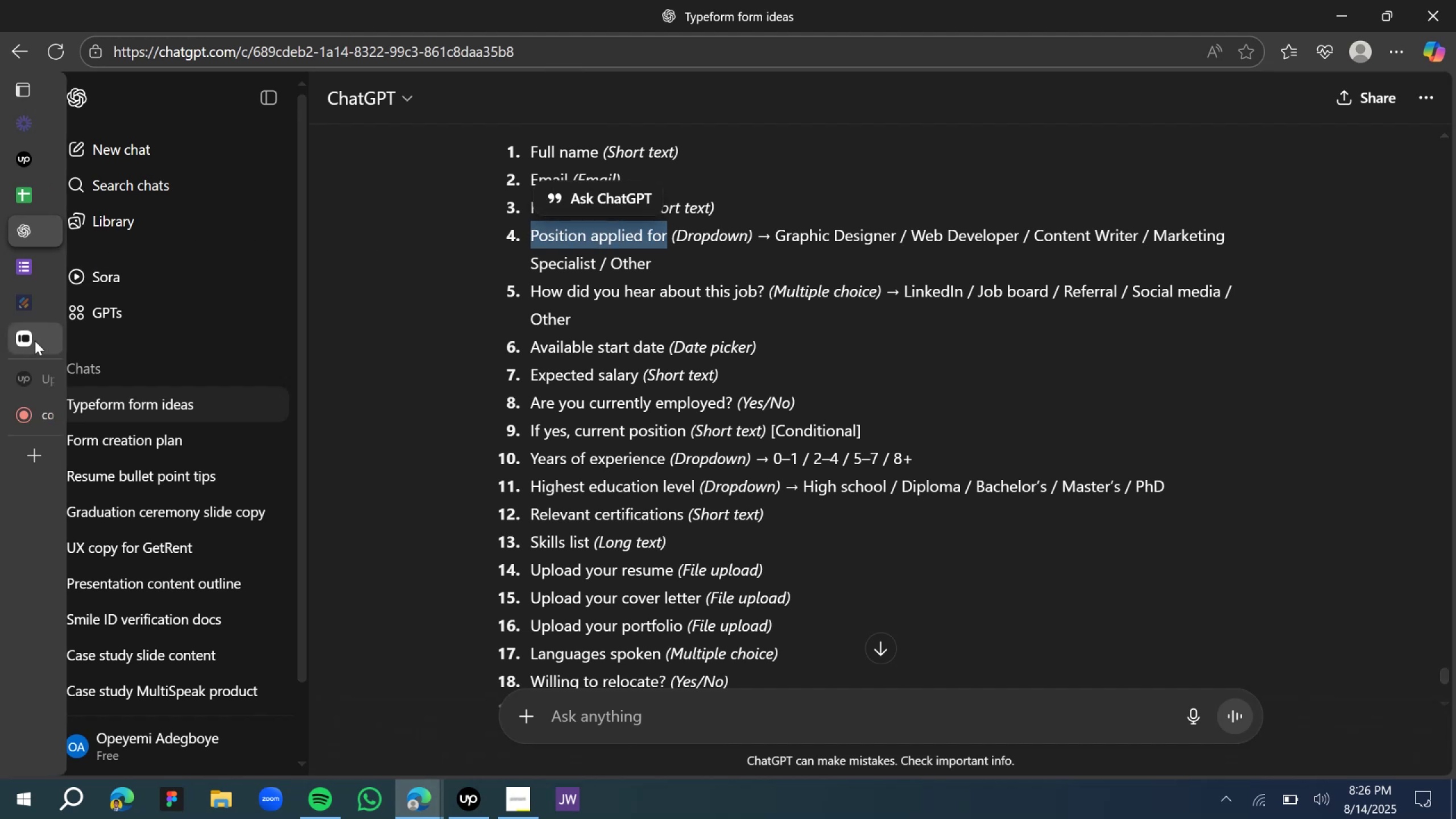 
left_click([35, 341])
 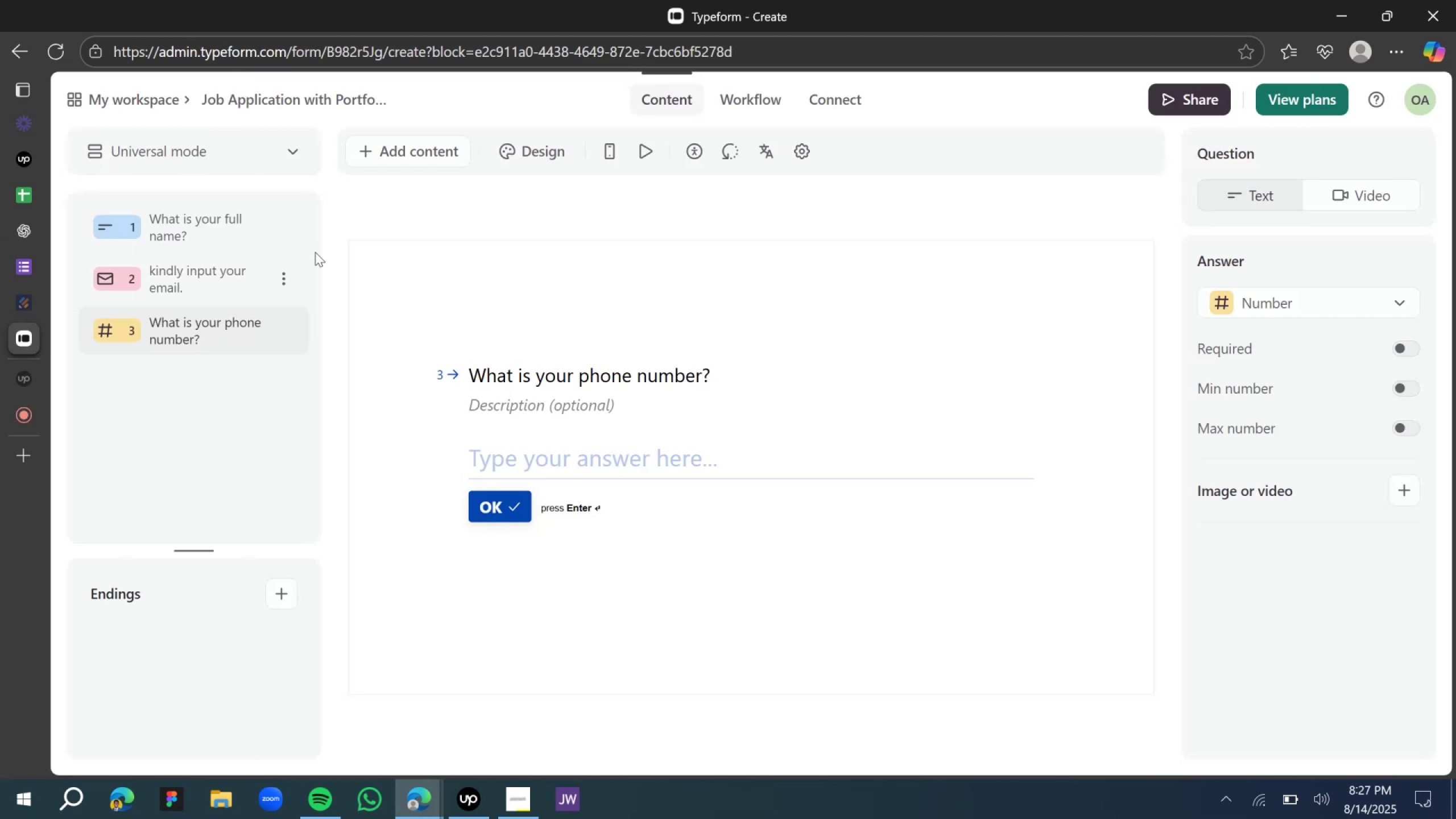 
left_click([387, 155])
 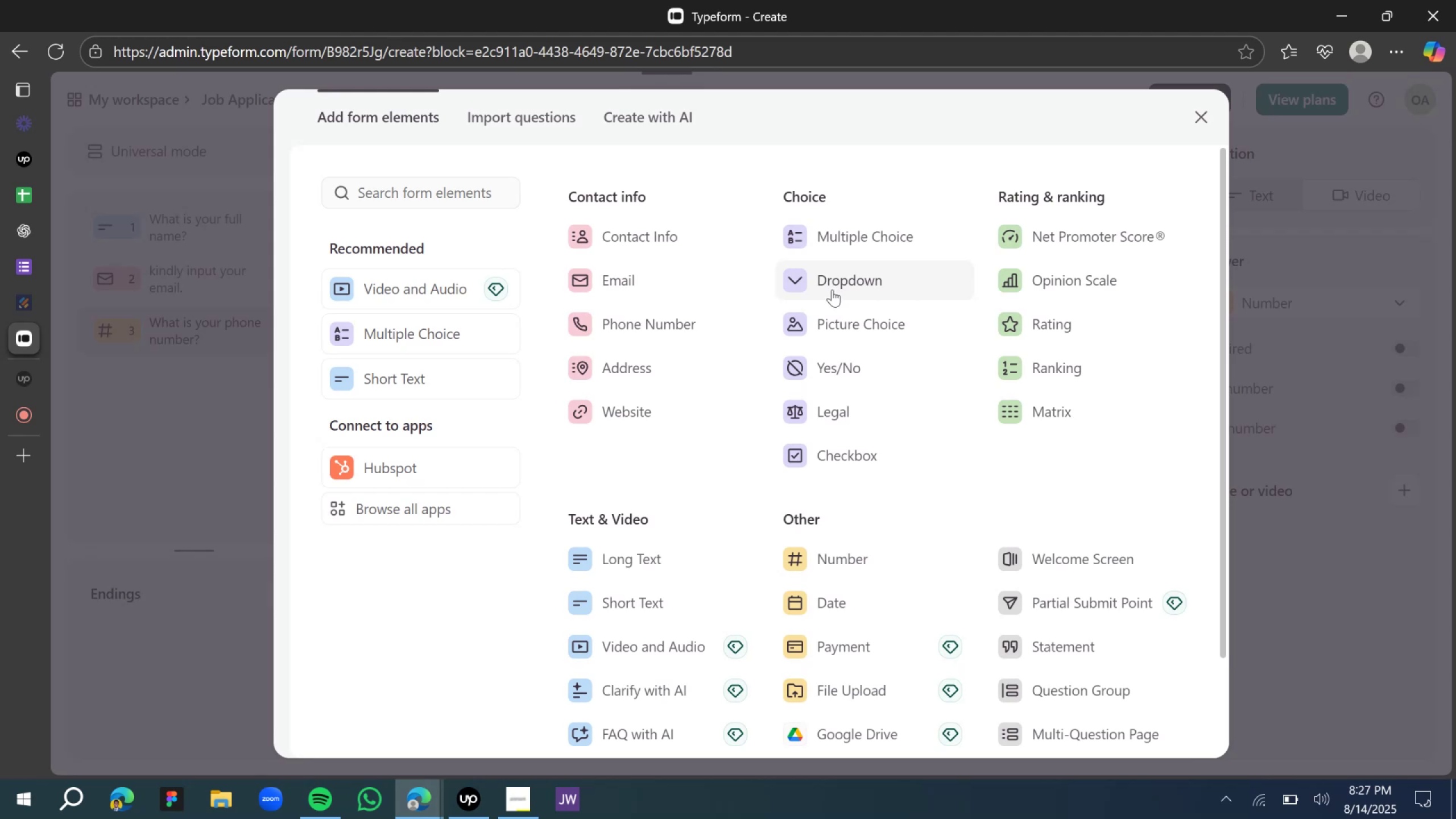 
left_click([514, 425])
 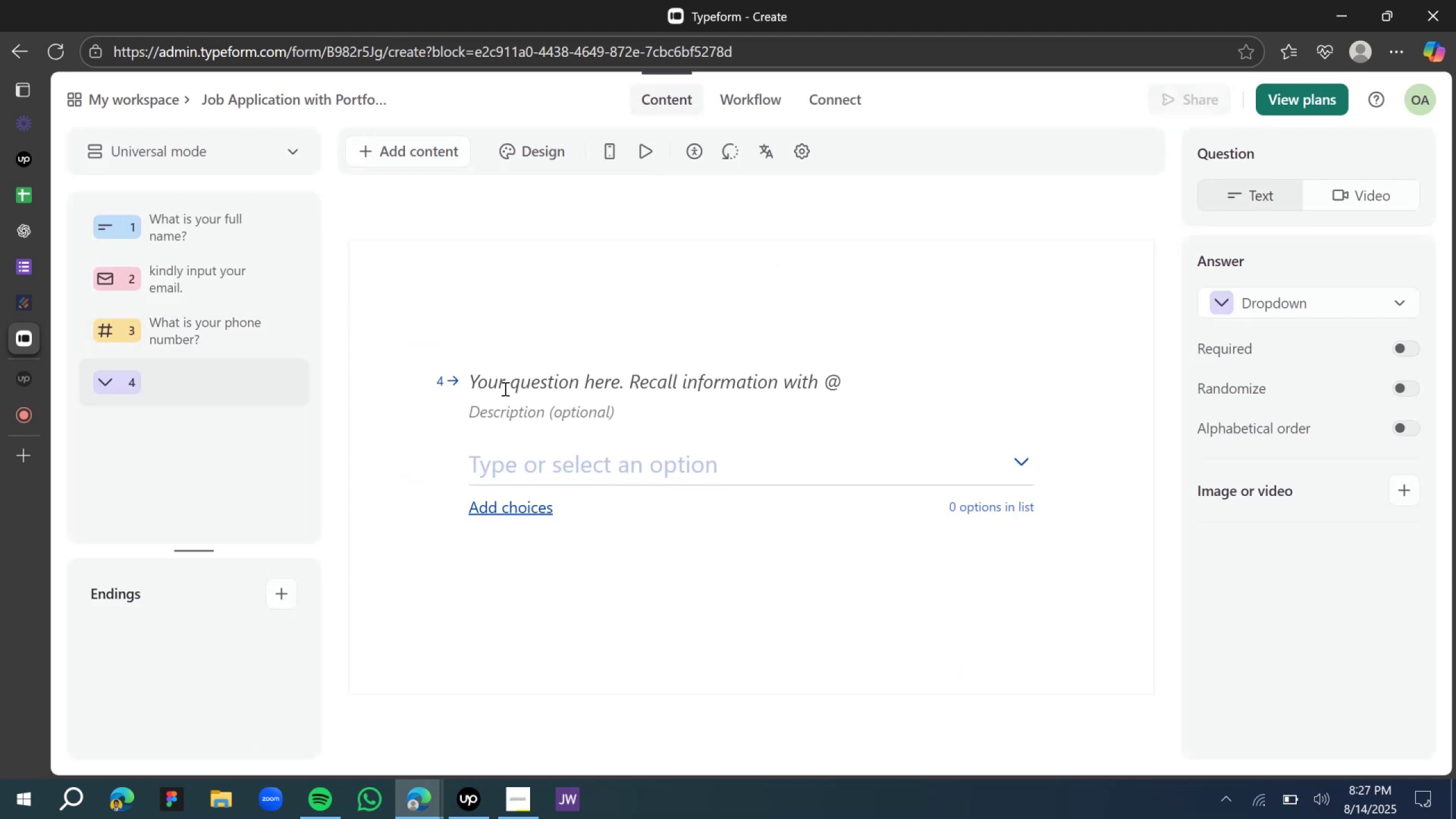 
left_click([504, 374])
 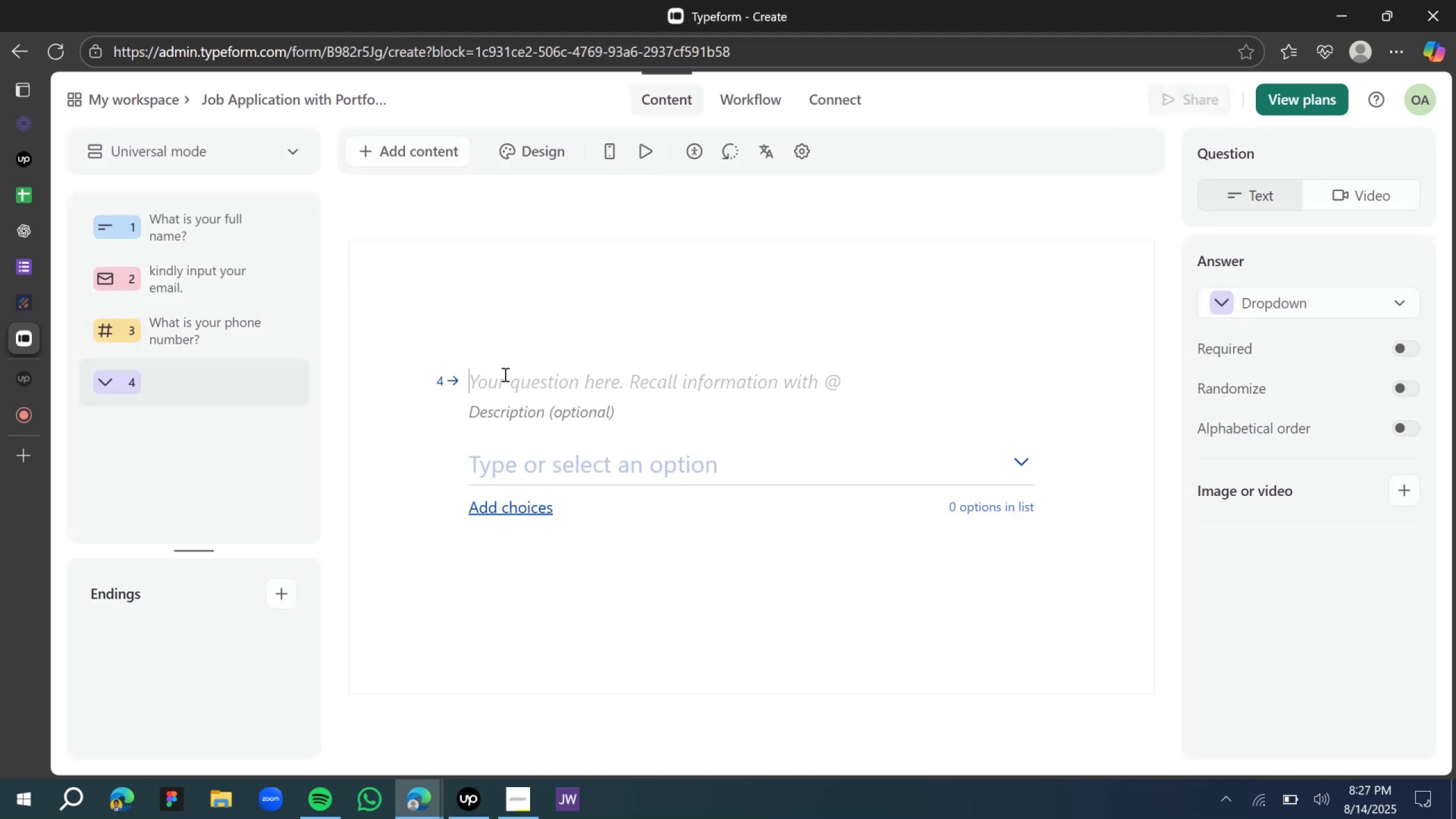 
key(Control+V)
 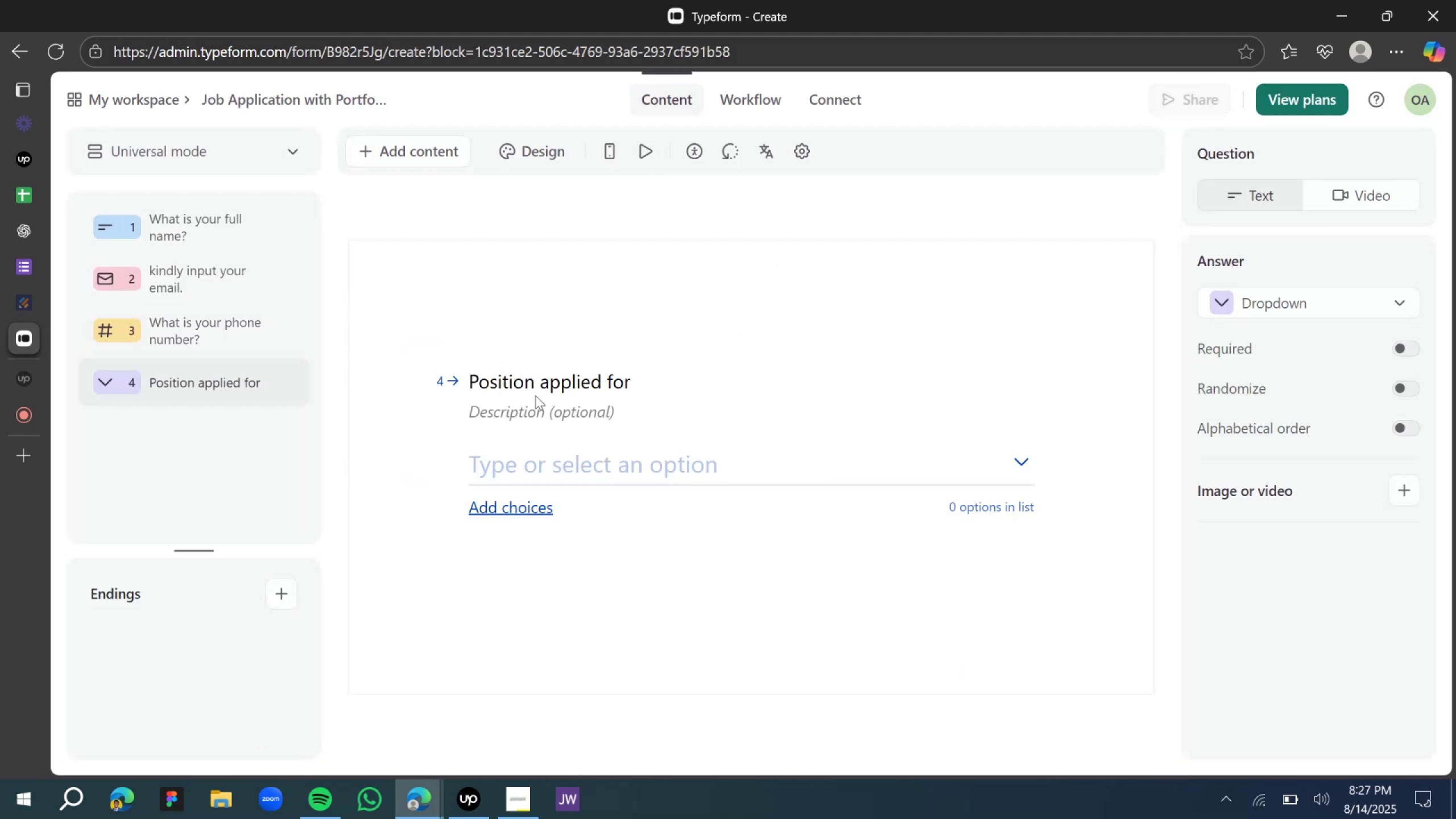 
type(What [Delete]p)
 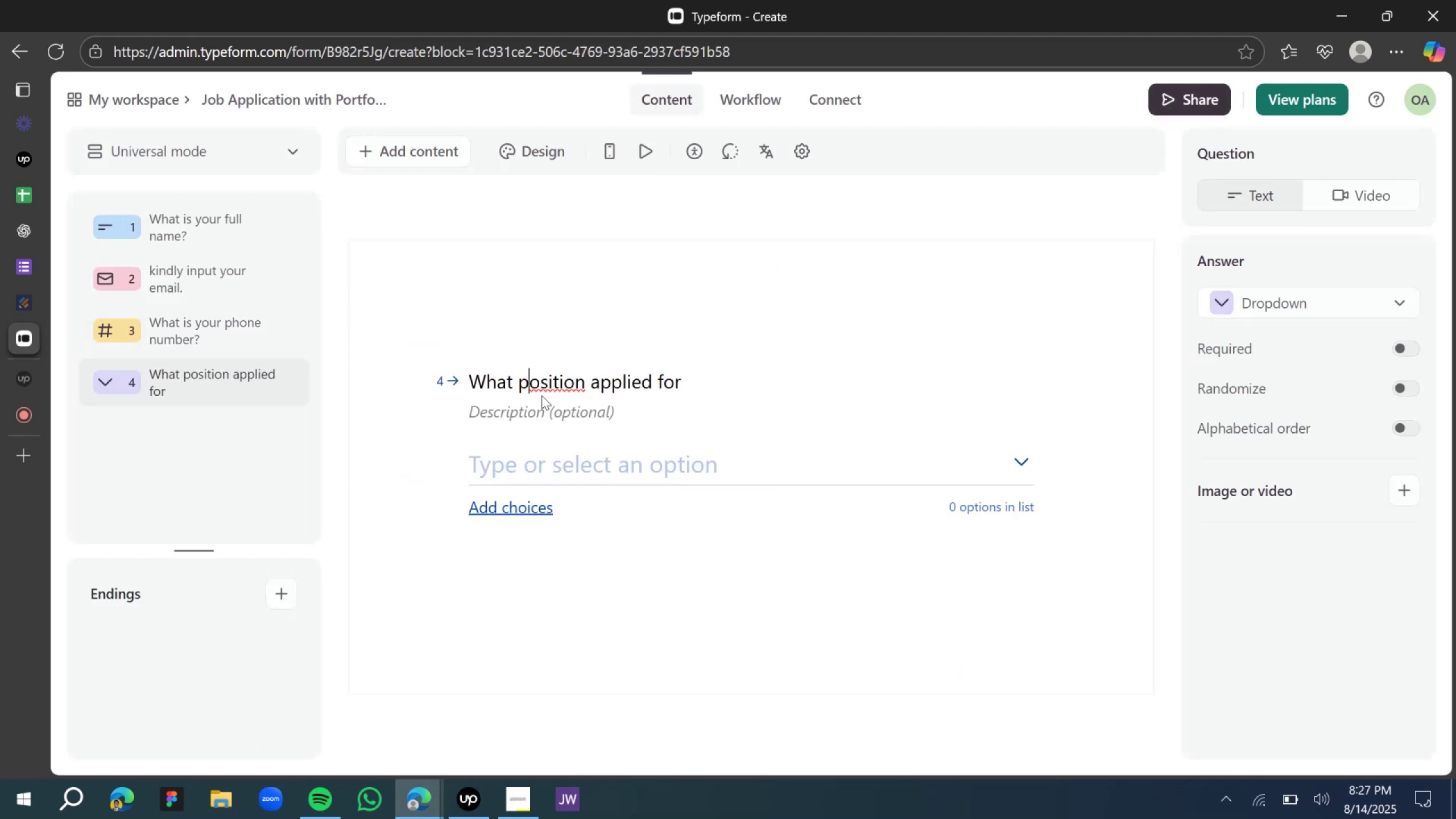 
key(ArrowRight)
 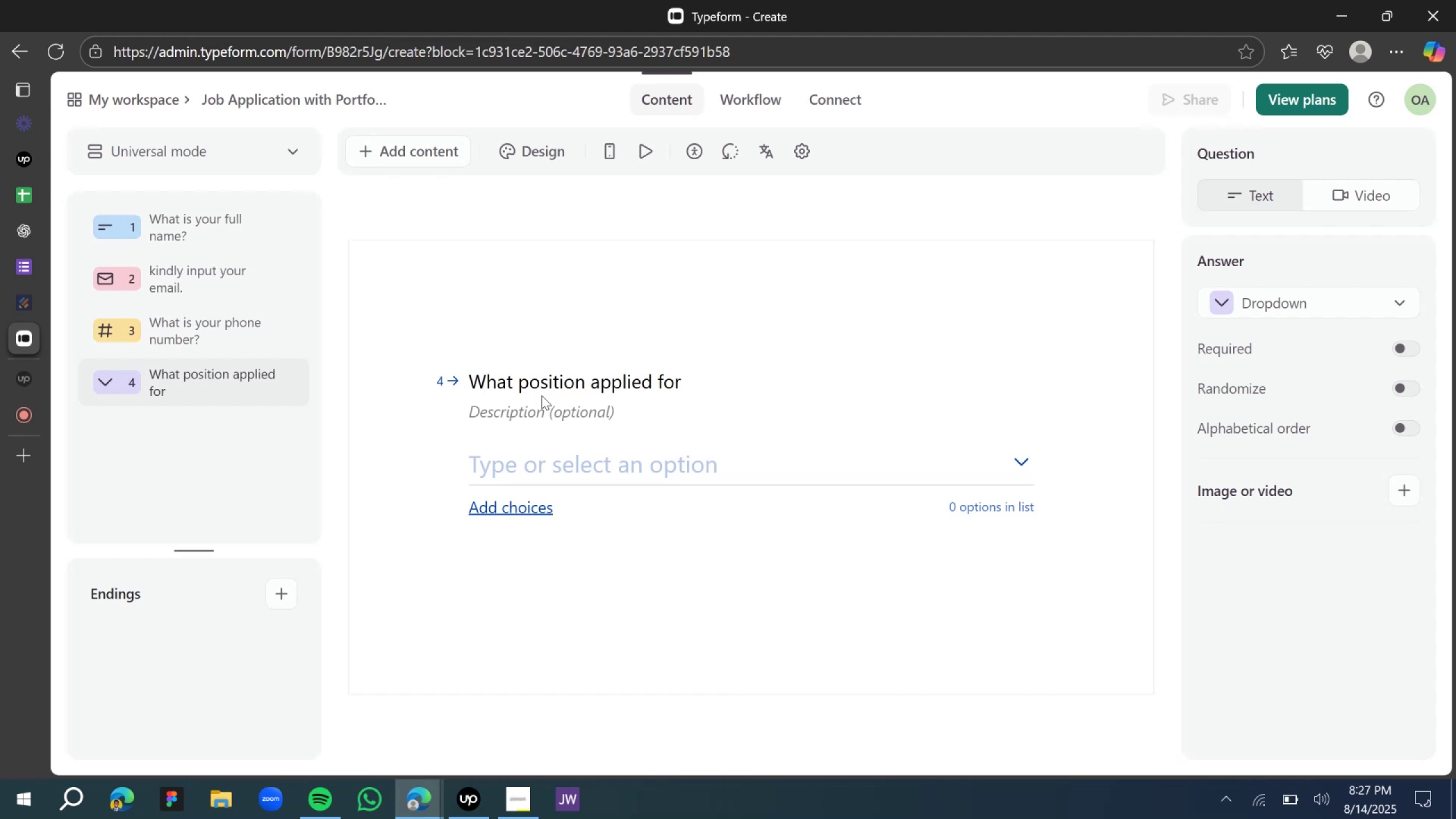 
key(ArrowRight)
 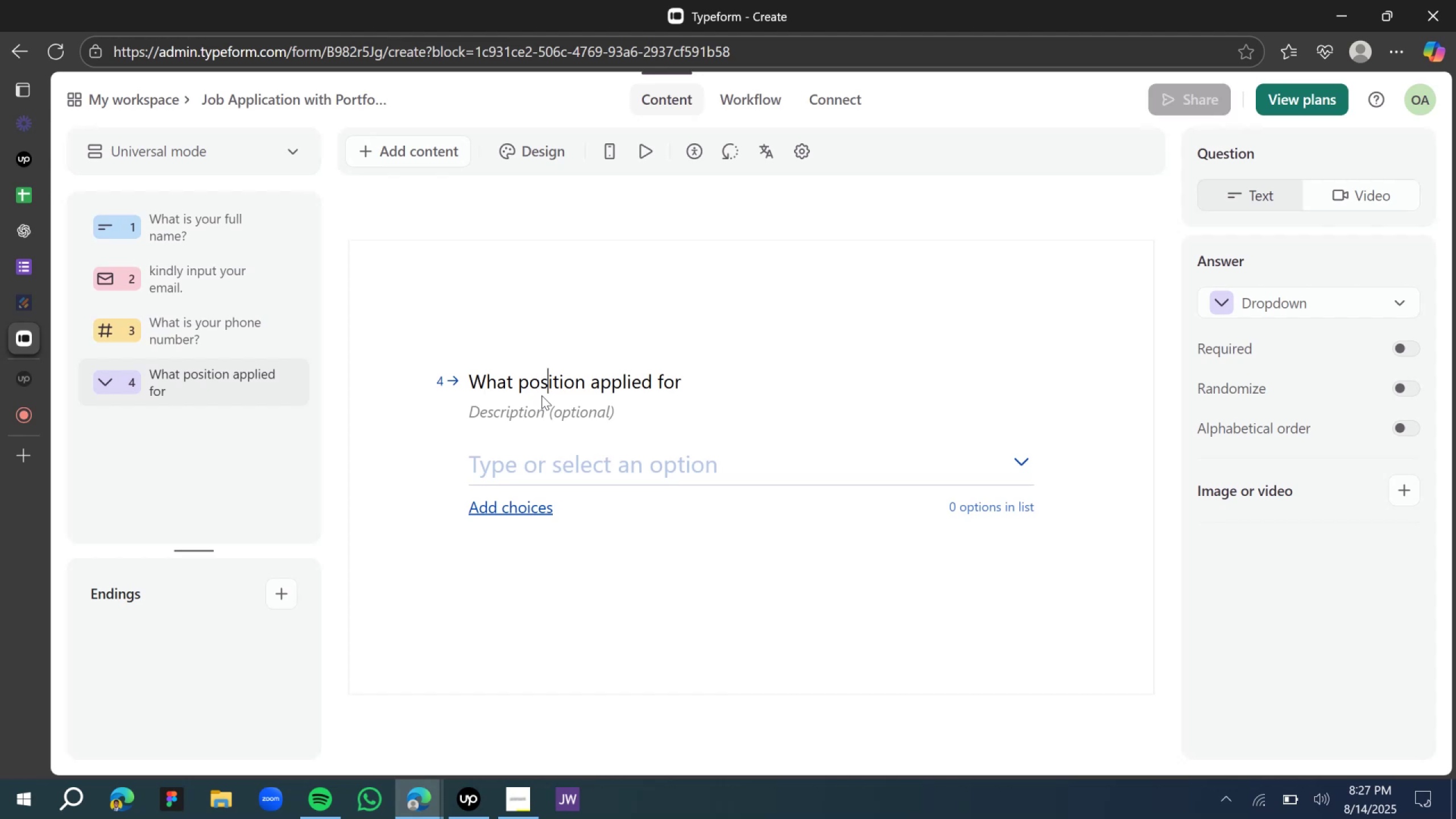 
key(ArrowRight)
 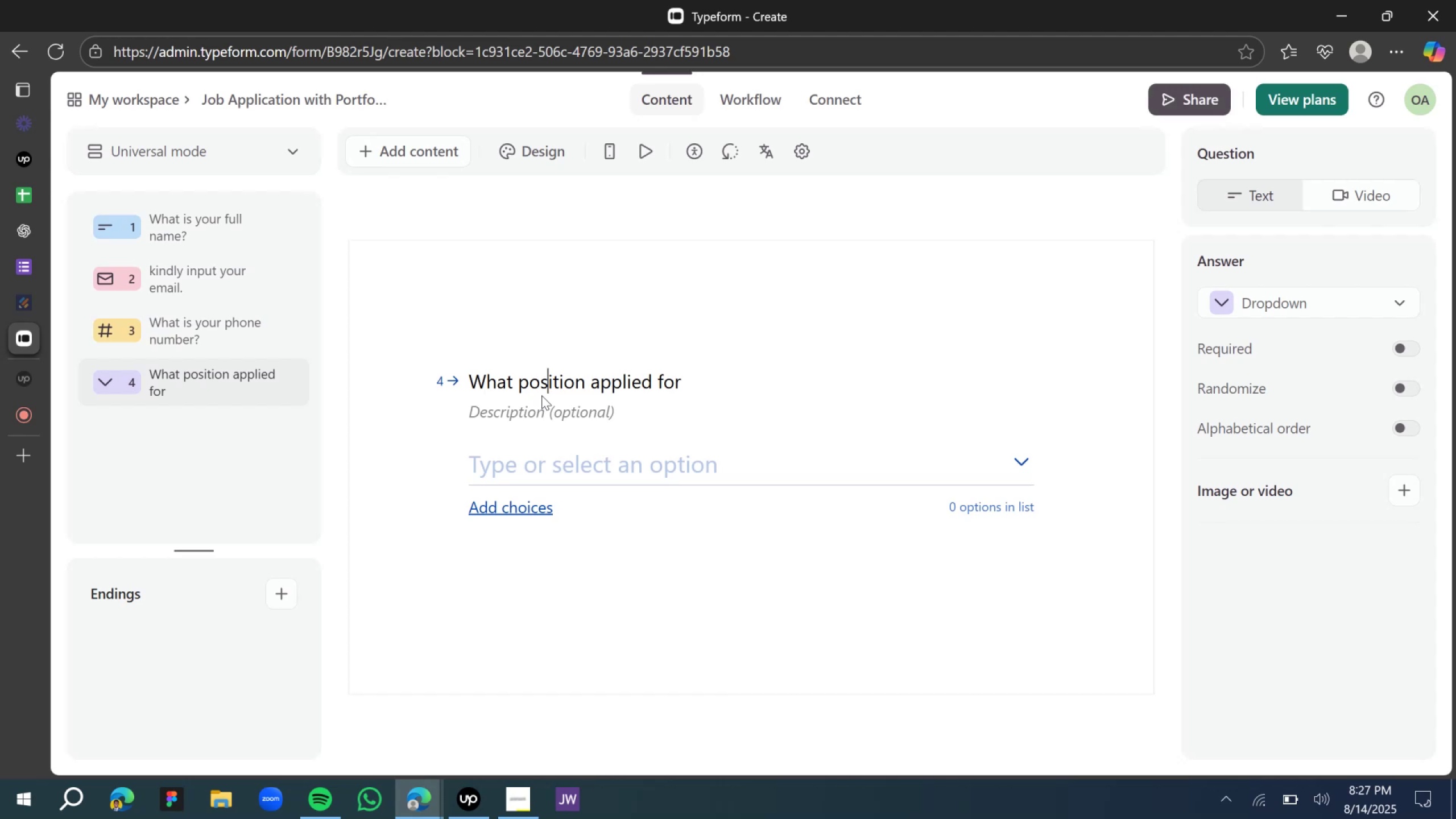 
key(ArrowRight)
 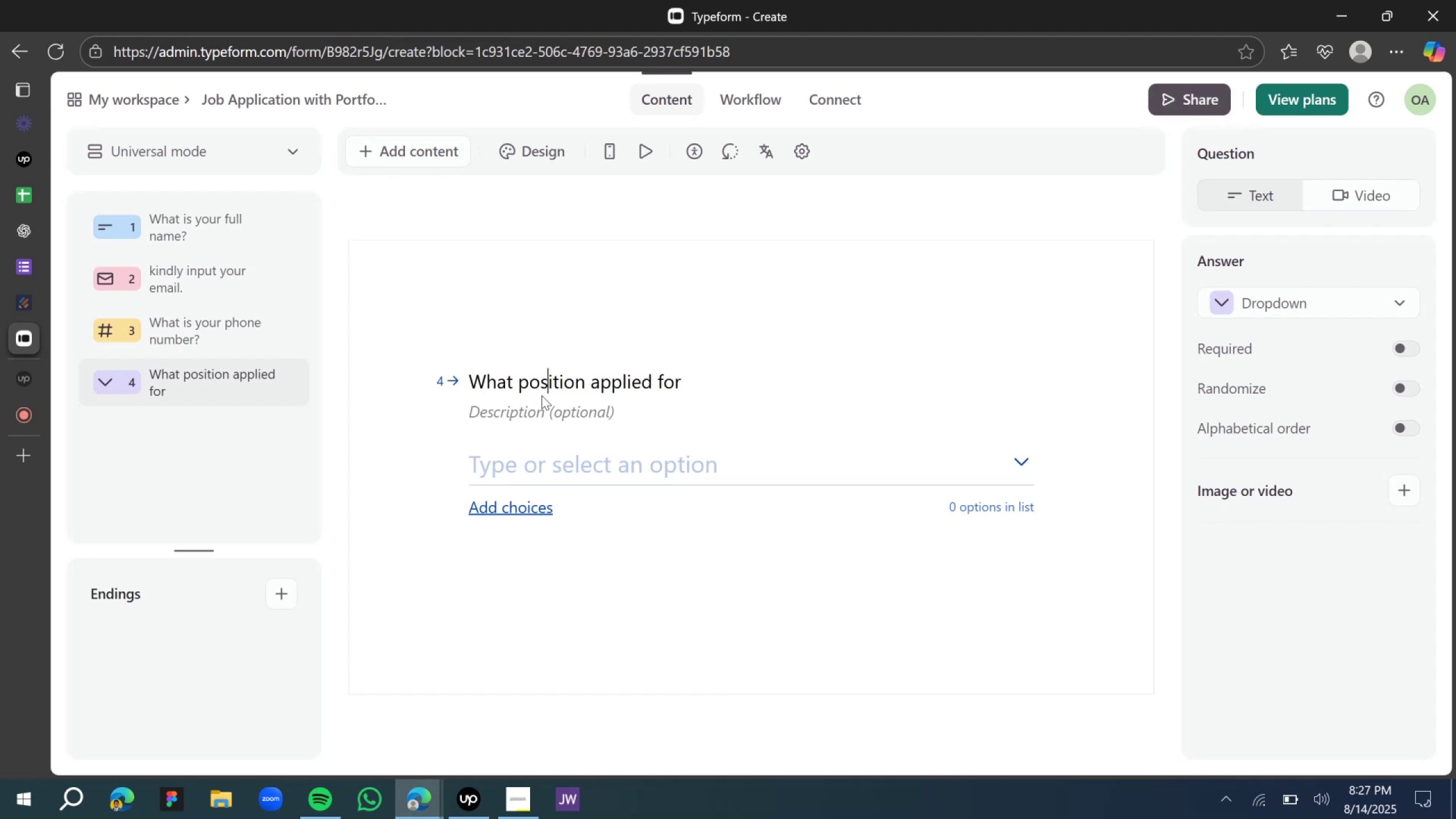 
key(ArrowRight)
 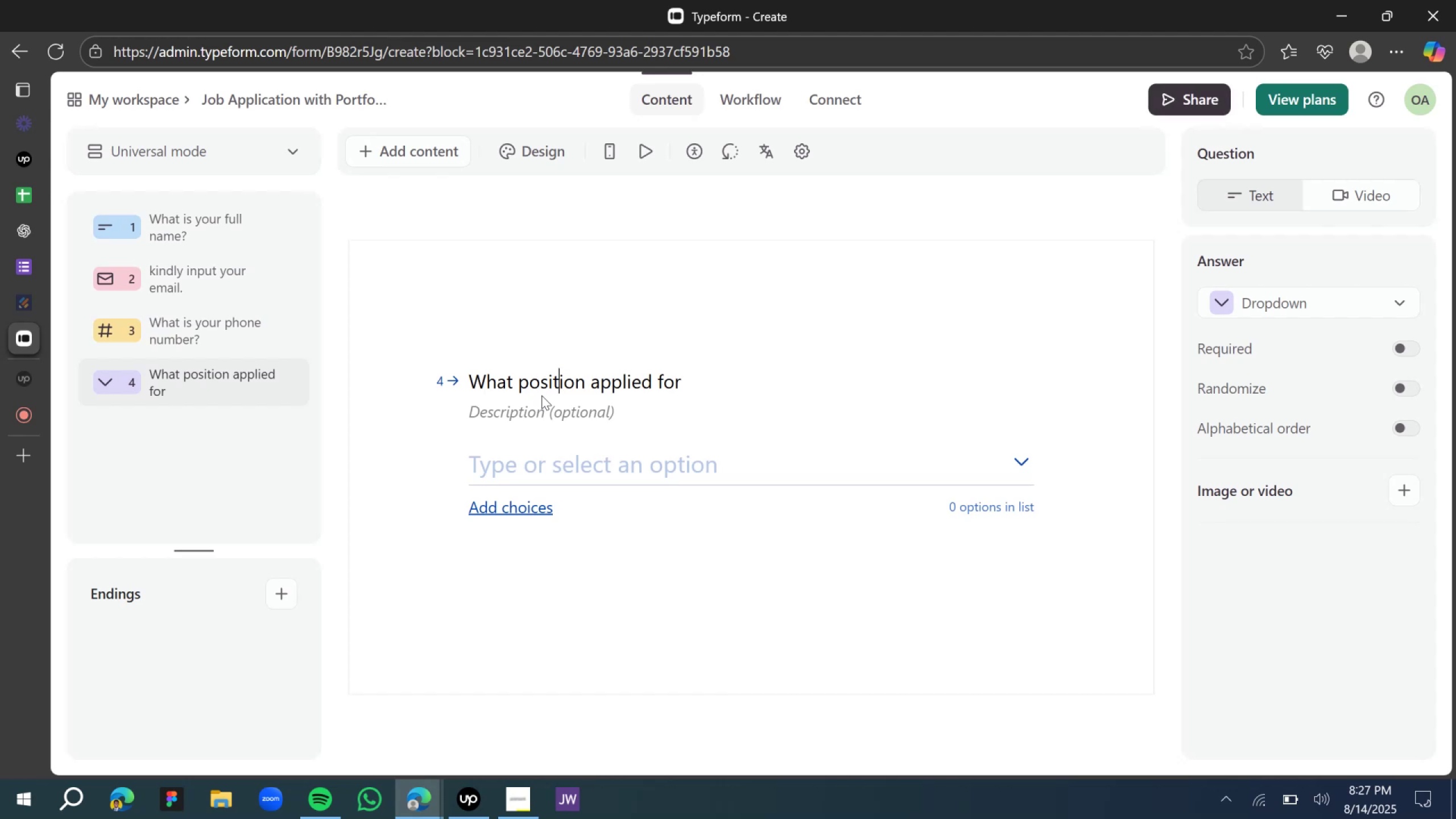 
key(ArrowRight)
 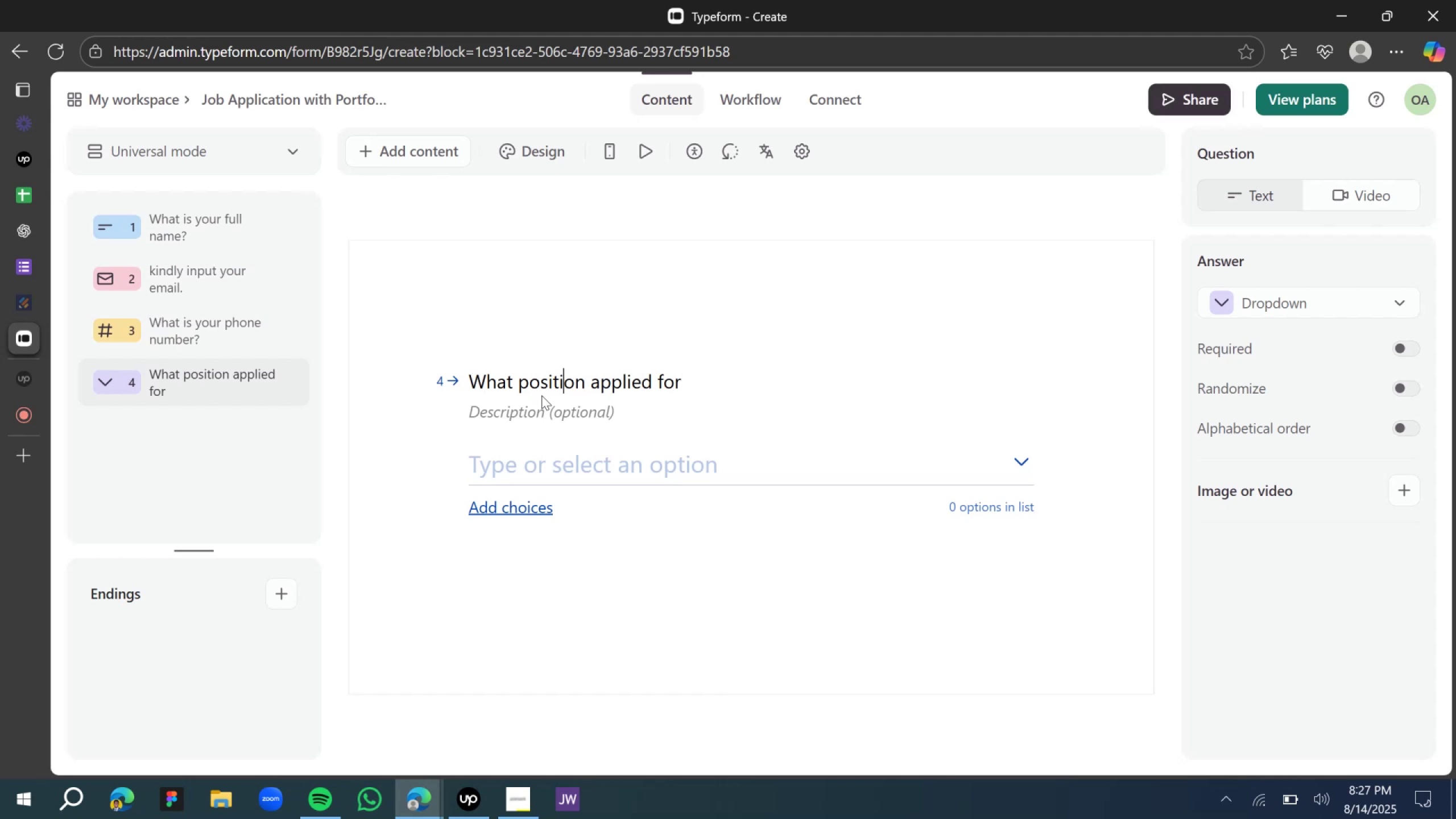 
key(ArrowRight)
 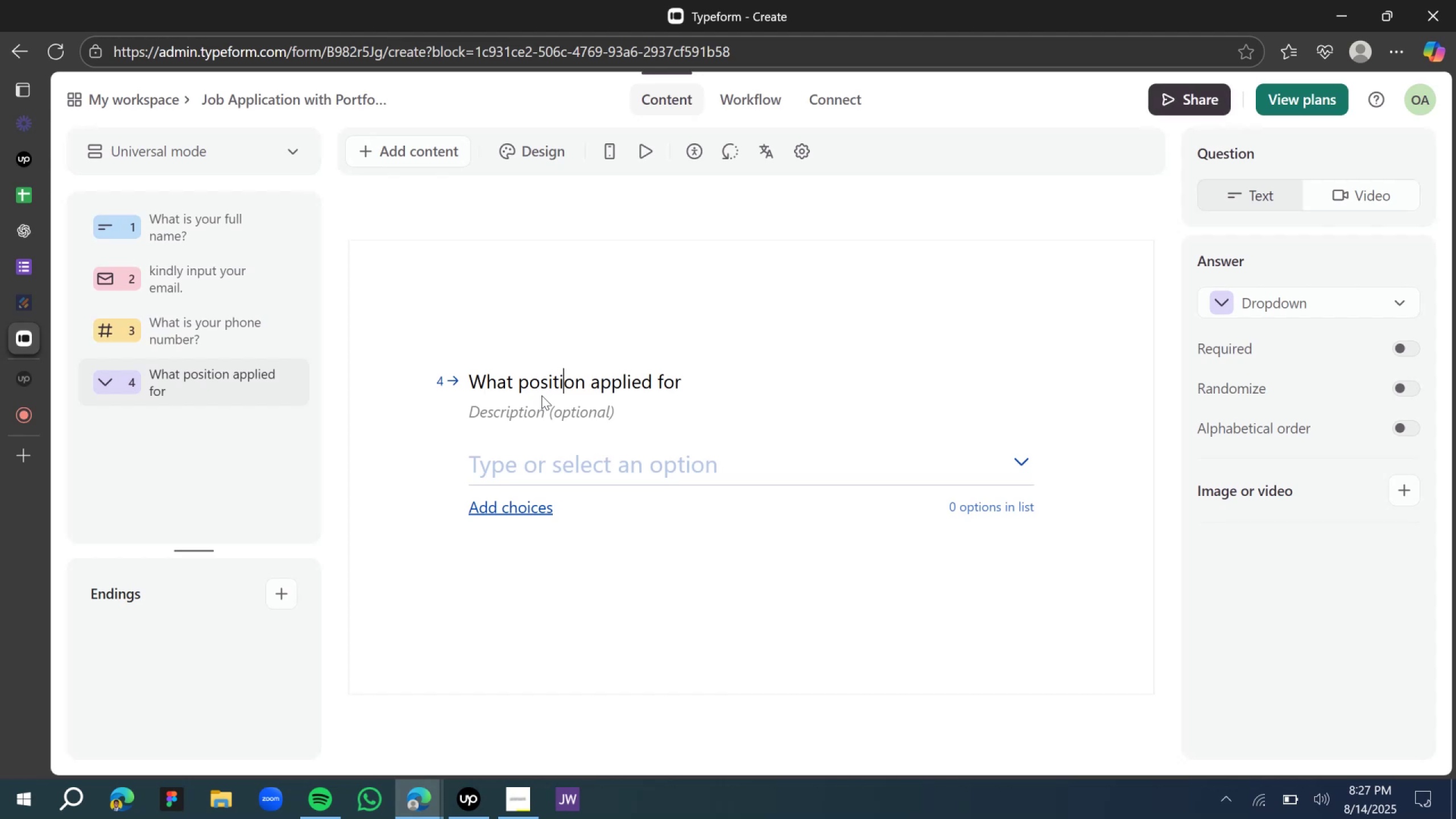 
key(ArrowRight)
 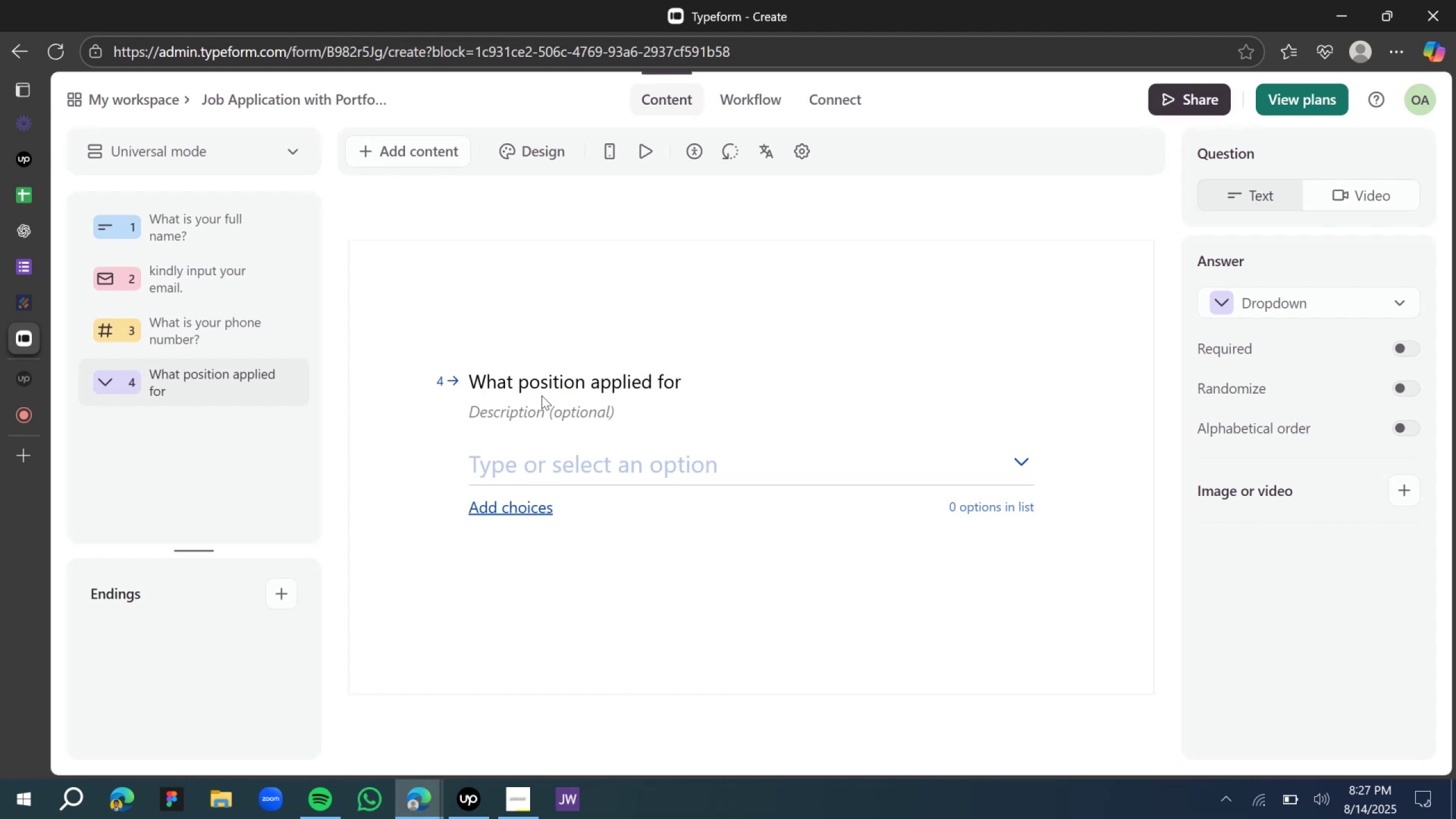 
type(are )
 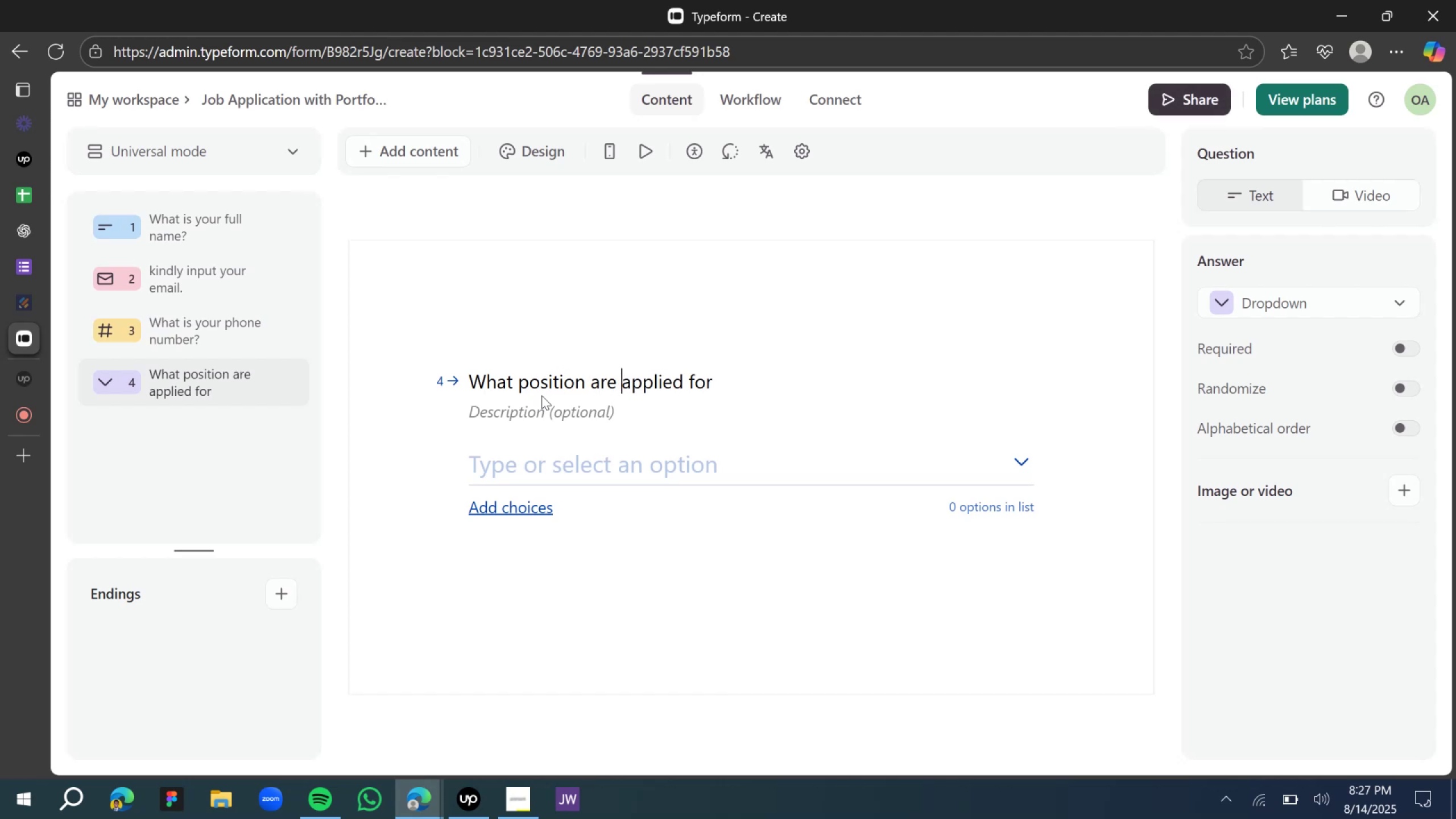 
key(ArrowRight)
 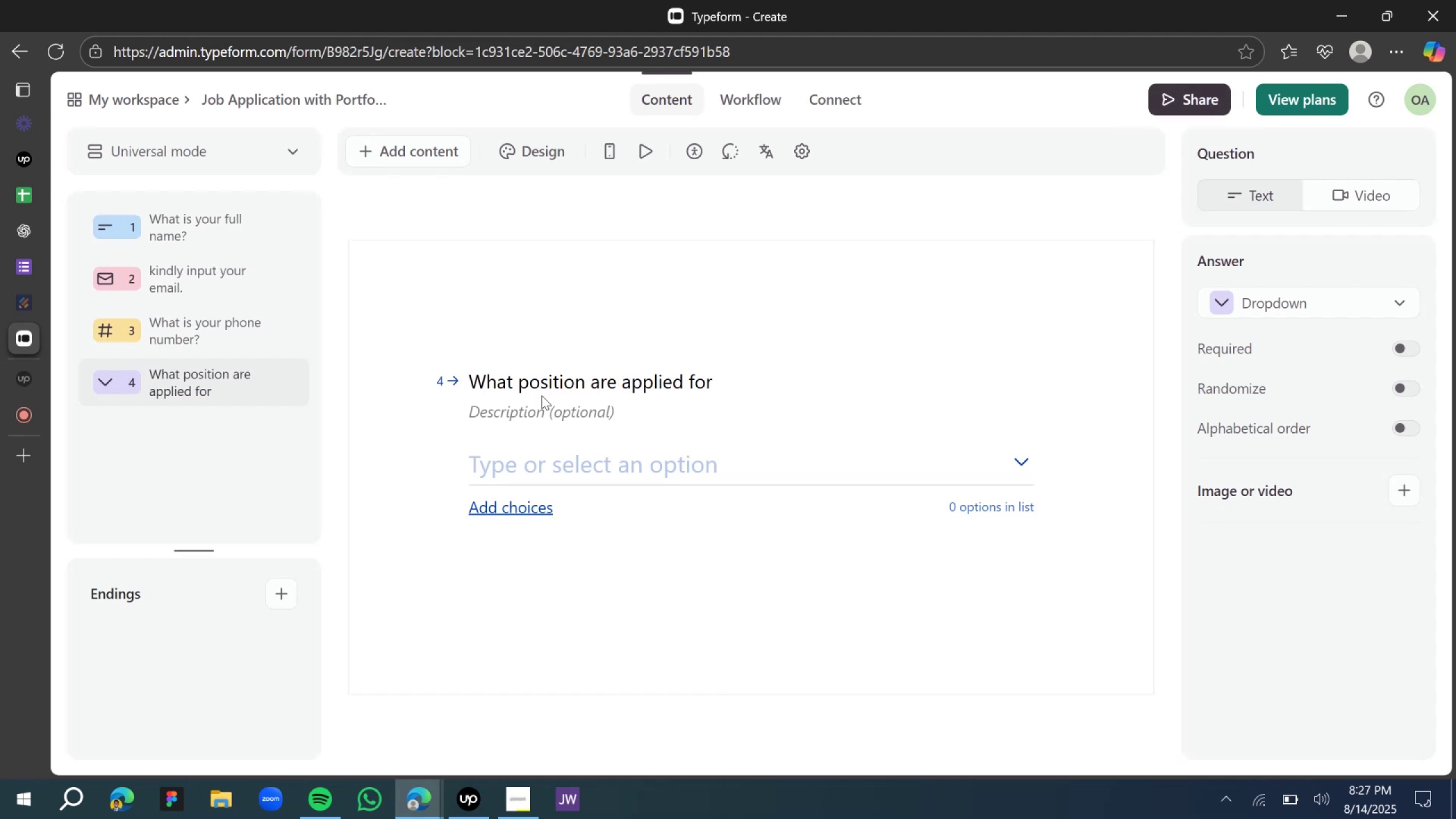 
key(ArrowRight)
 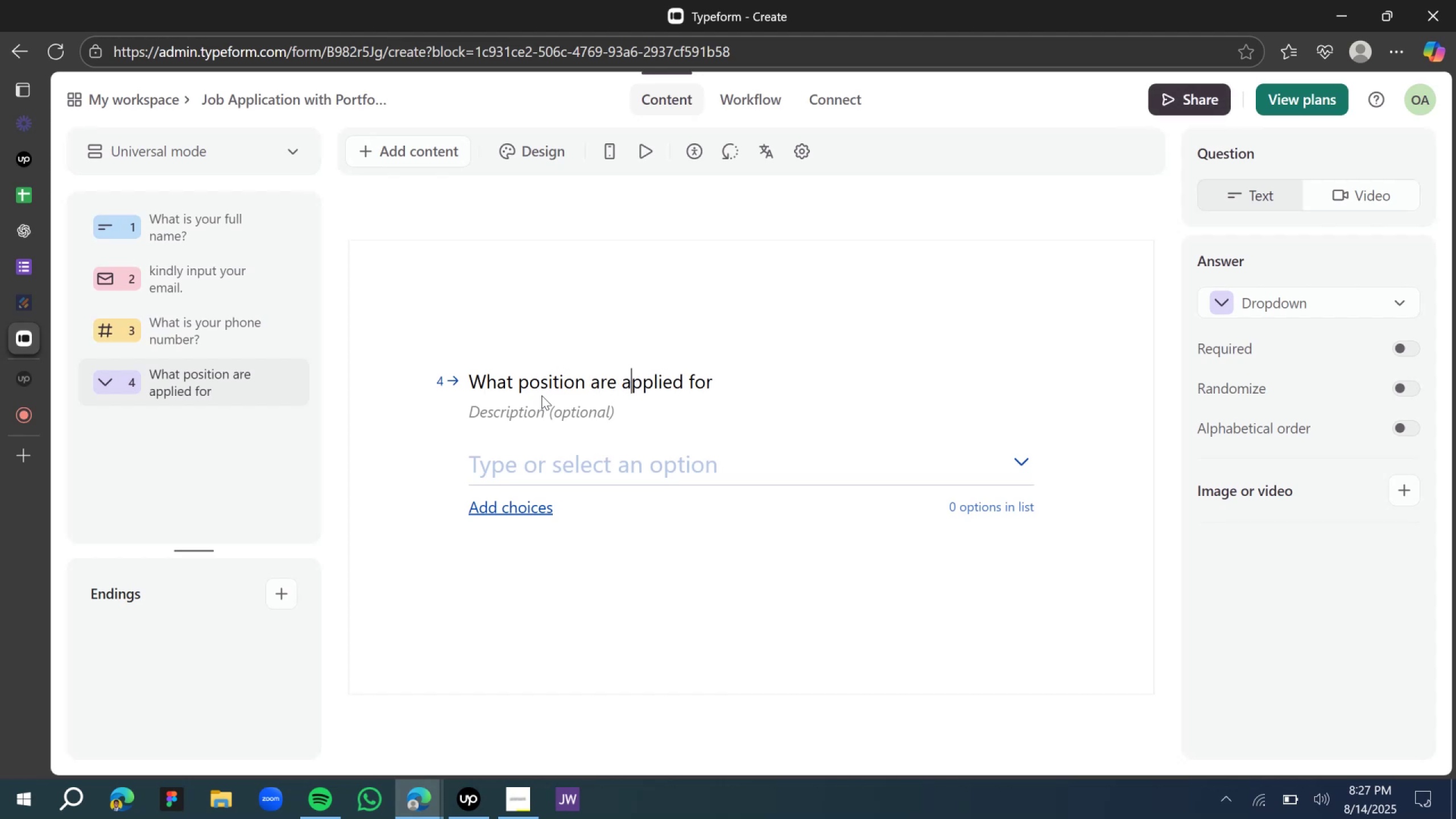 
key(ArrowRight)
 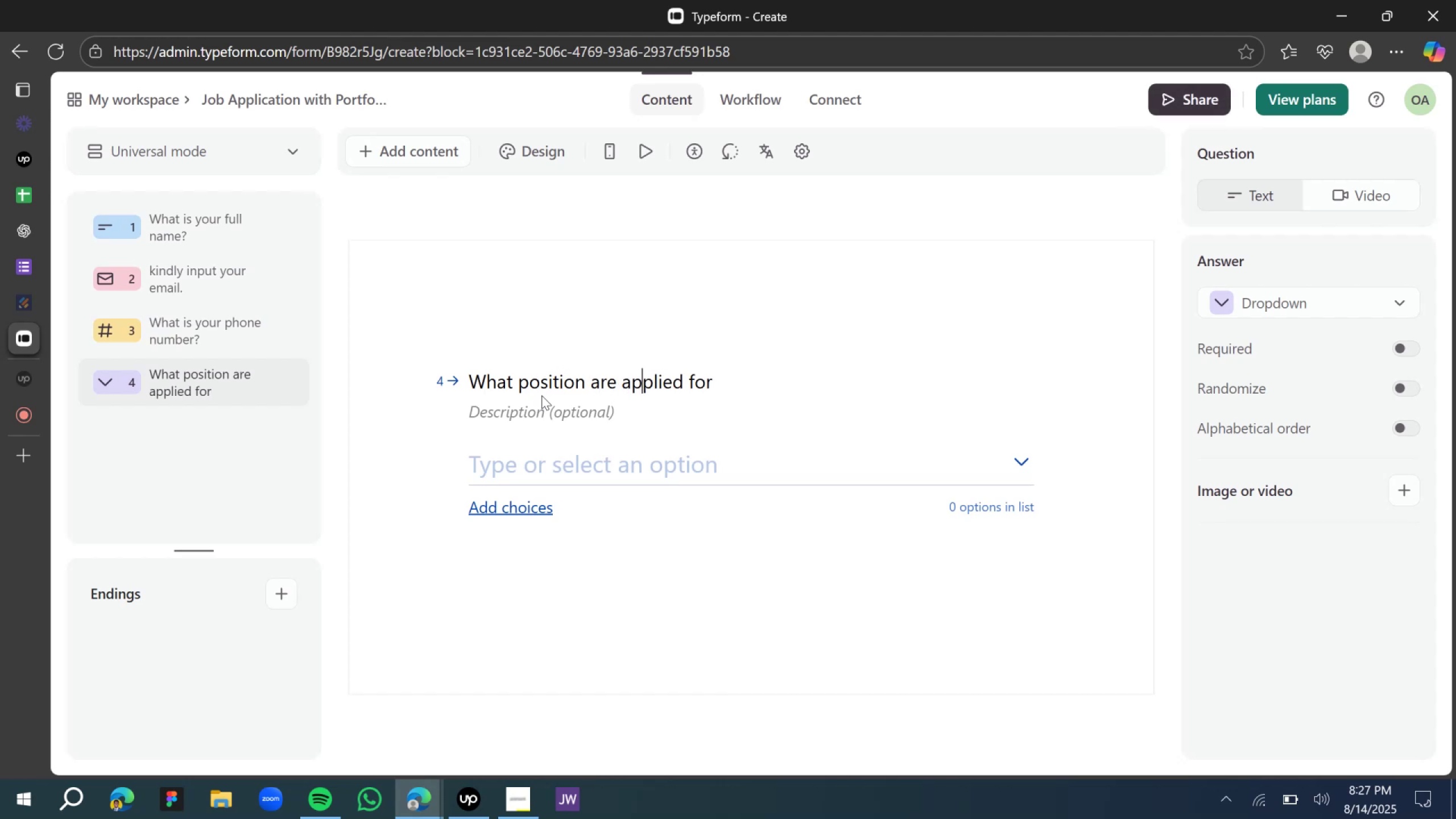 
key(ArrowRight)
 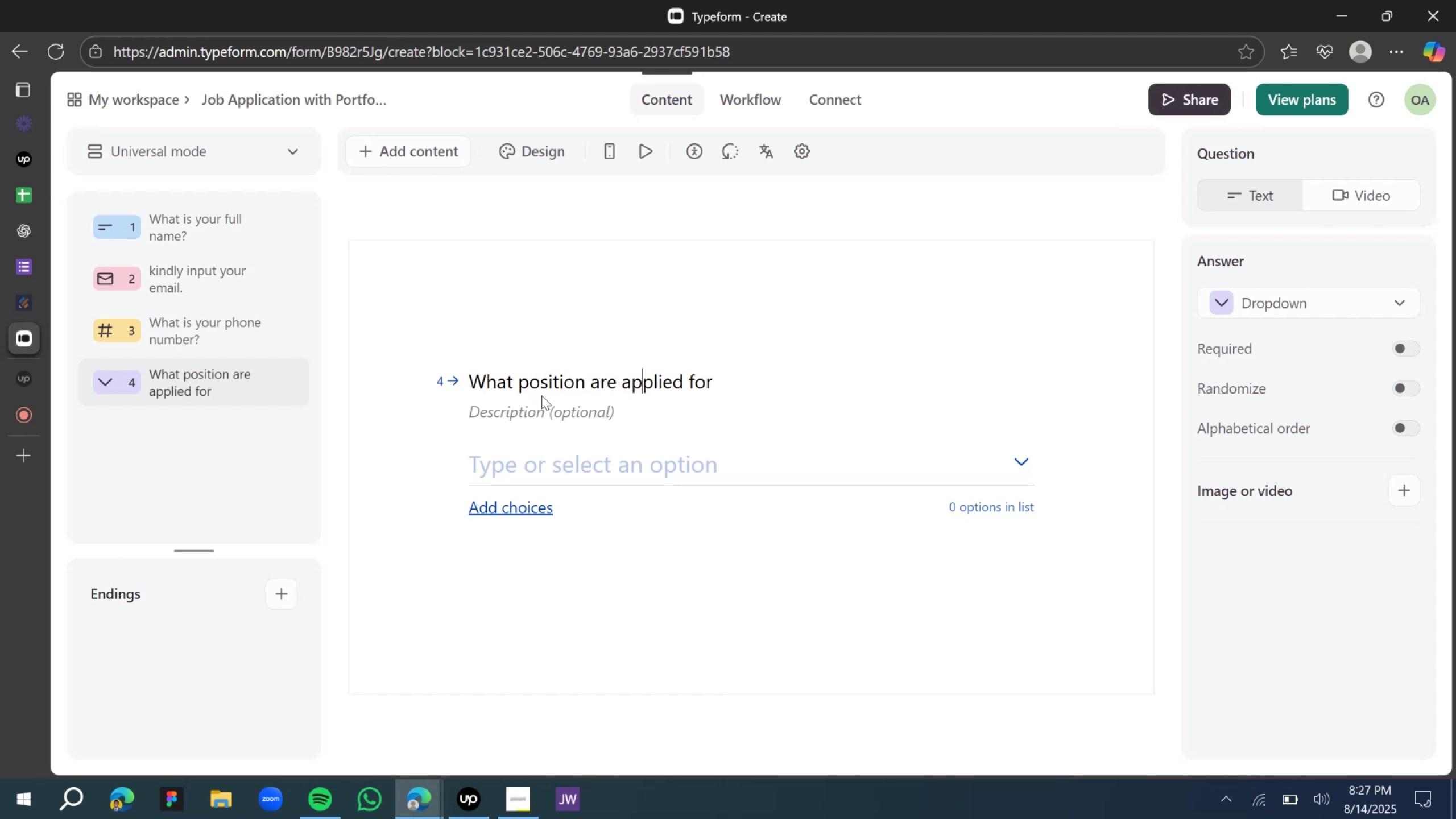 
key(ArrowRight)
 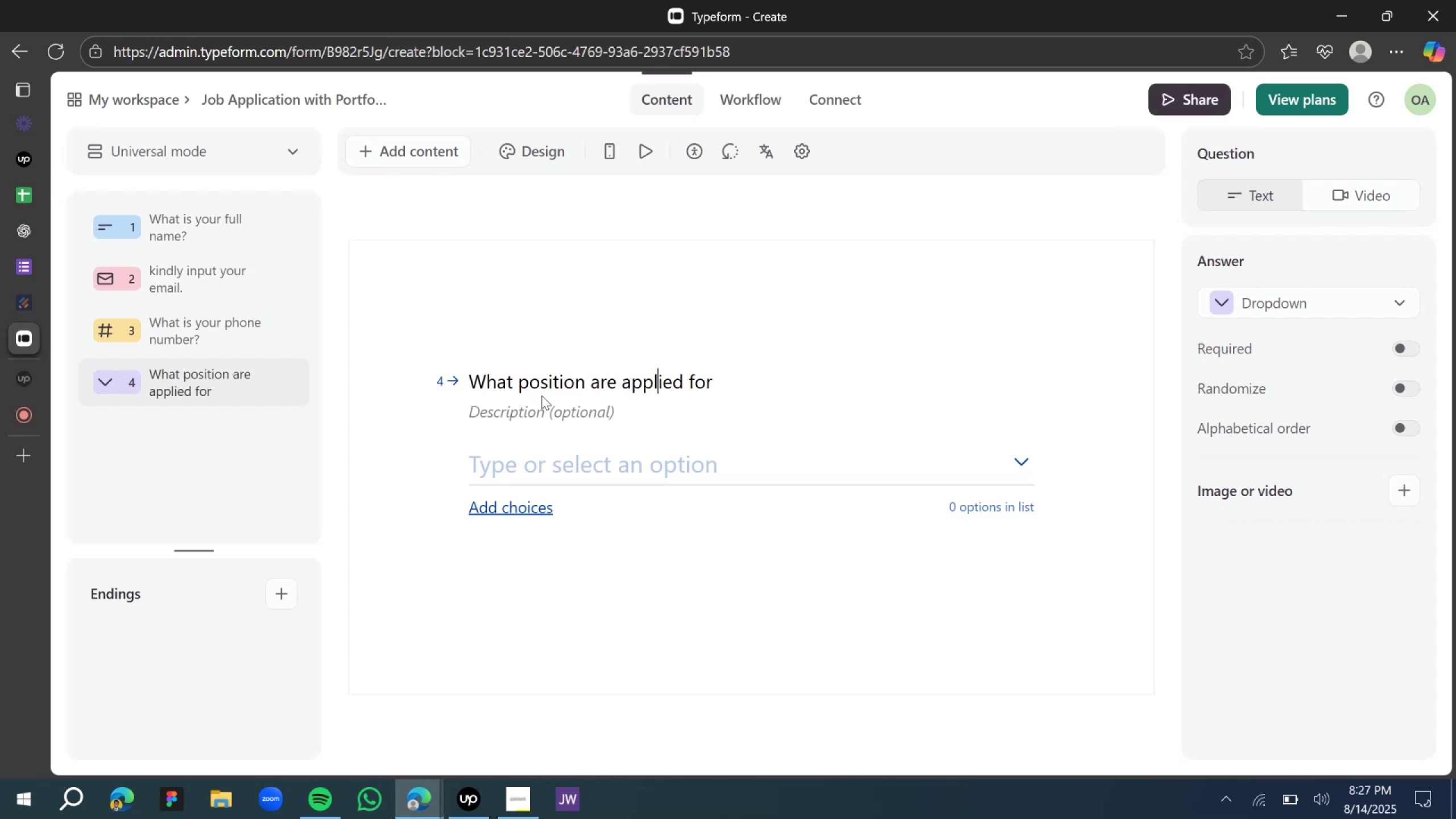 
key(ArrowRight)
 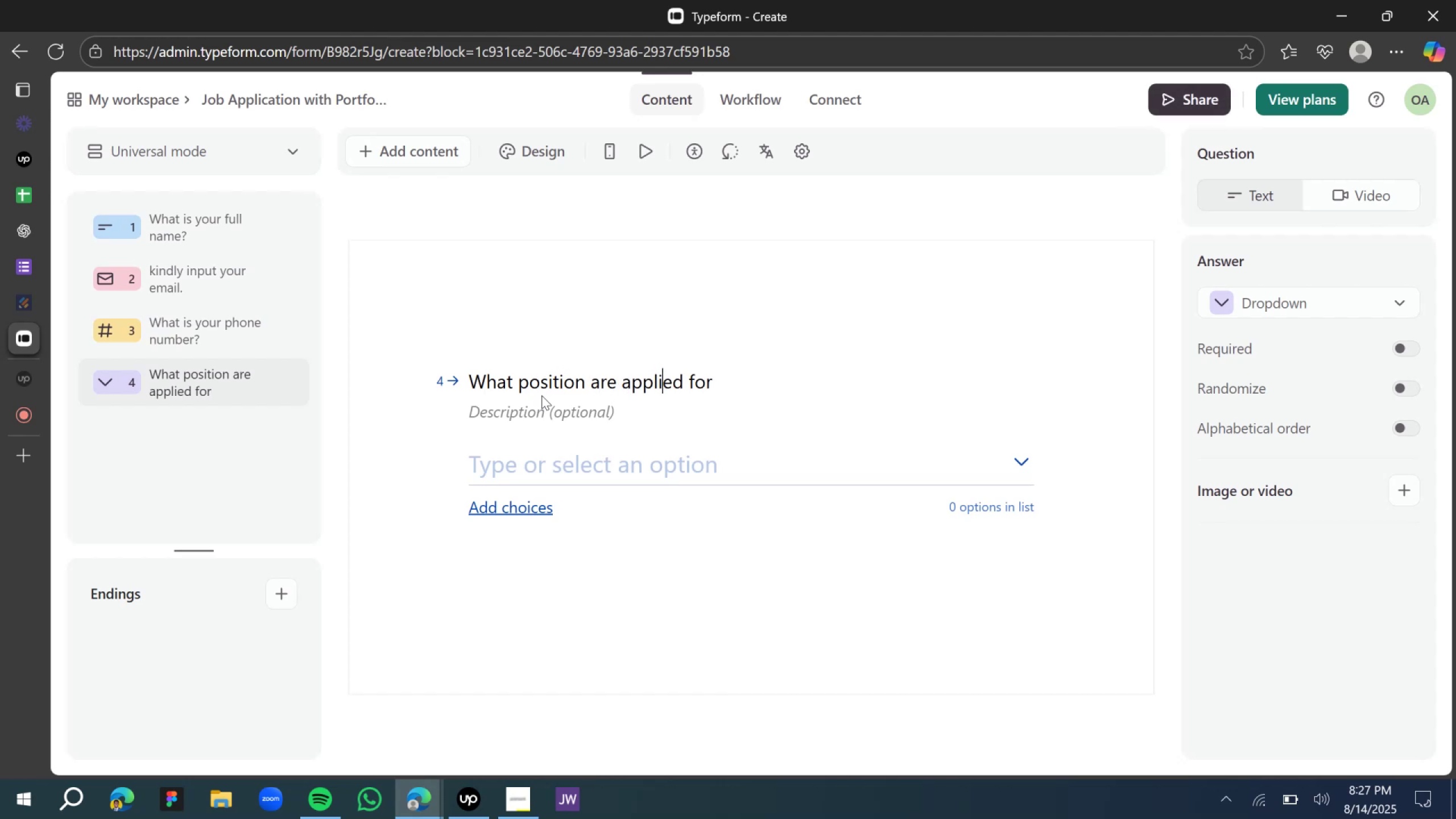 
key(ArrowRight)
 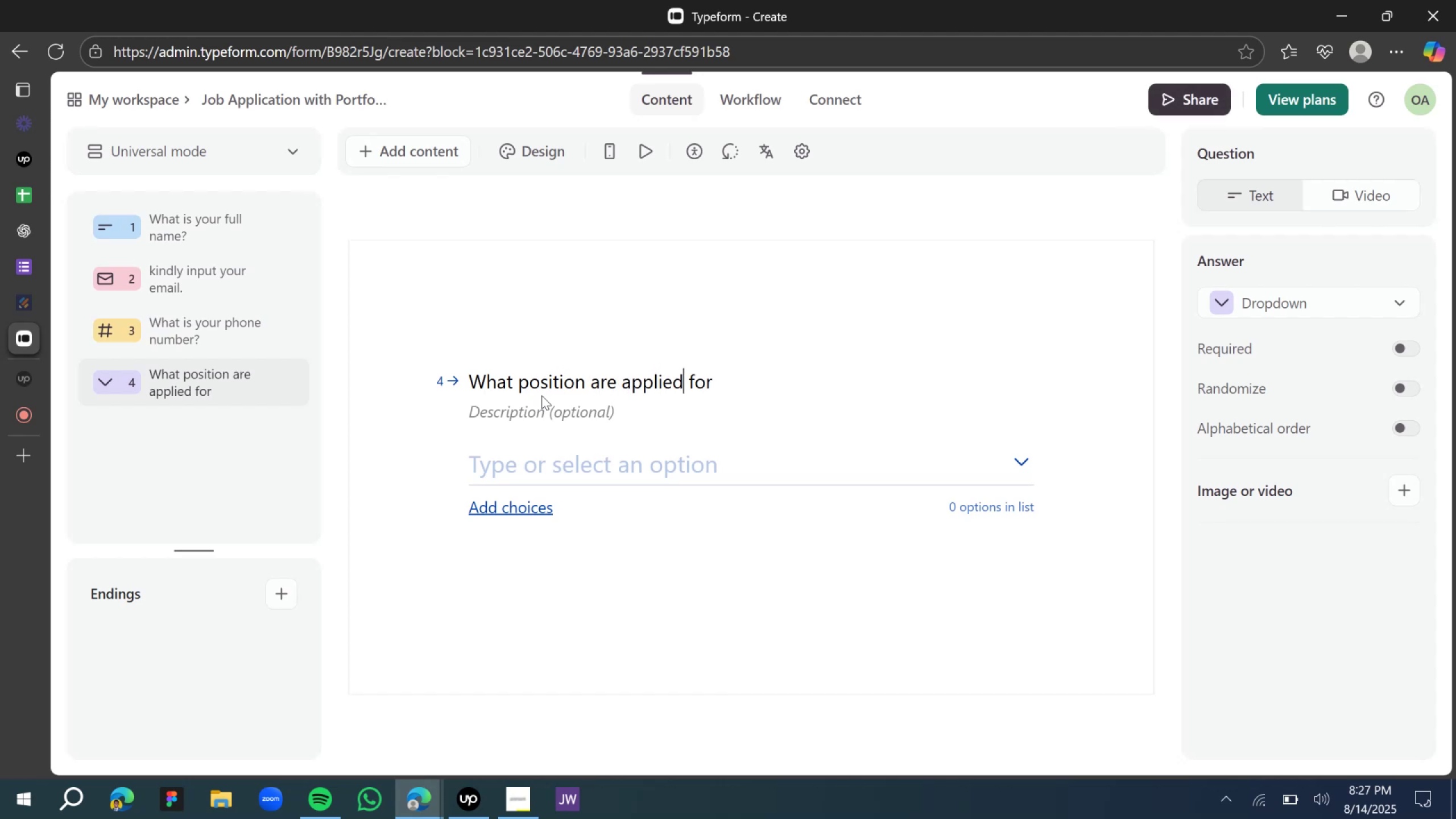 
key(Backspace)
key(Backspace)
key(Backspace)
type(ying)
 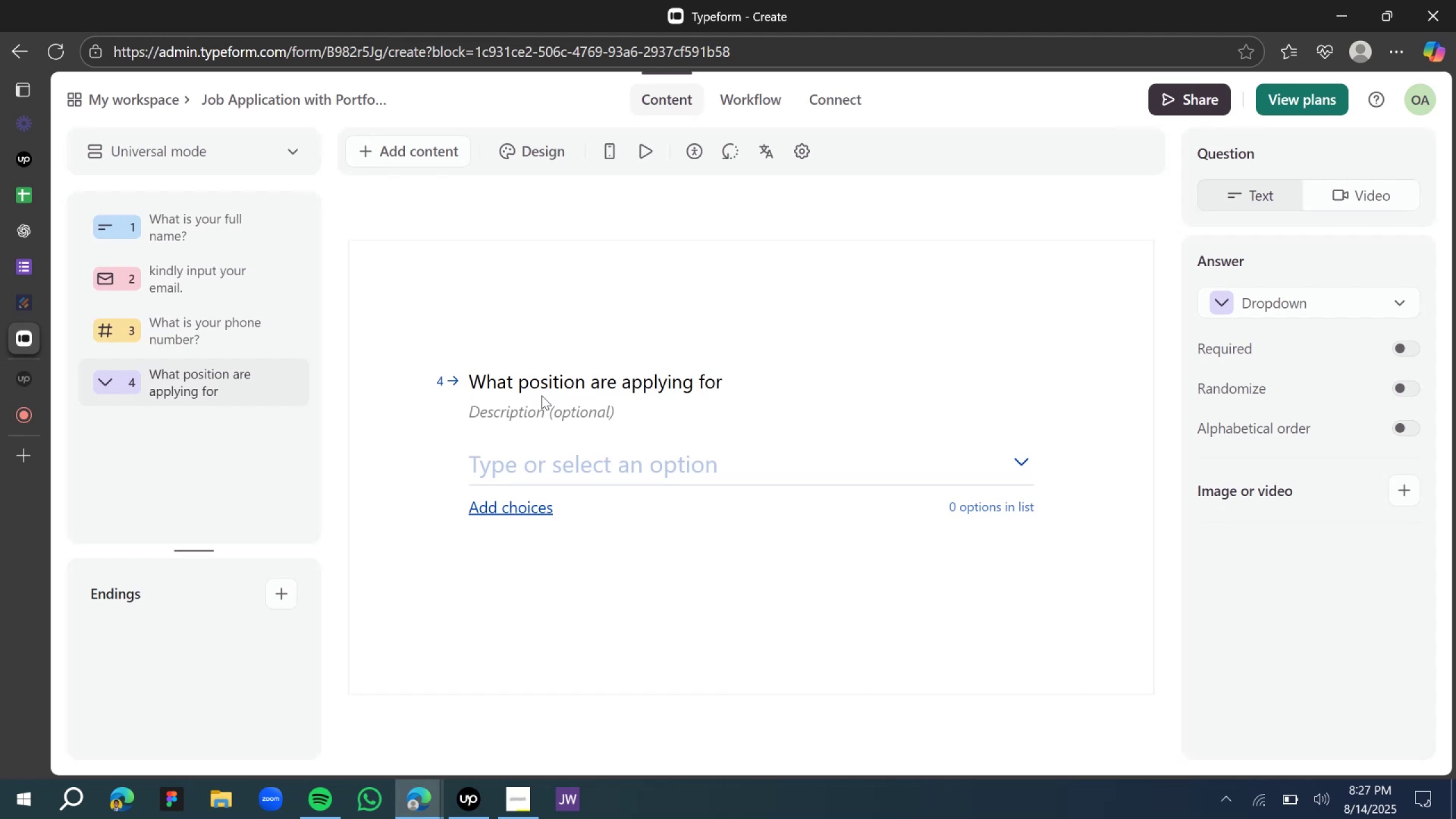 
hold_key(key=ArrowRight, duration=0.98)
 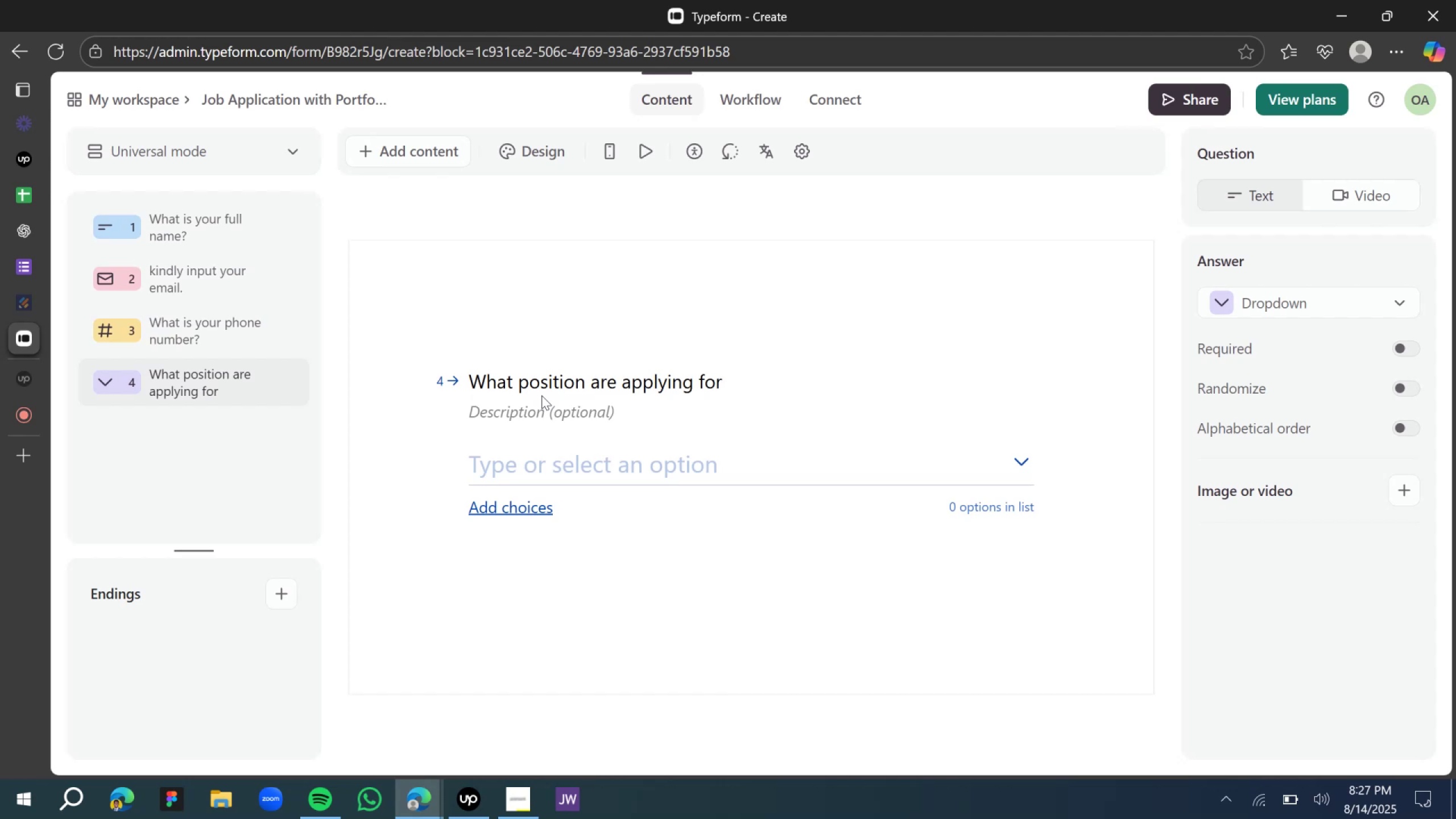 
key(Shift+Slash)
 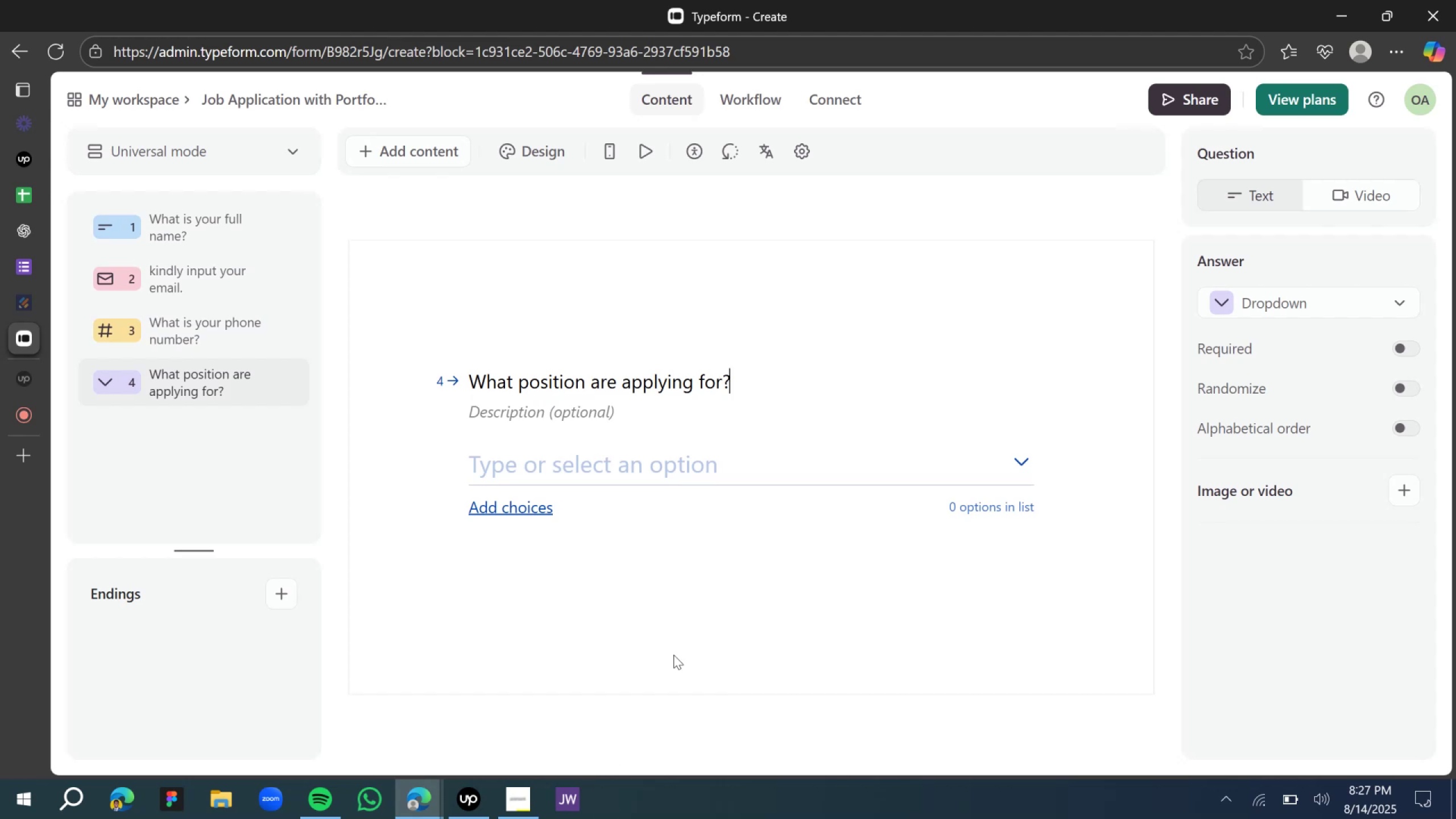 
wait(10.18)
 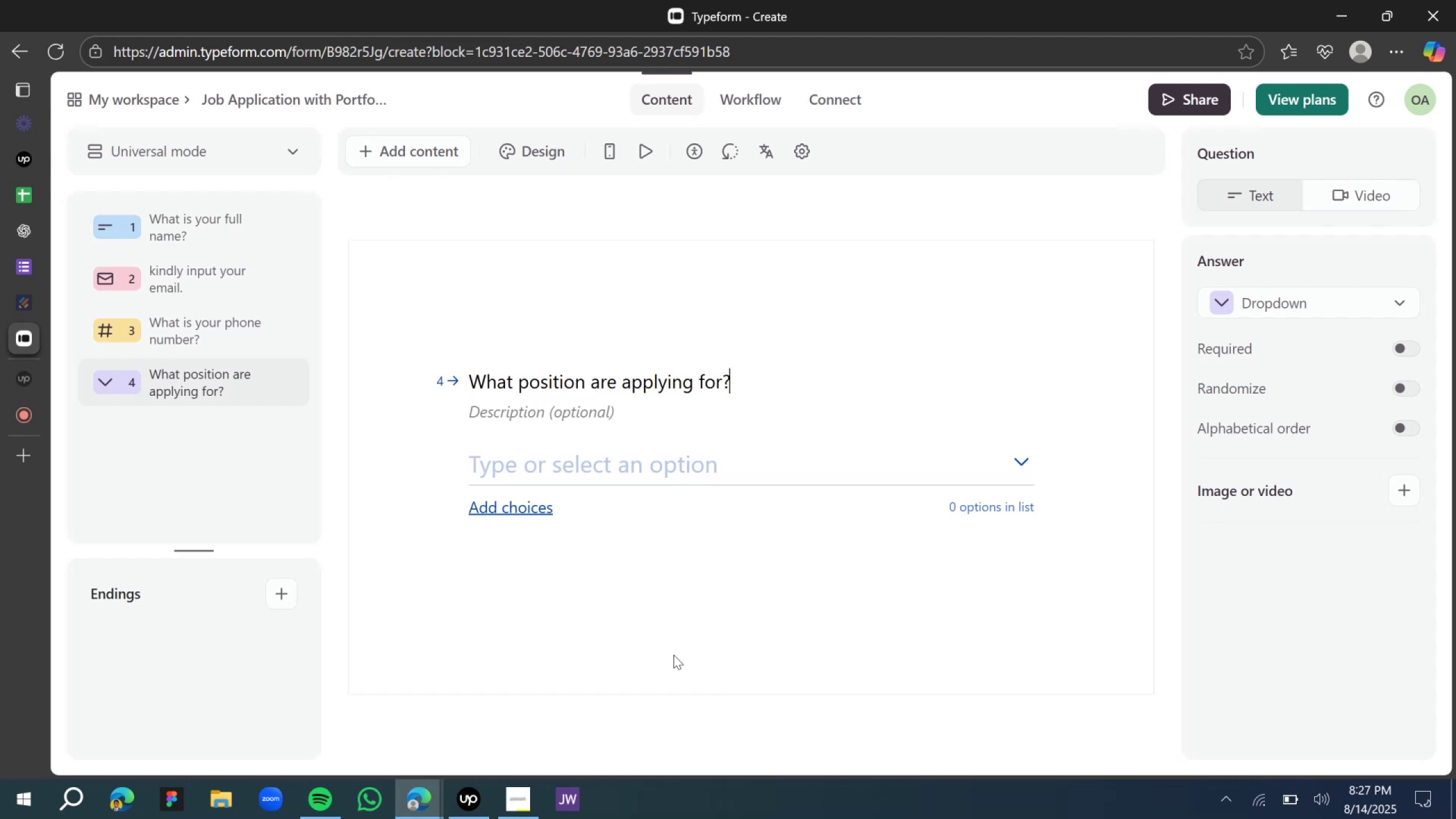 
left_click([546, 506])
 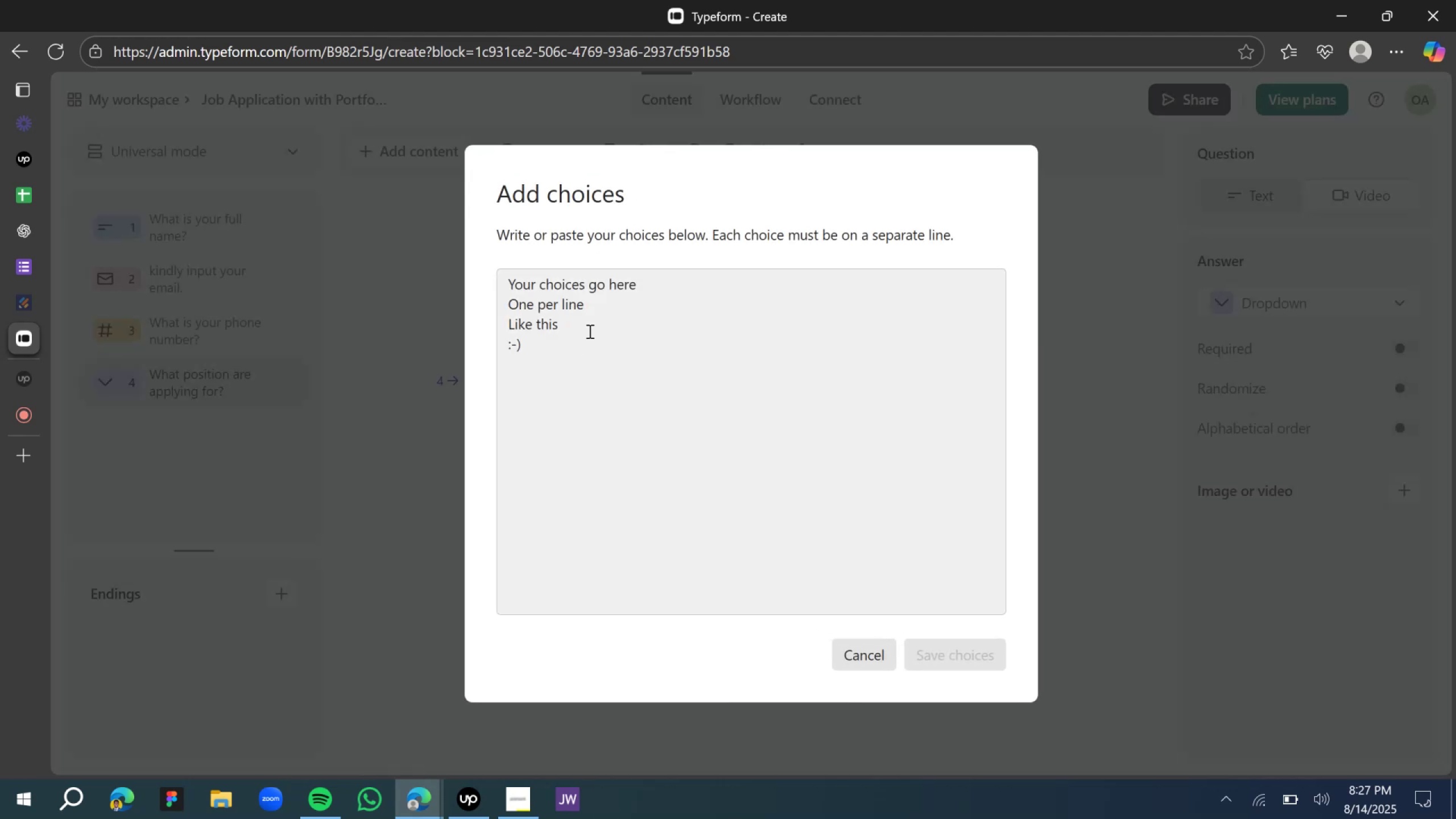 
left_click([582, 301])
 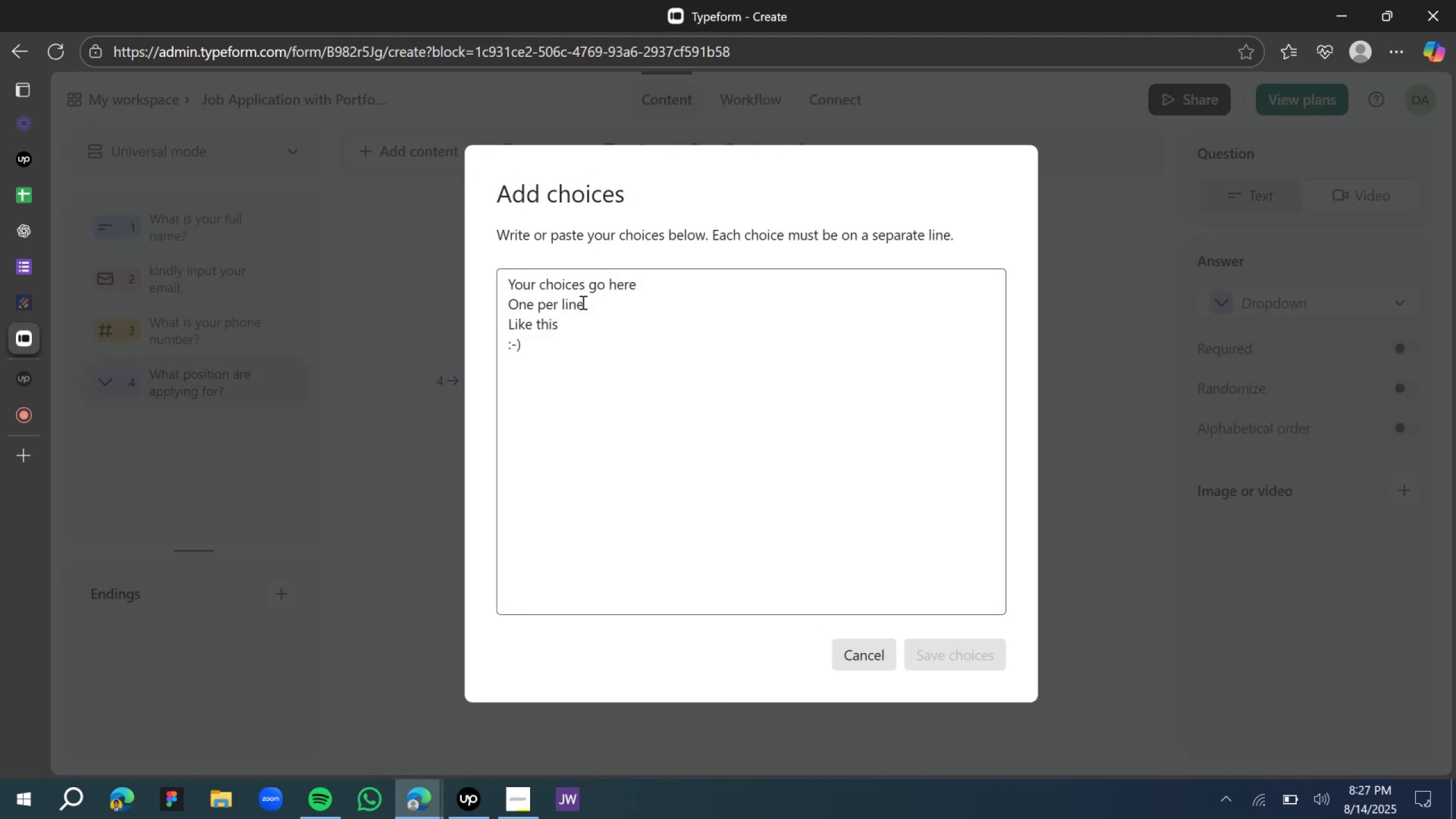 
type(Product Design)
 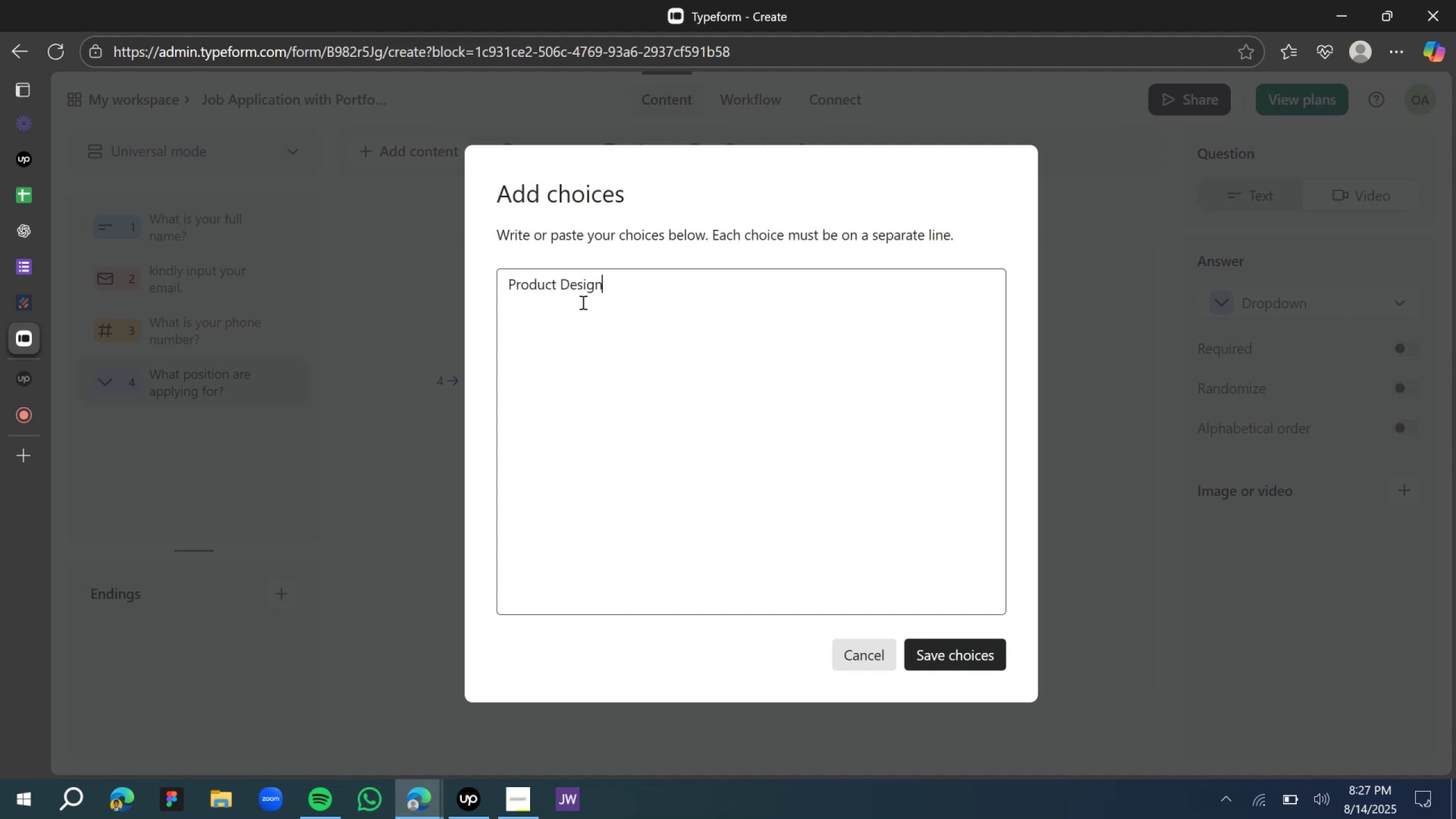 
key(Enter)
 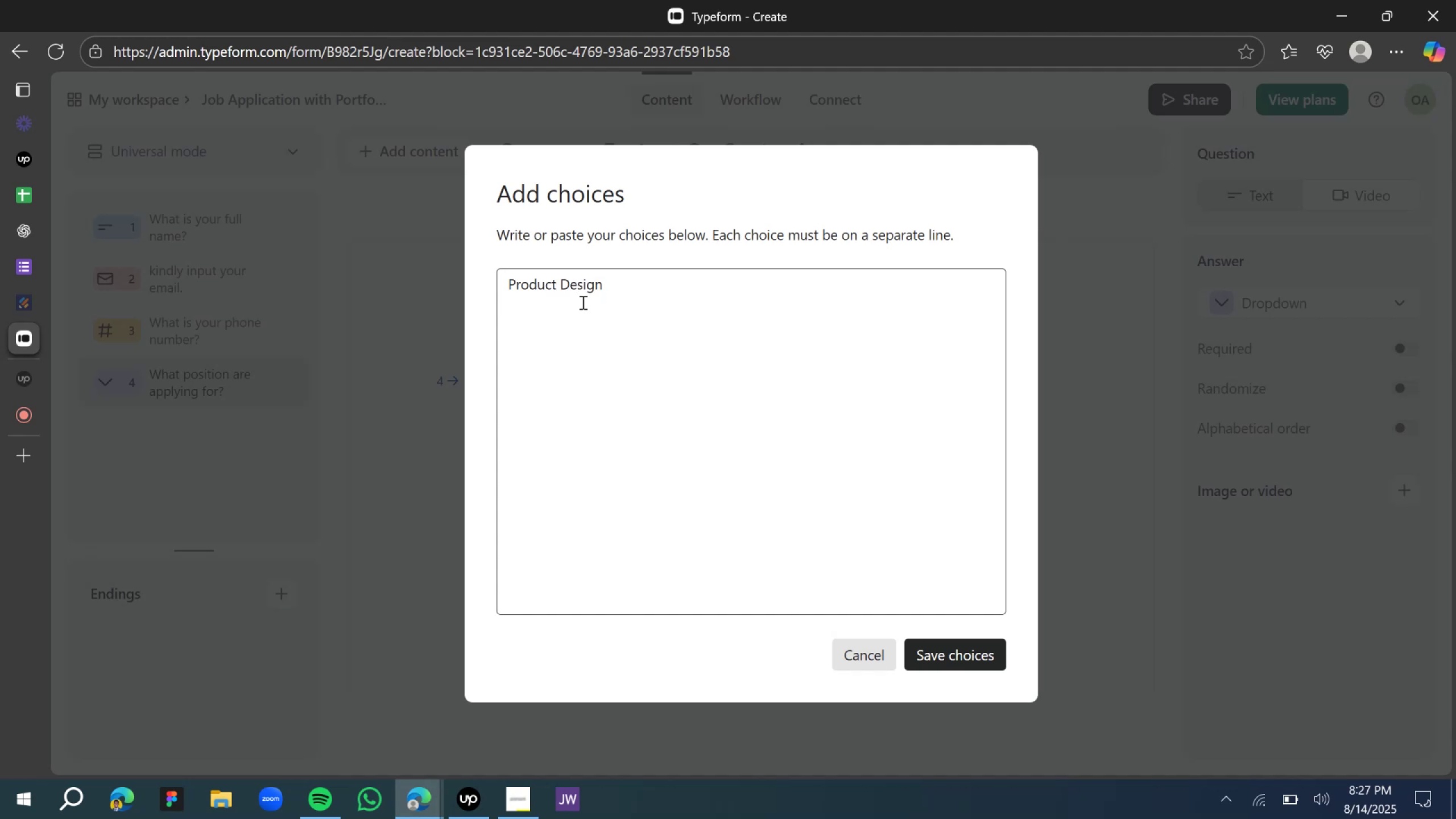 
hold_key(key=ShiftLeft, duration=1.52)
 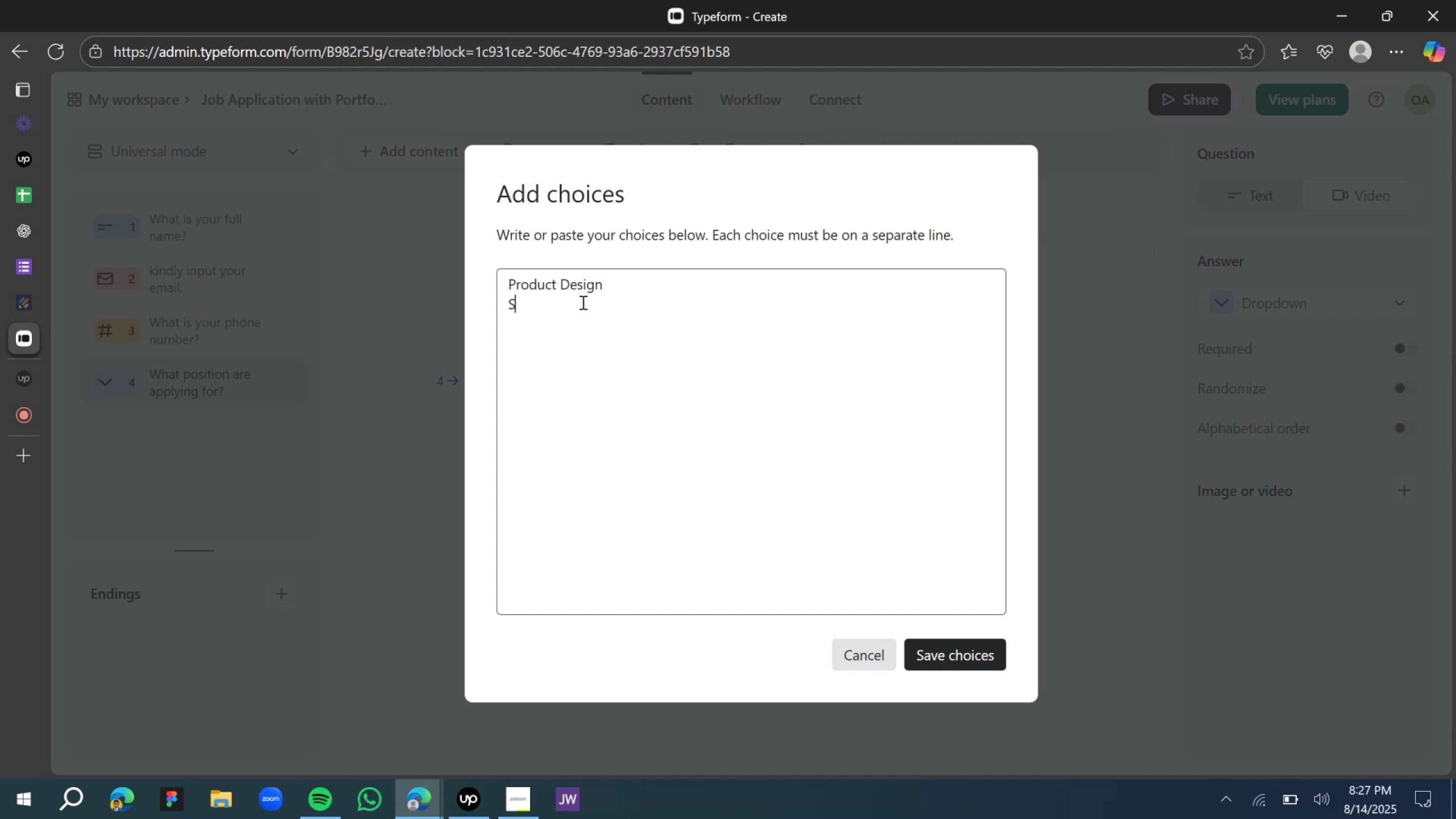 
type(Softe)
key(Backspace)
type(ware Engineering)
 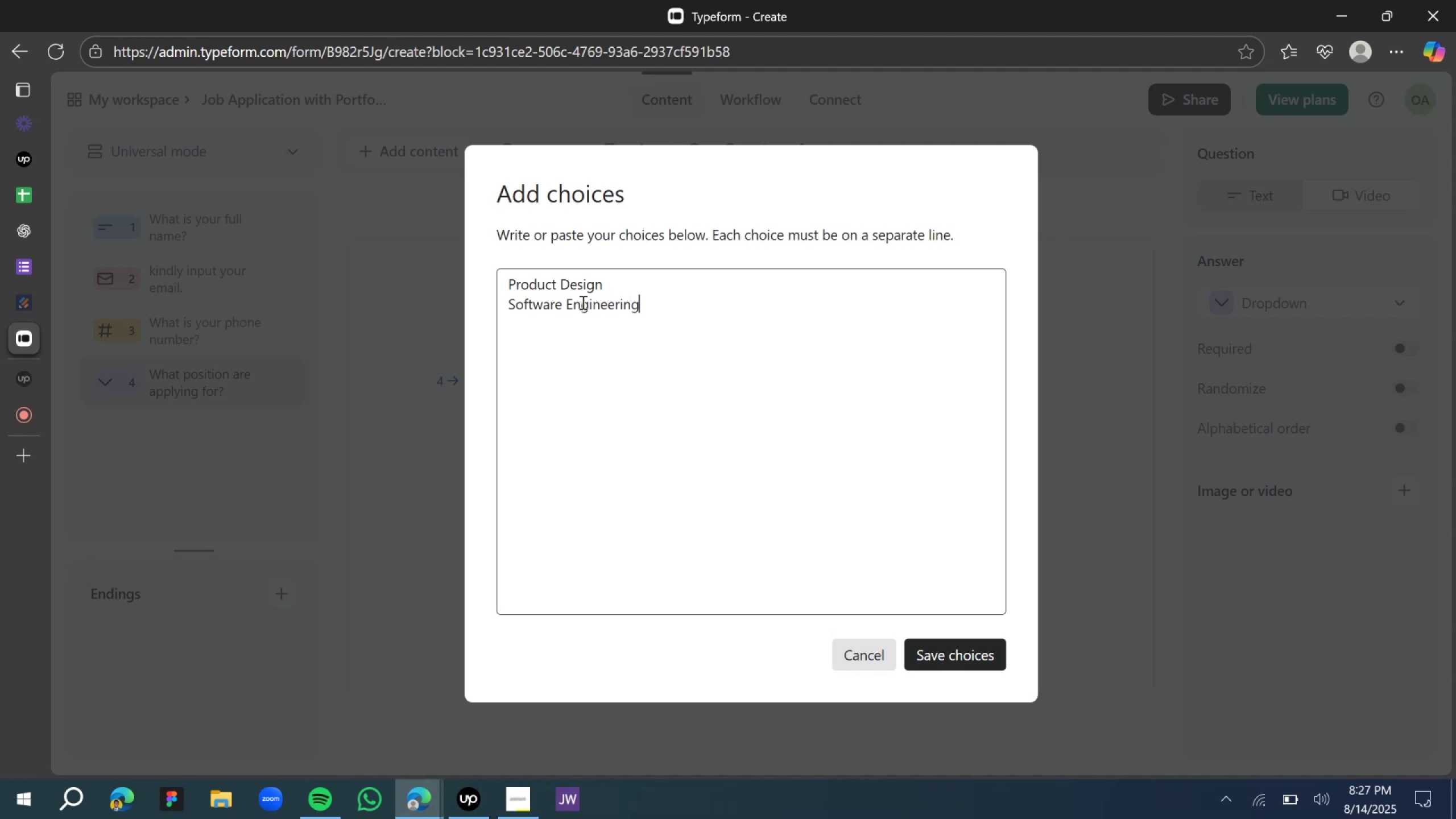 
 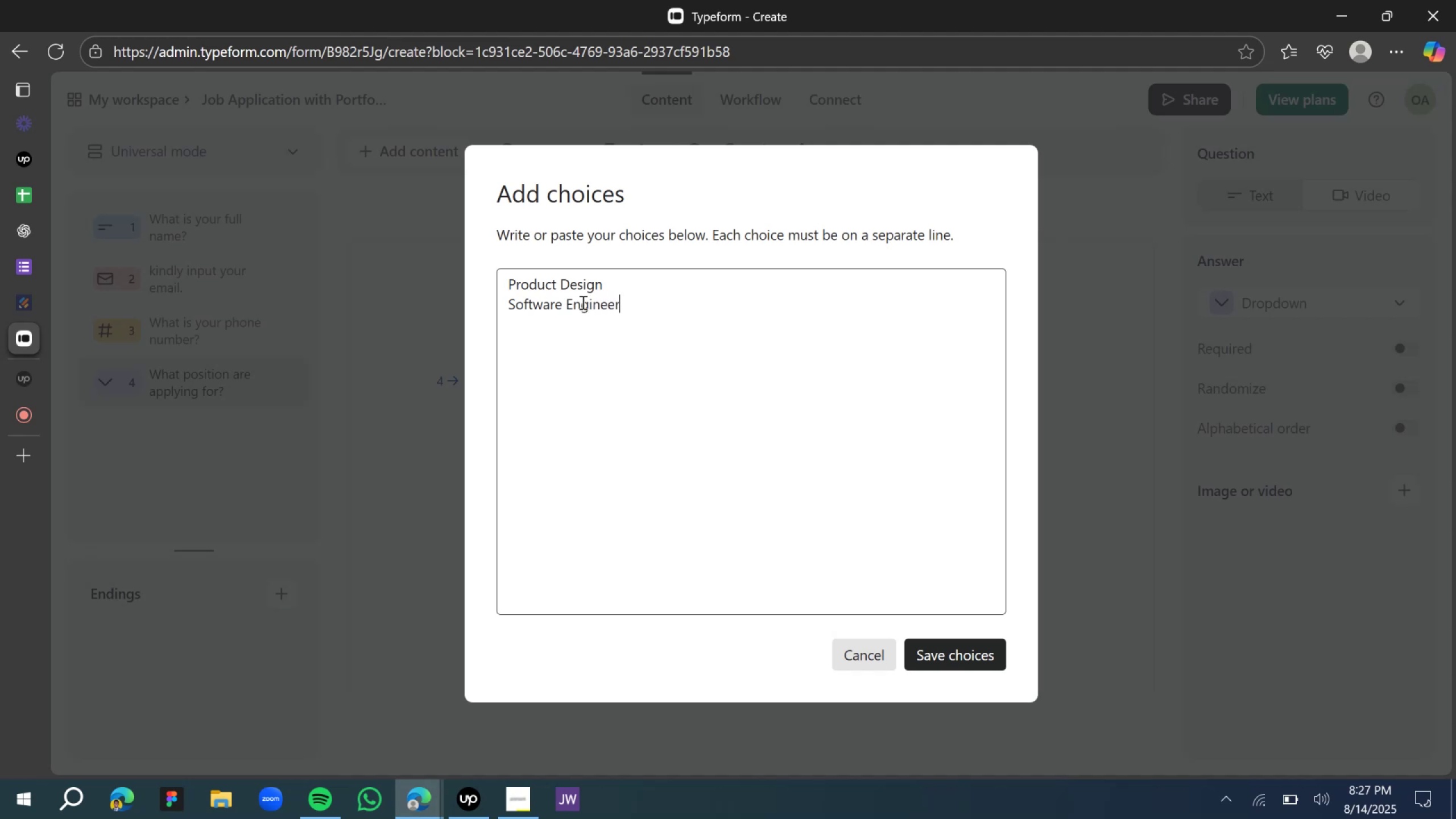 
key(Enter)
 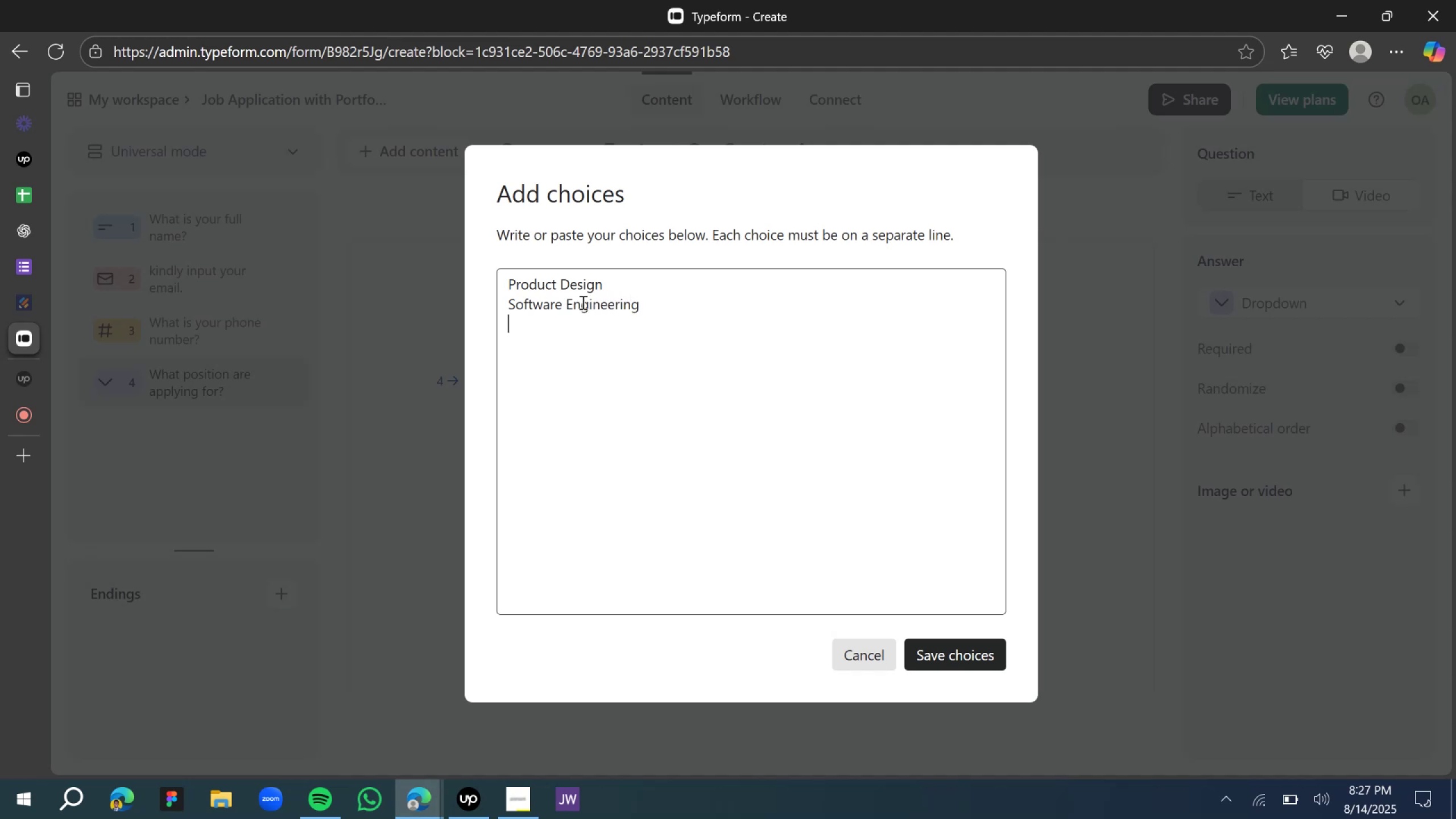 
hold_key(key=ShiftLeft, duration=1.52)
 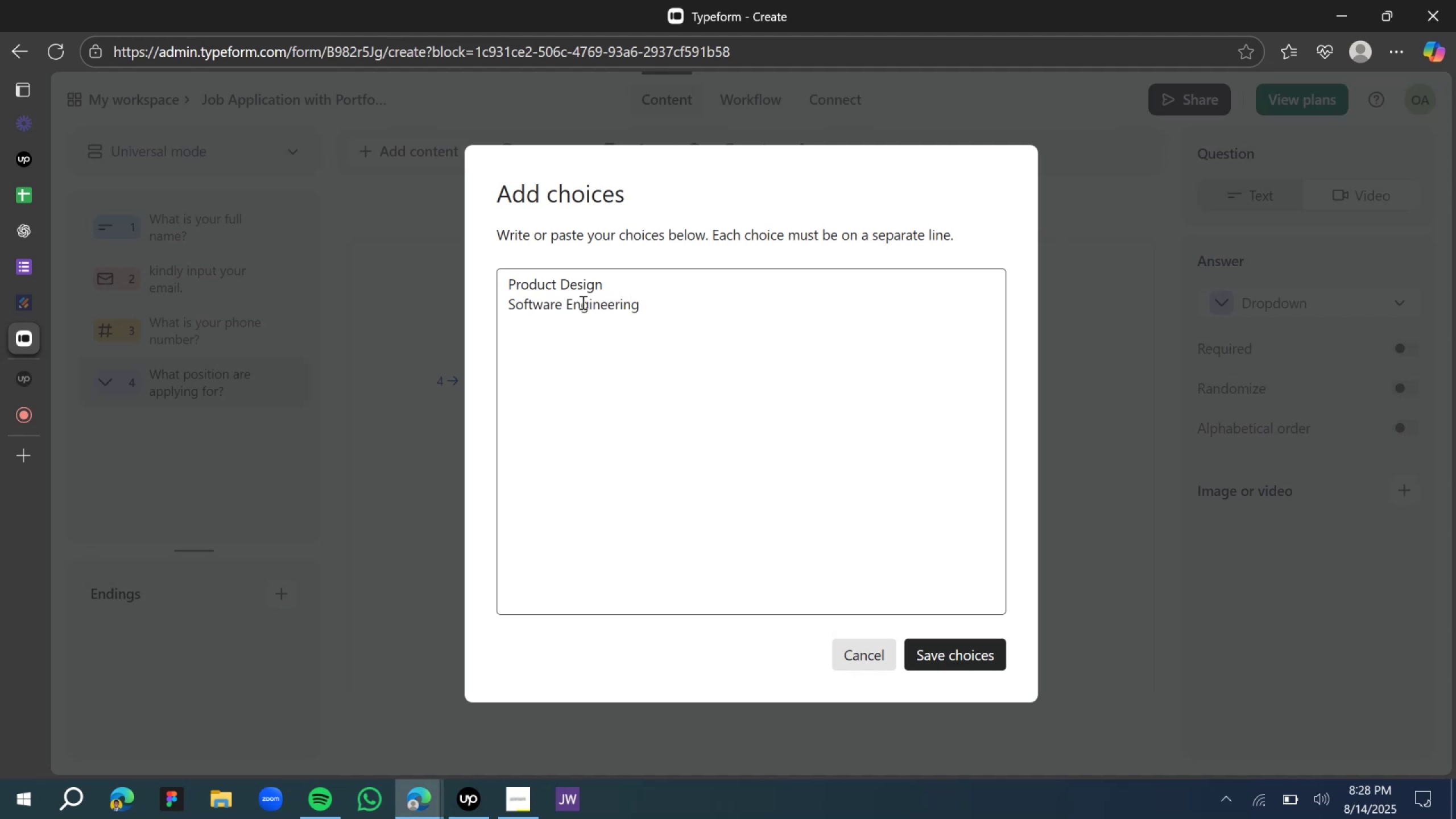 
hold_key(key=ShiftLeft, duration=1.54)
 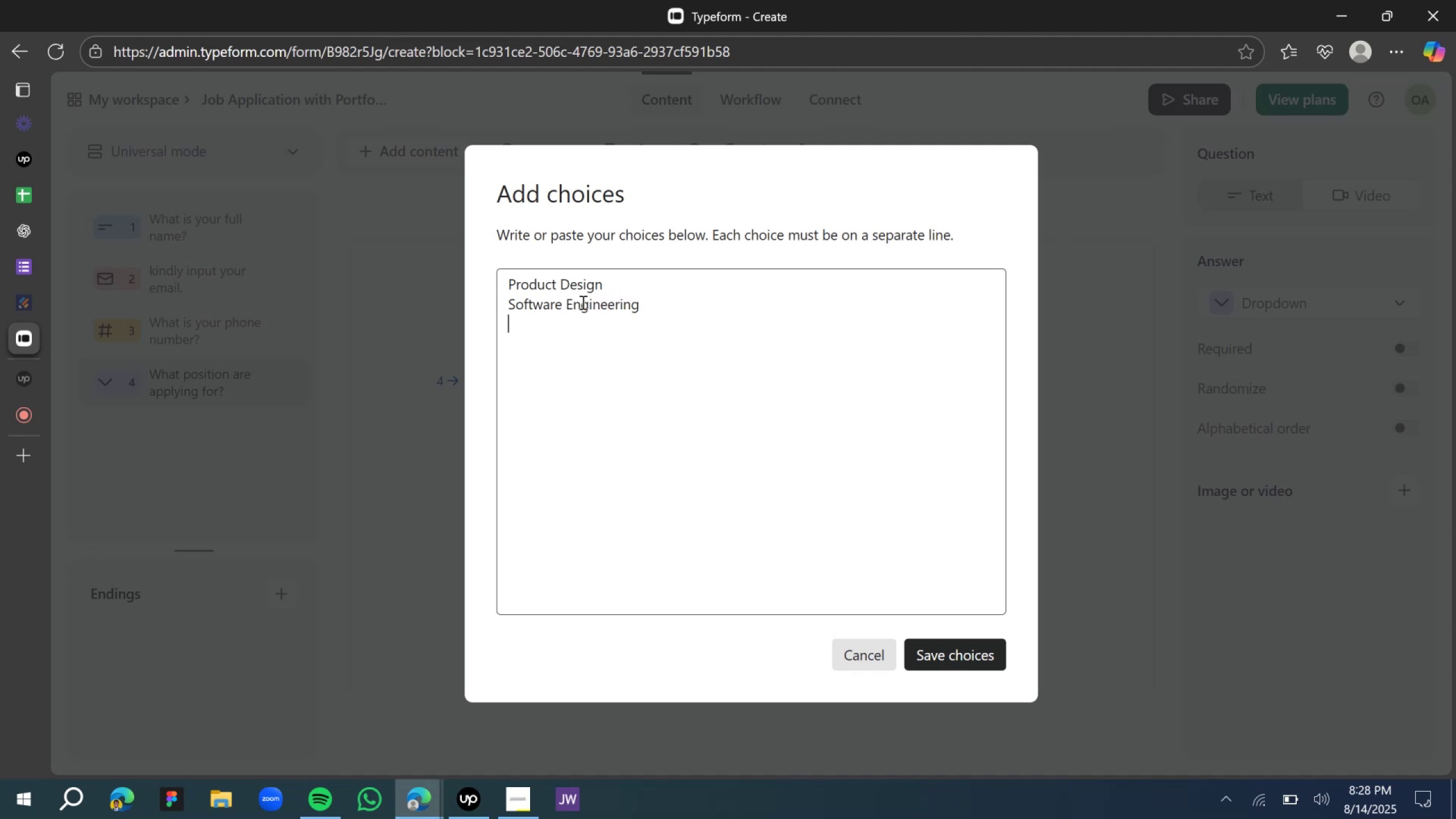 
hold_key(key=ShiftLeft, duration=1.54)
 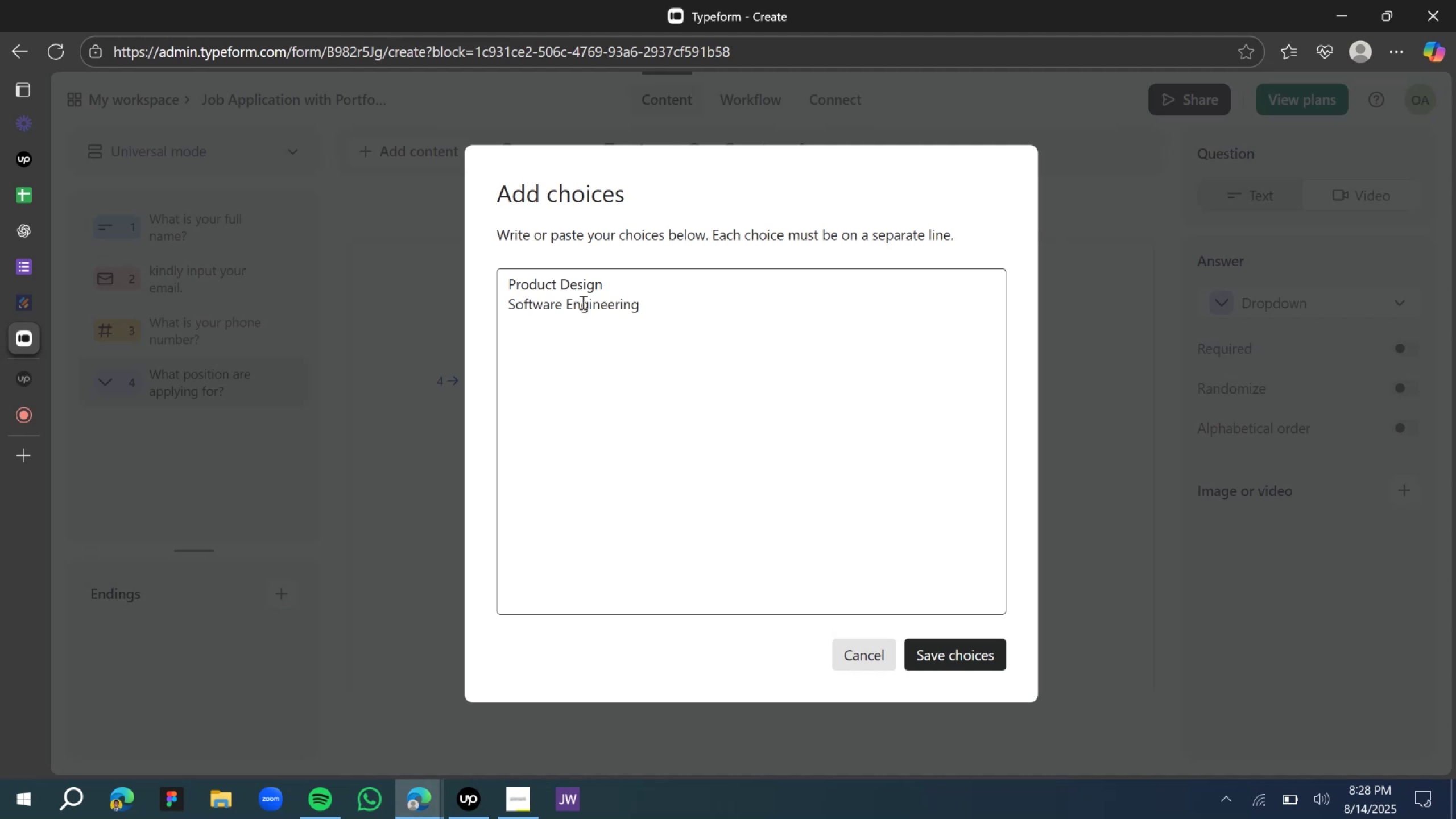 
hold_key(key=ShiftLeft, duration=1.51)
 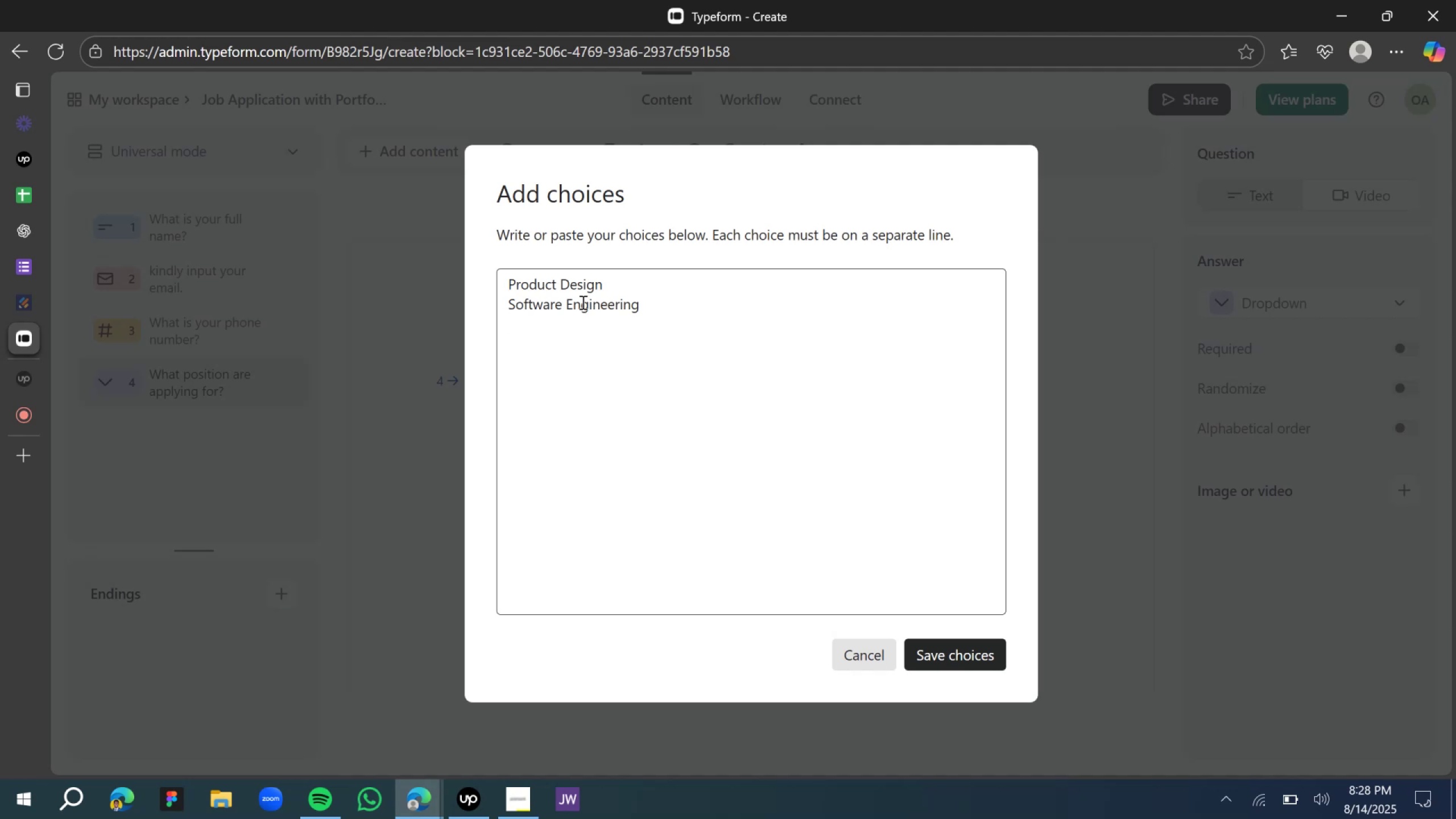 
hold_key(key=ShiftLeft, duration=1.53)
 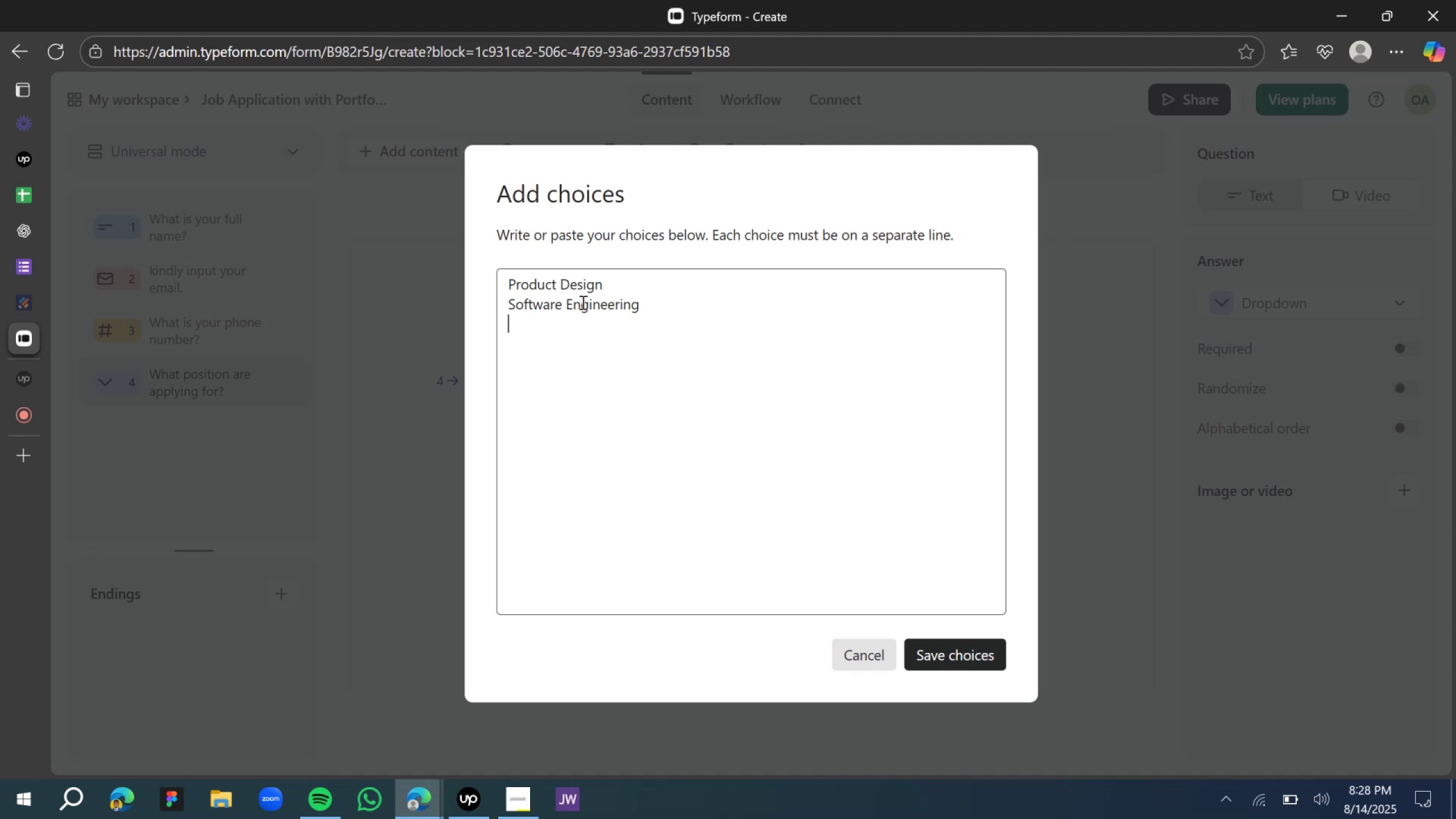 
type(Daat)
key(Backspace)
key(Backspace)
type(ta Analytics)
 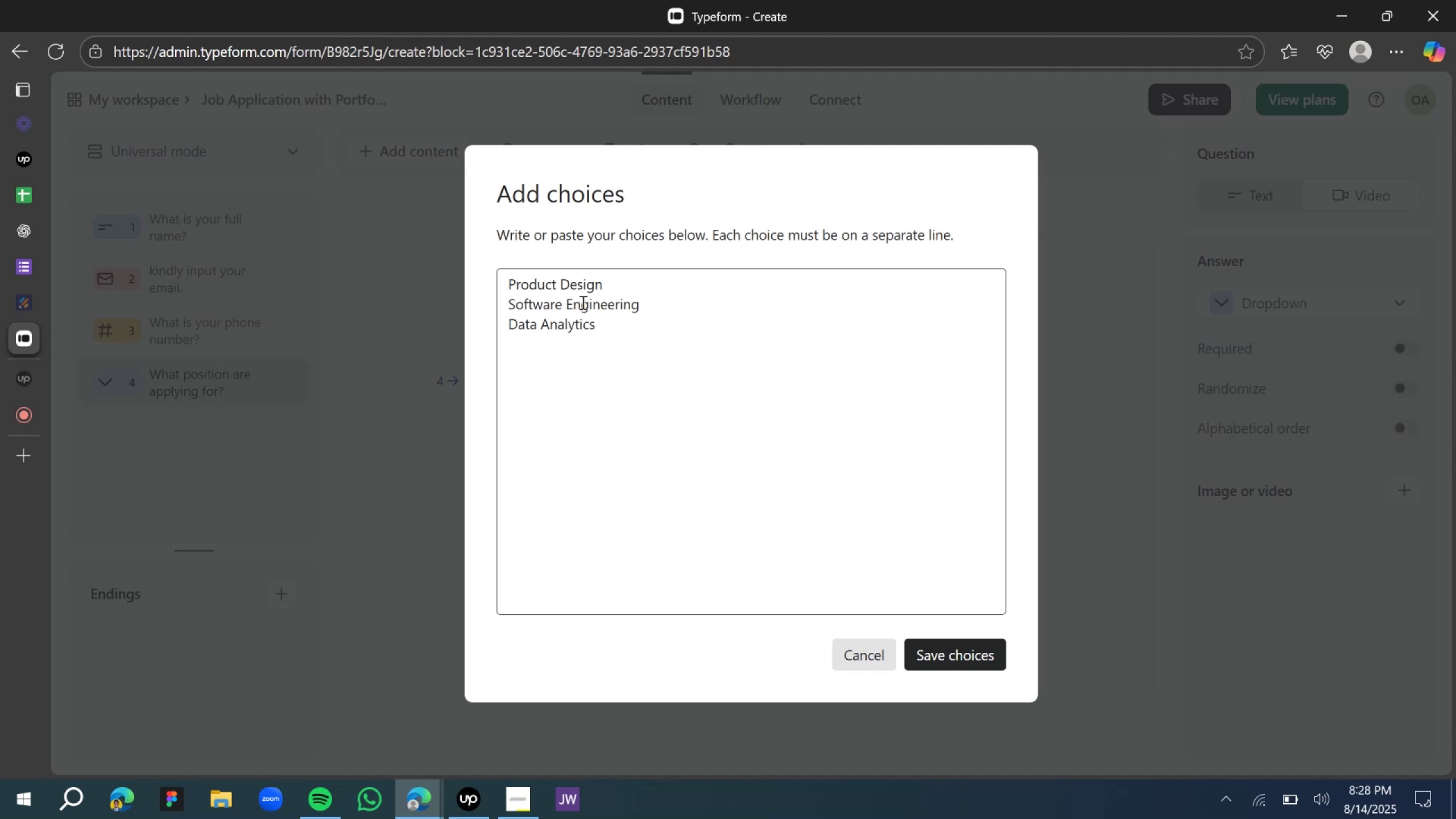 
key(Enter)
 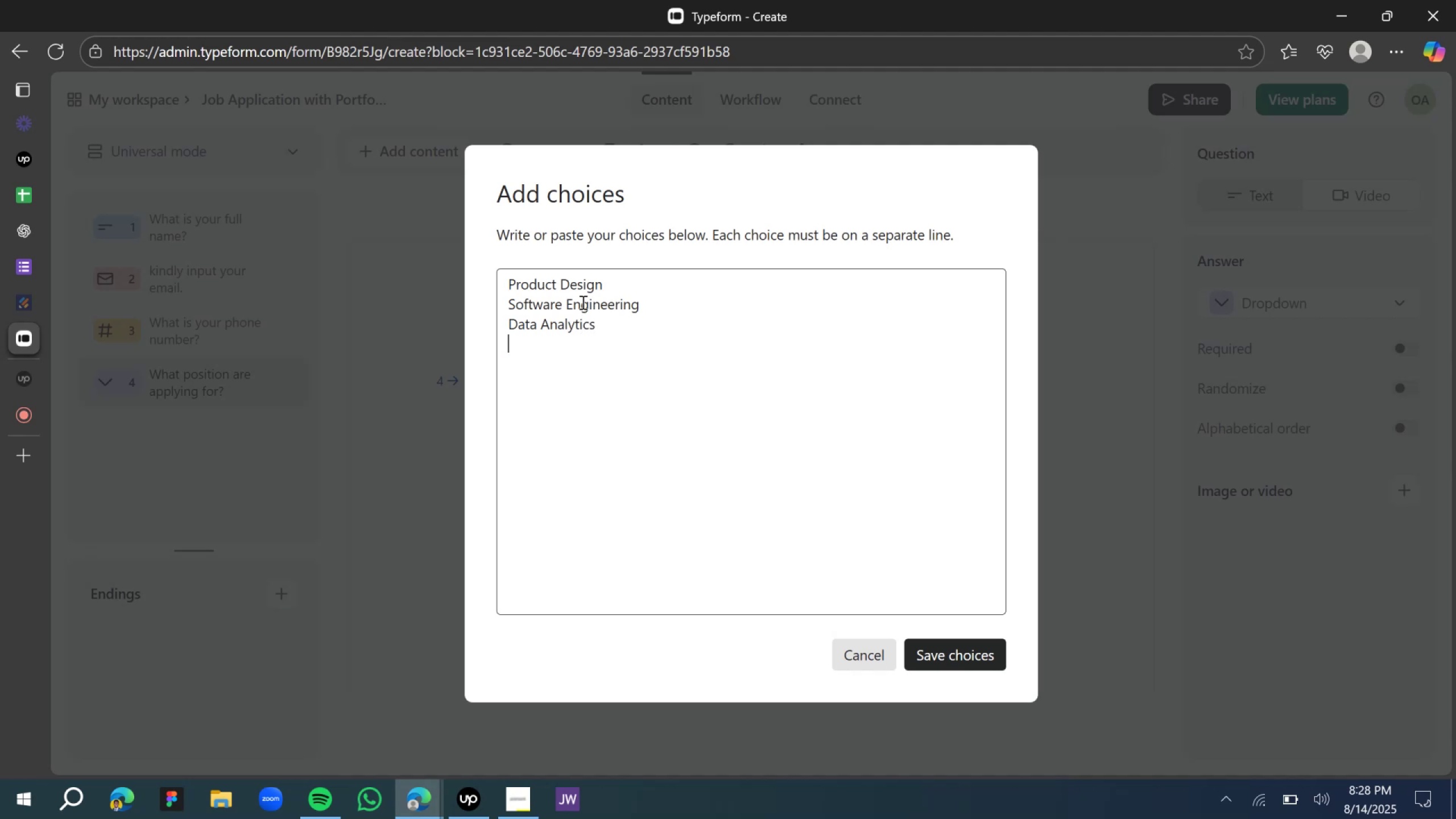 
hold_key(key=ShiftLeft, duration=1.51)
 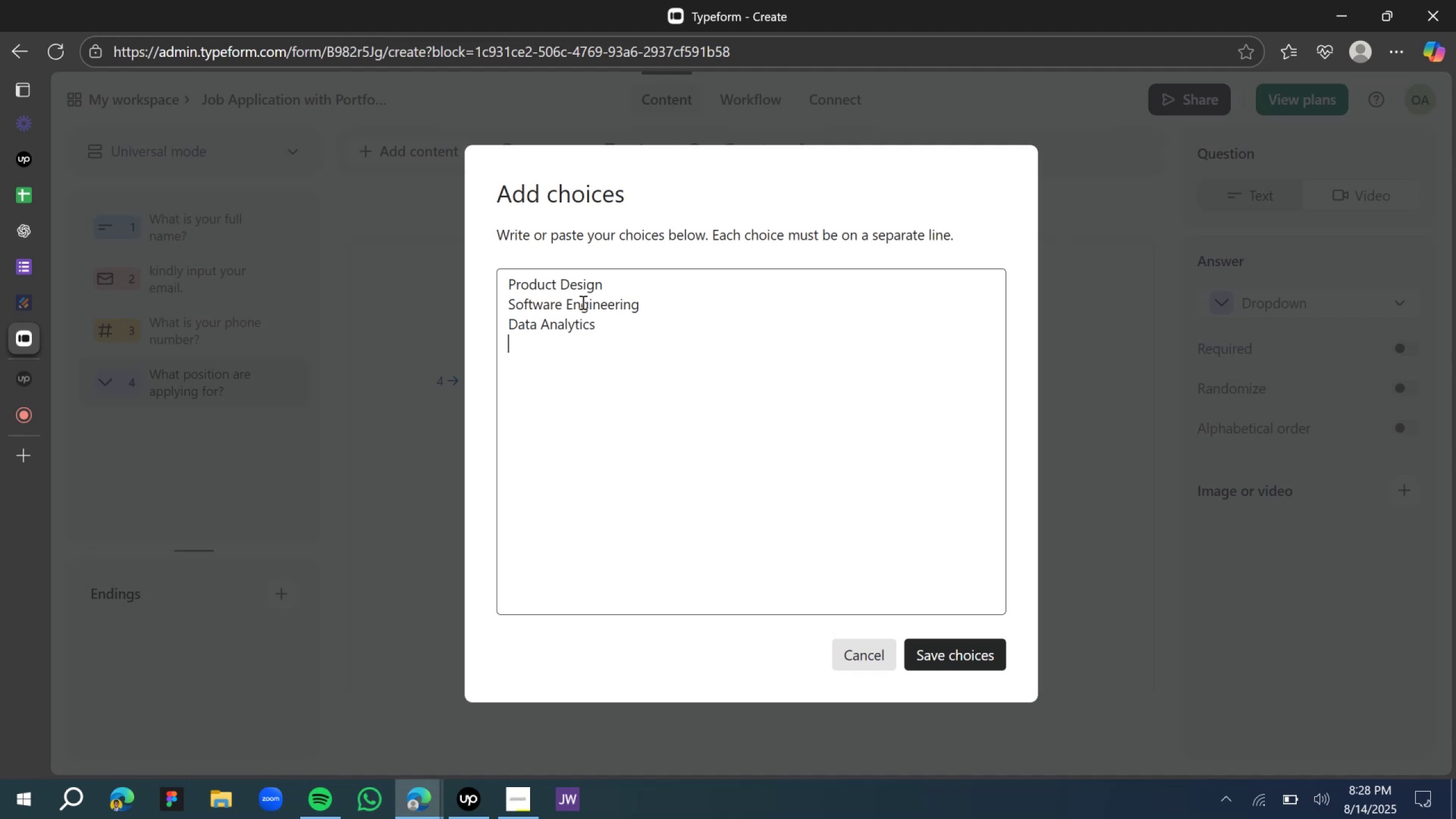 
type(Producti)
key(Backspace)
type( Manager)
 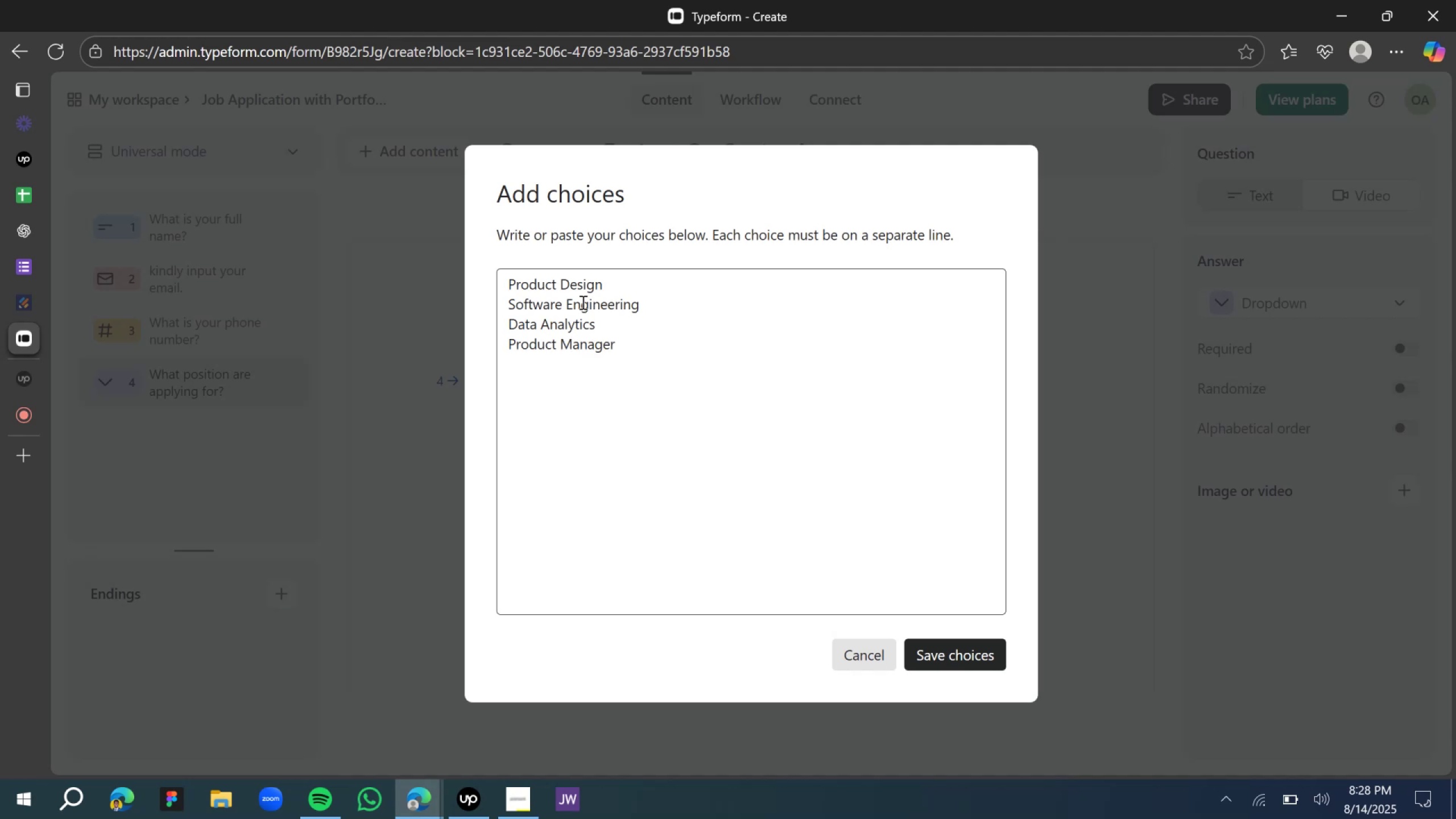 
key(Enter)
 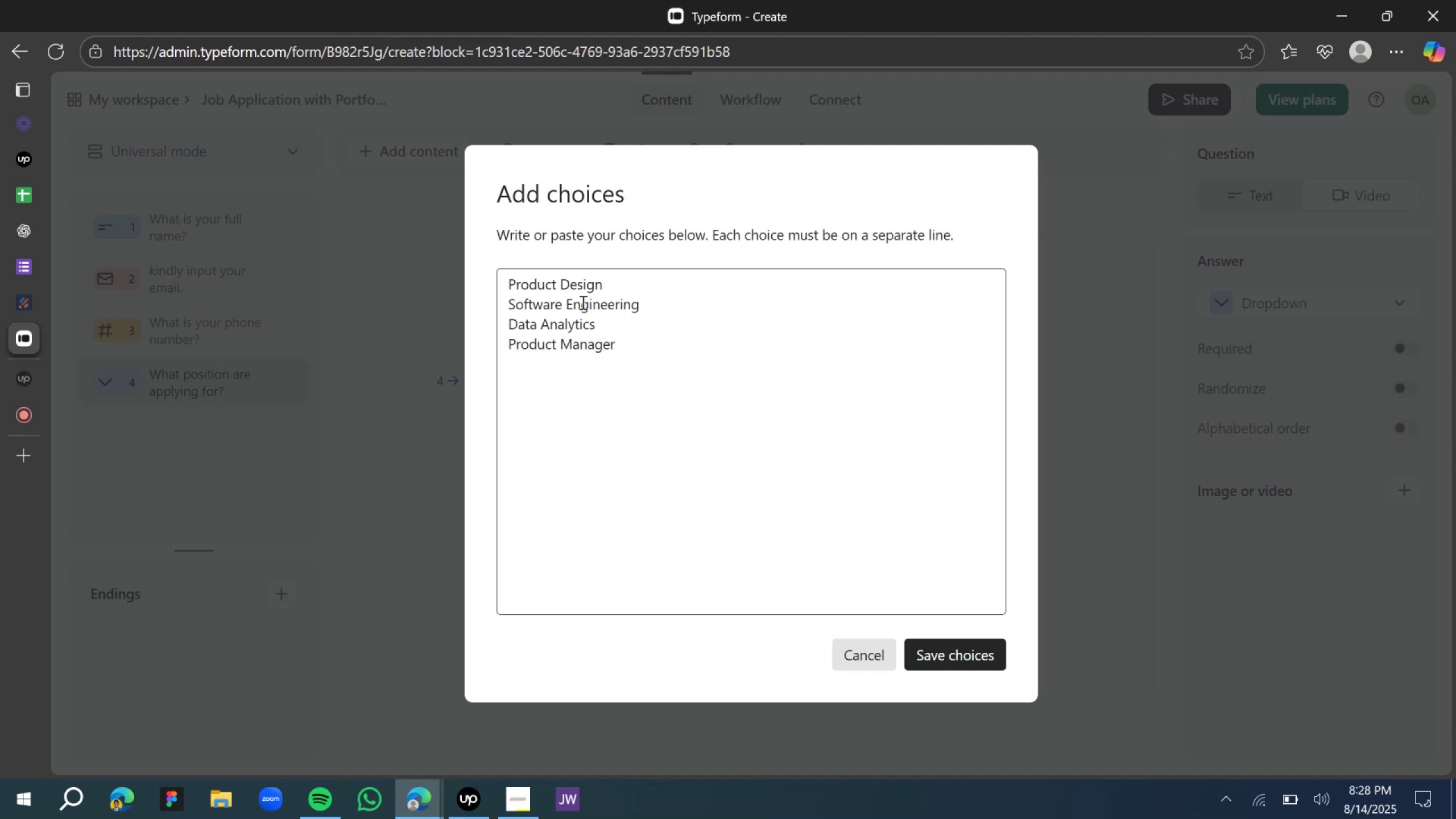 
wait(5.26)
 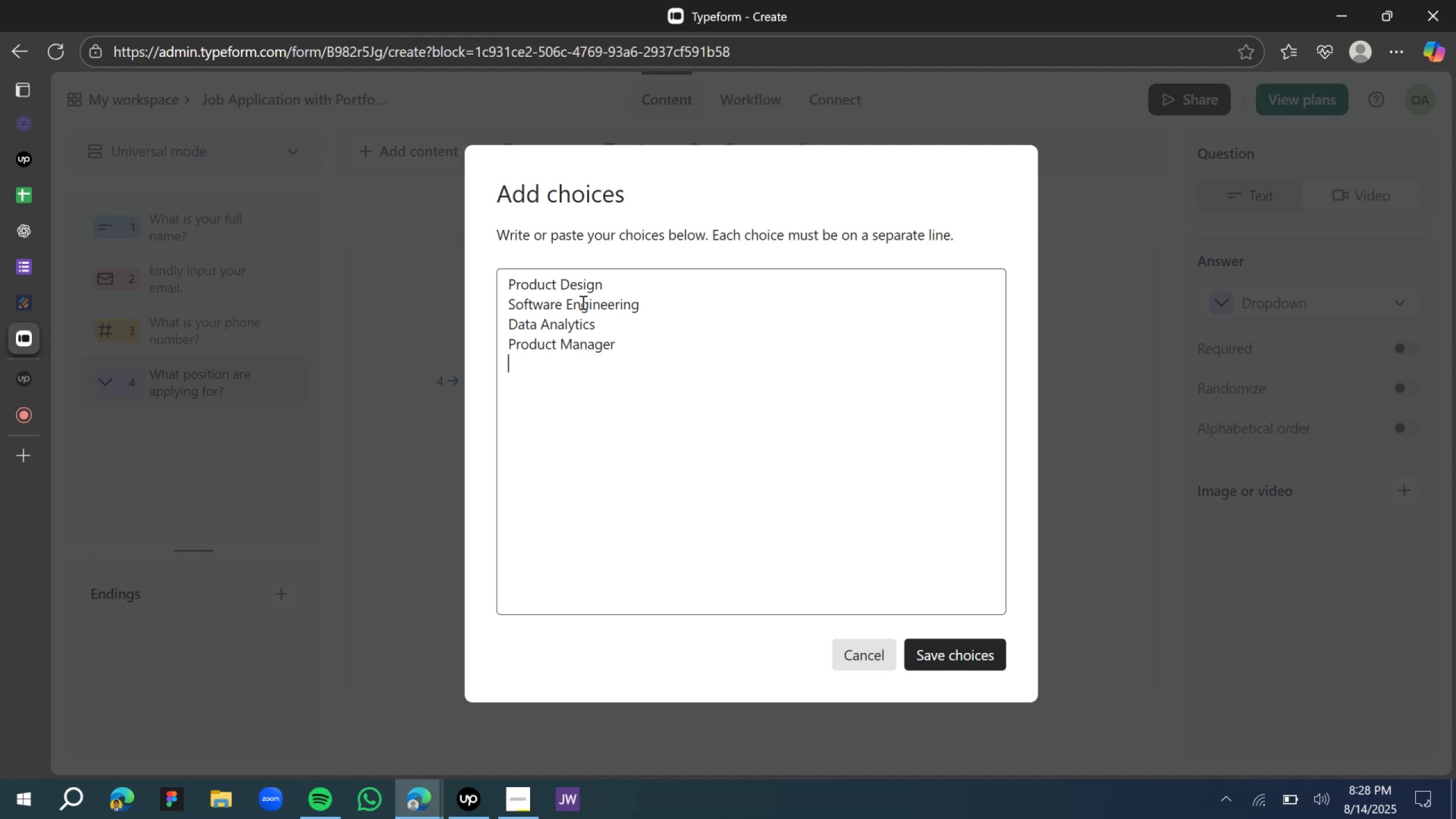 
hold_key(key=ShiftLeft, duration=1.21)
 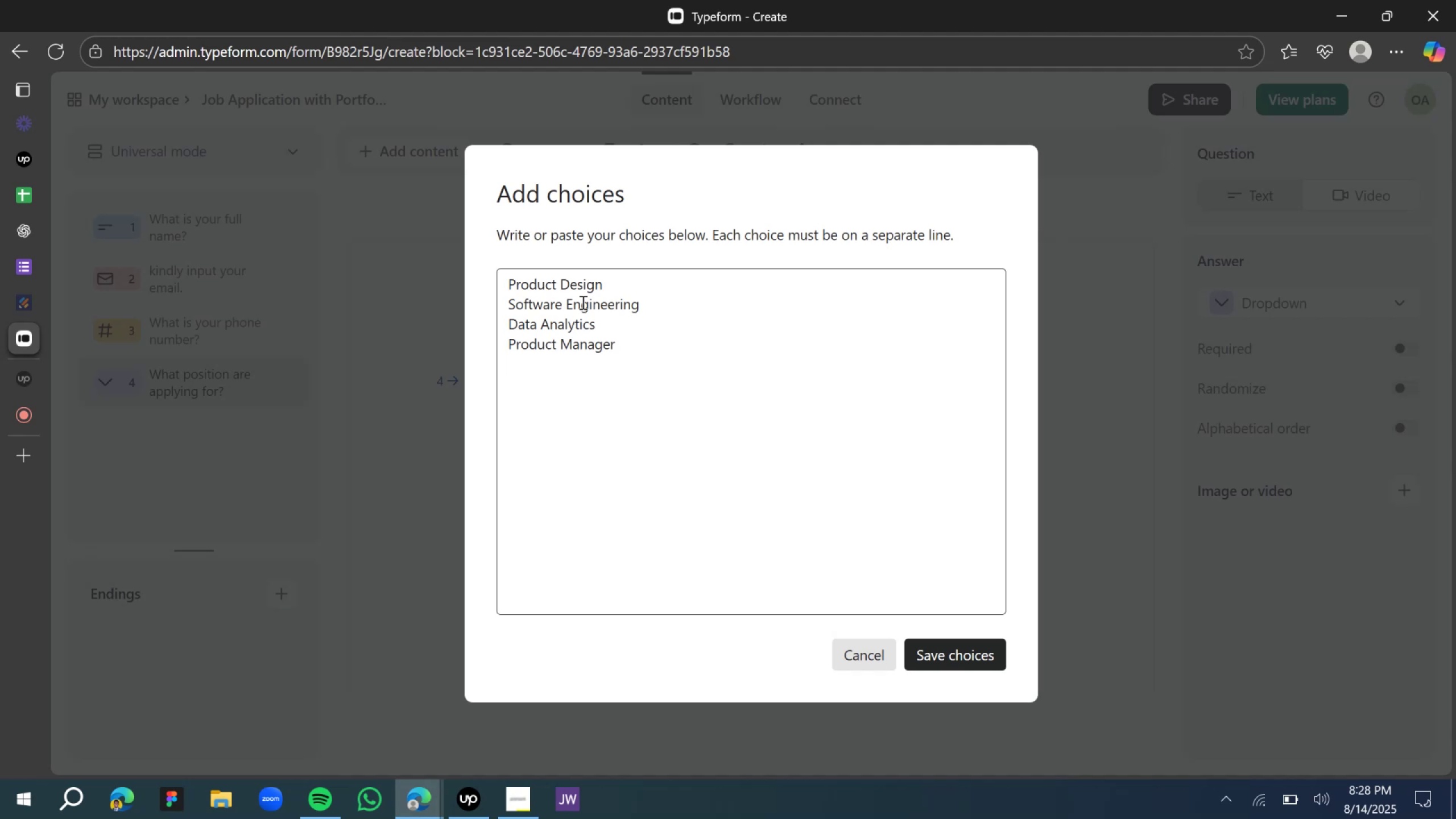 
hold_key(key=ShiftLeft, duration=1.52)
 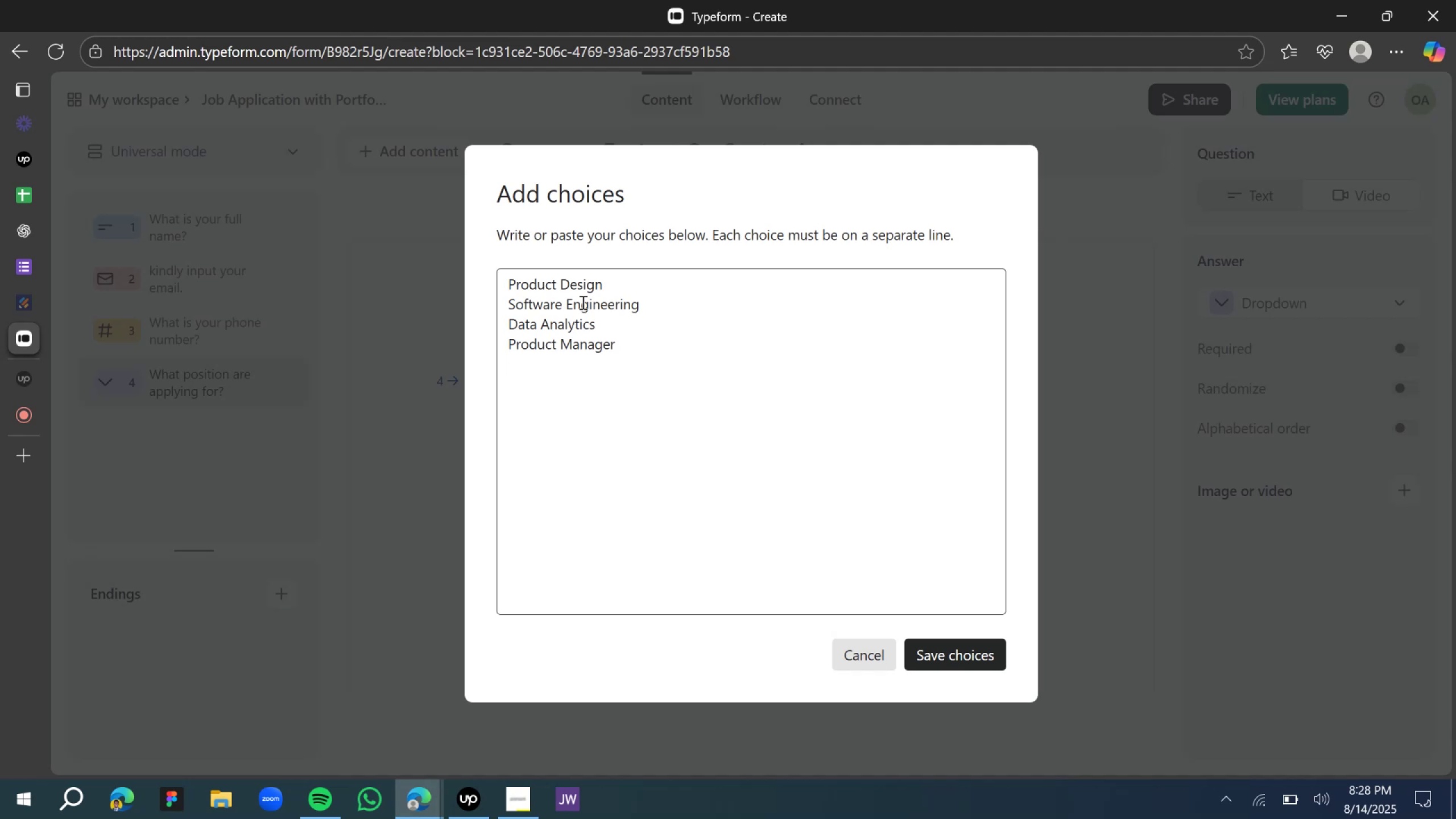 
key(Shift+ShiftLeft)
 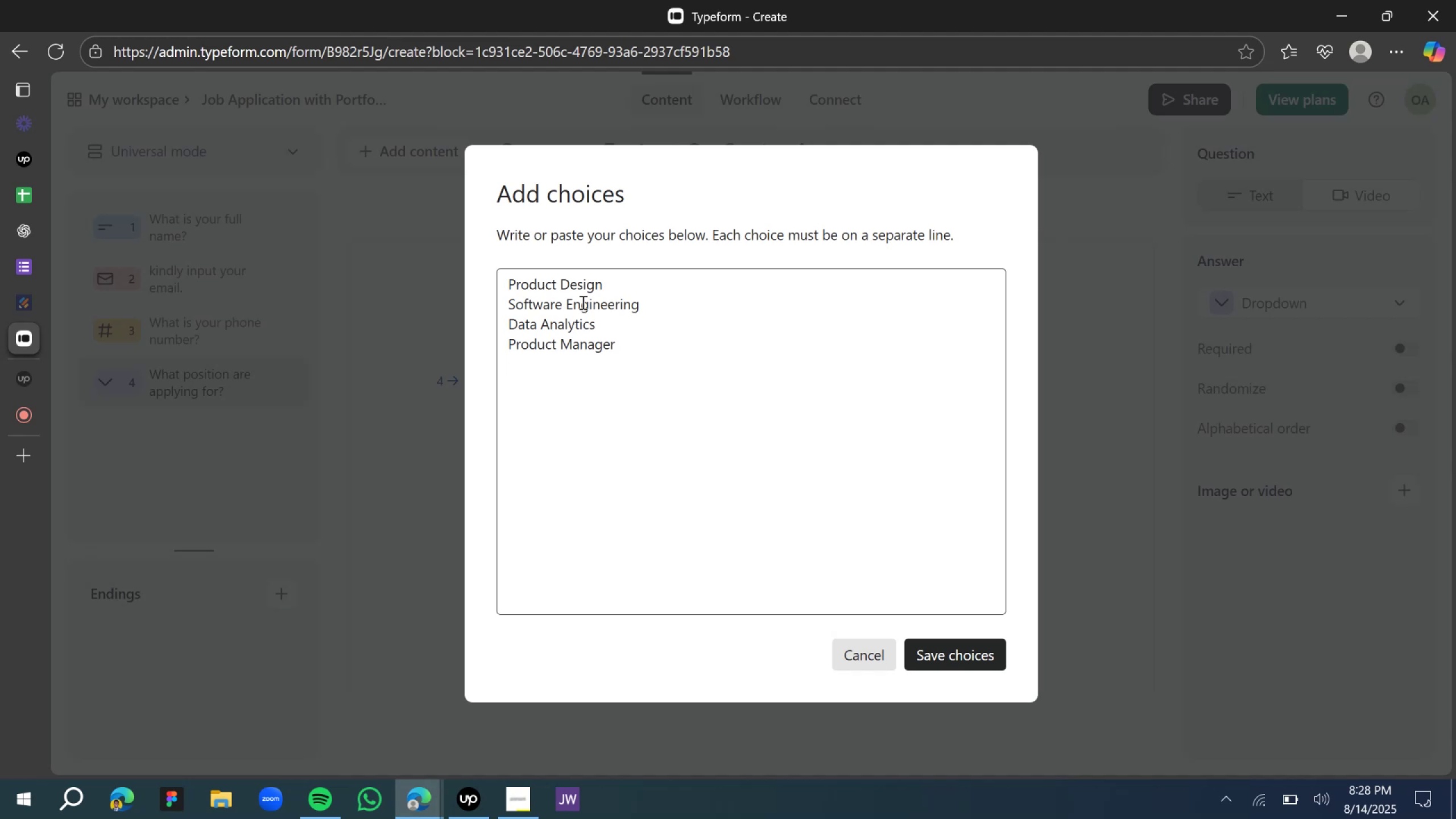 
key(Shift+ShiftLeft)
 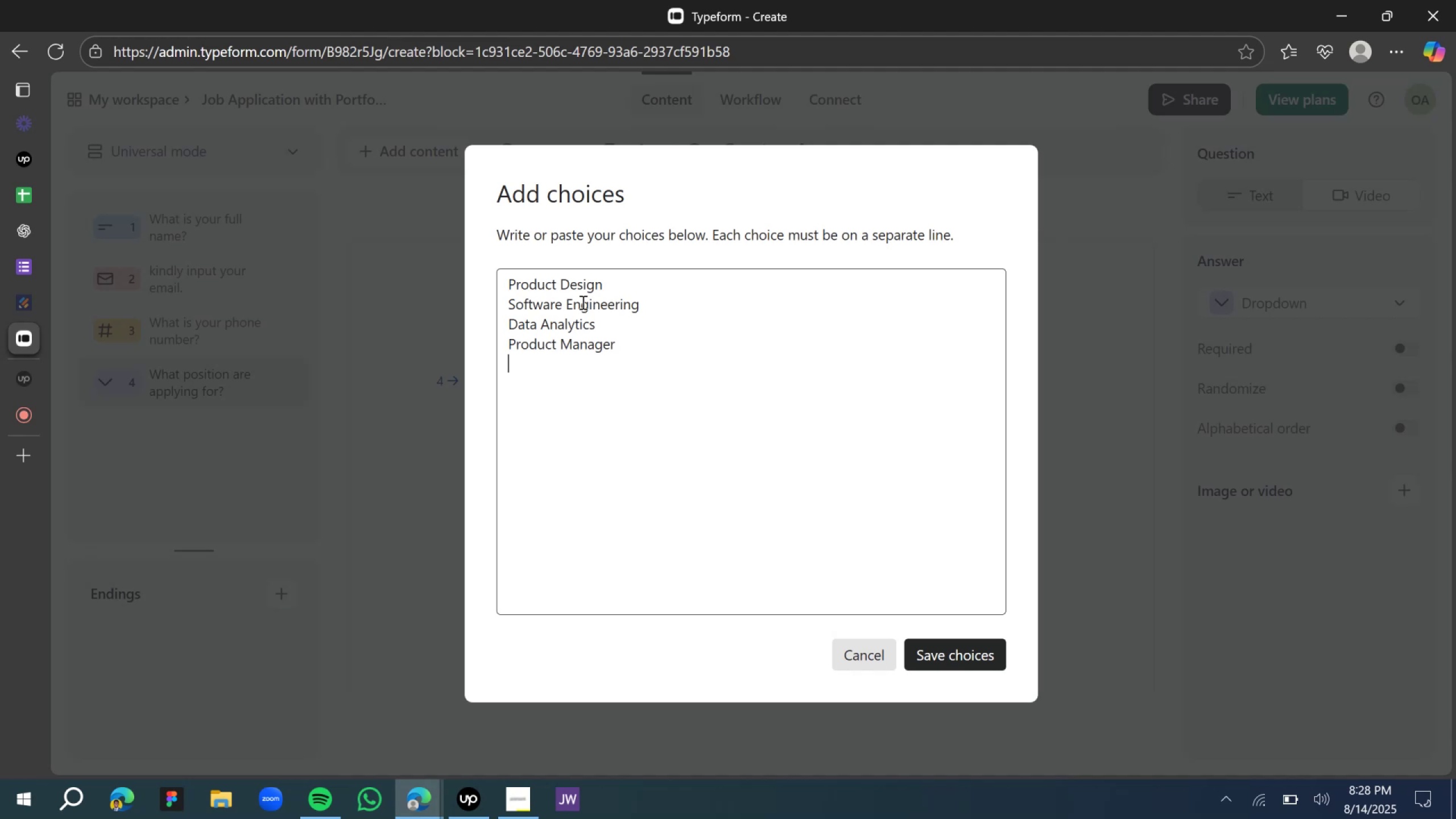 
key(Shift+J)
 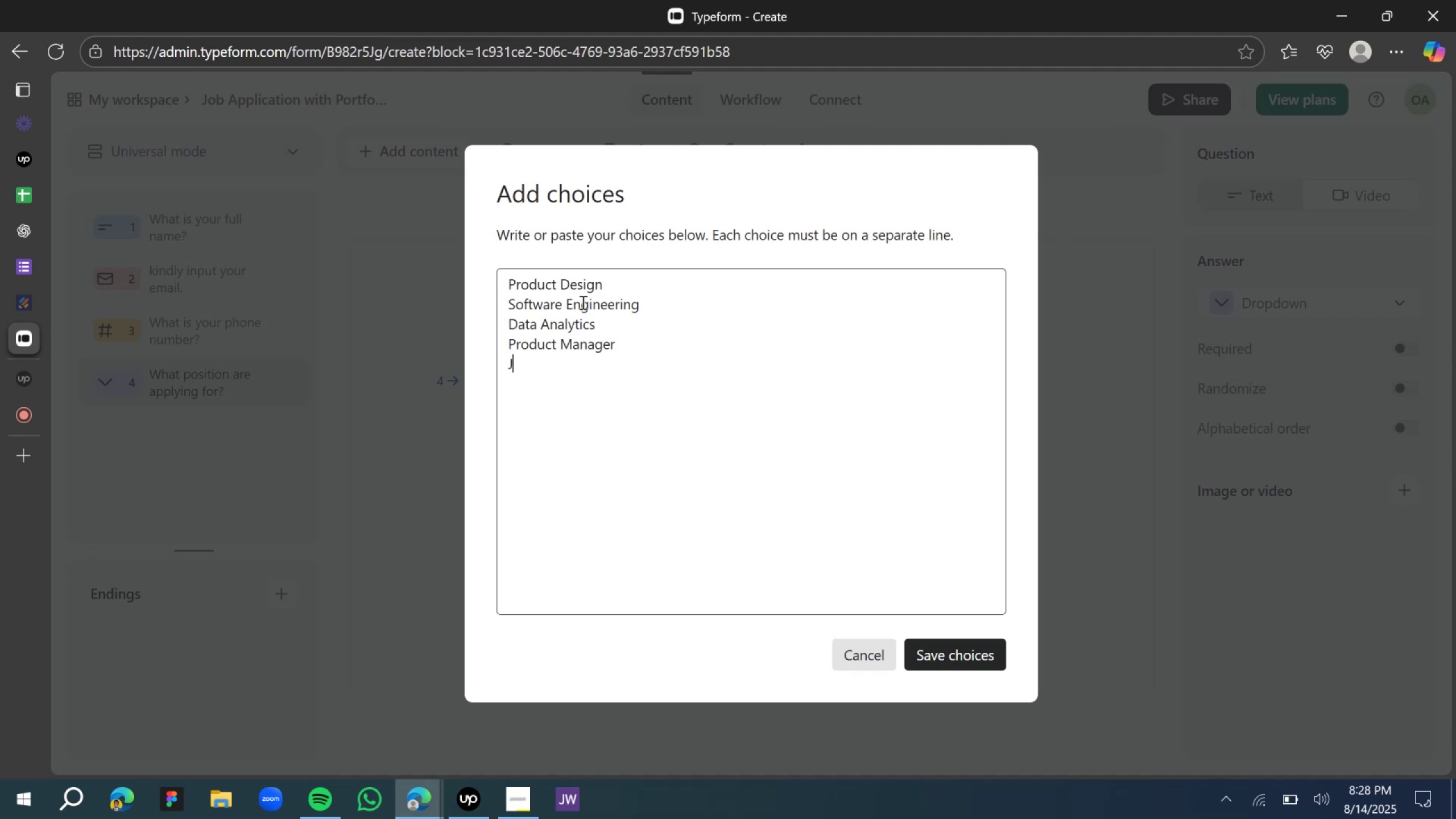 
key(Backspace)
 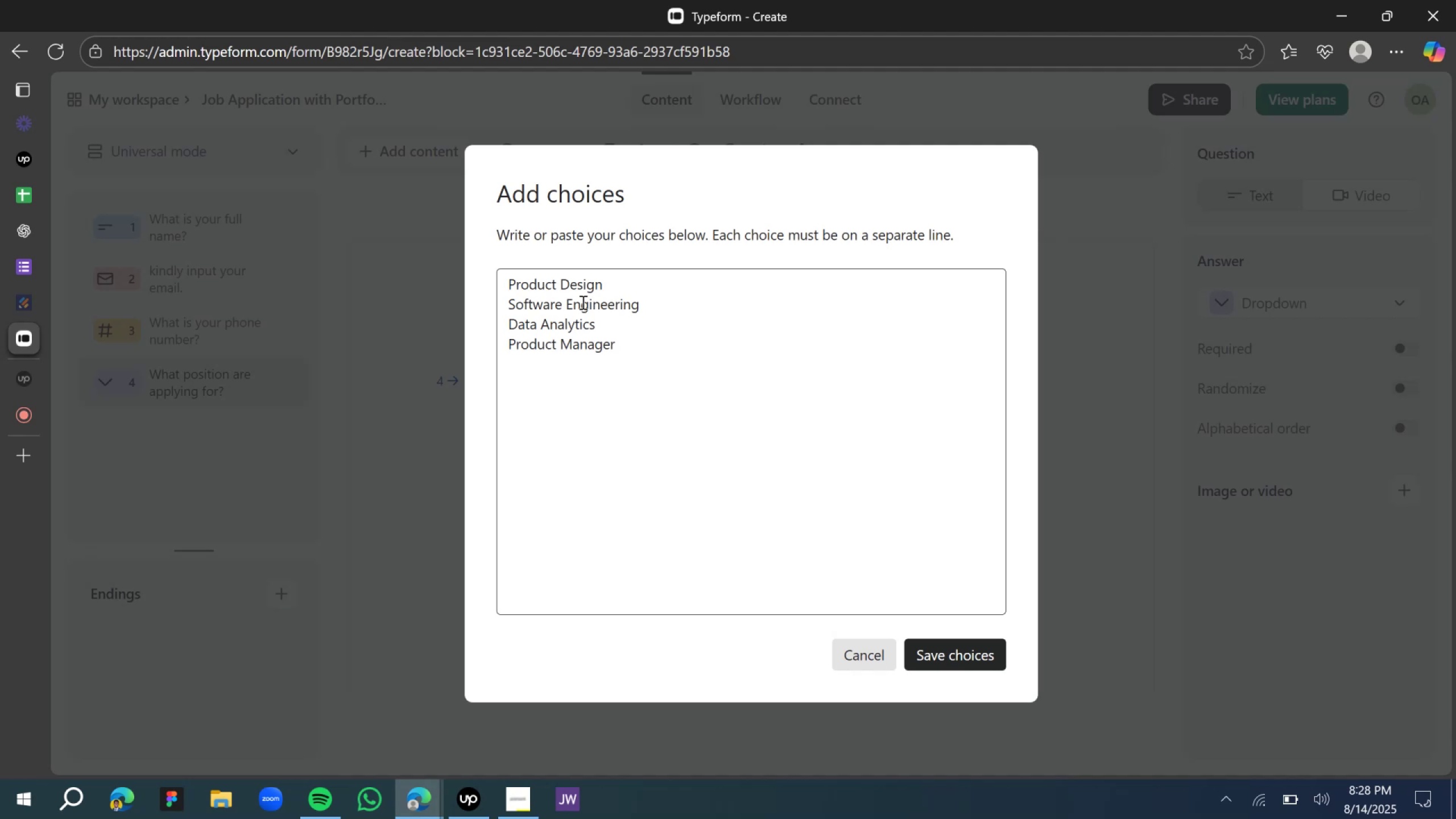 
hold_key(key=ShiftLeft, duration=1.51)
 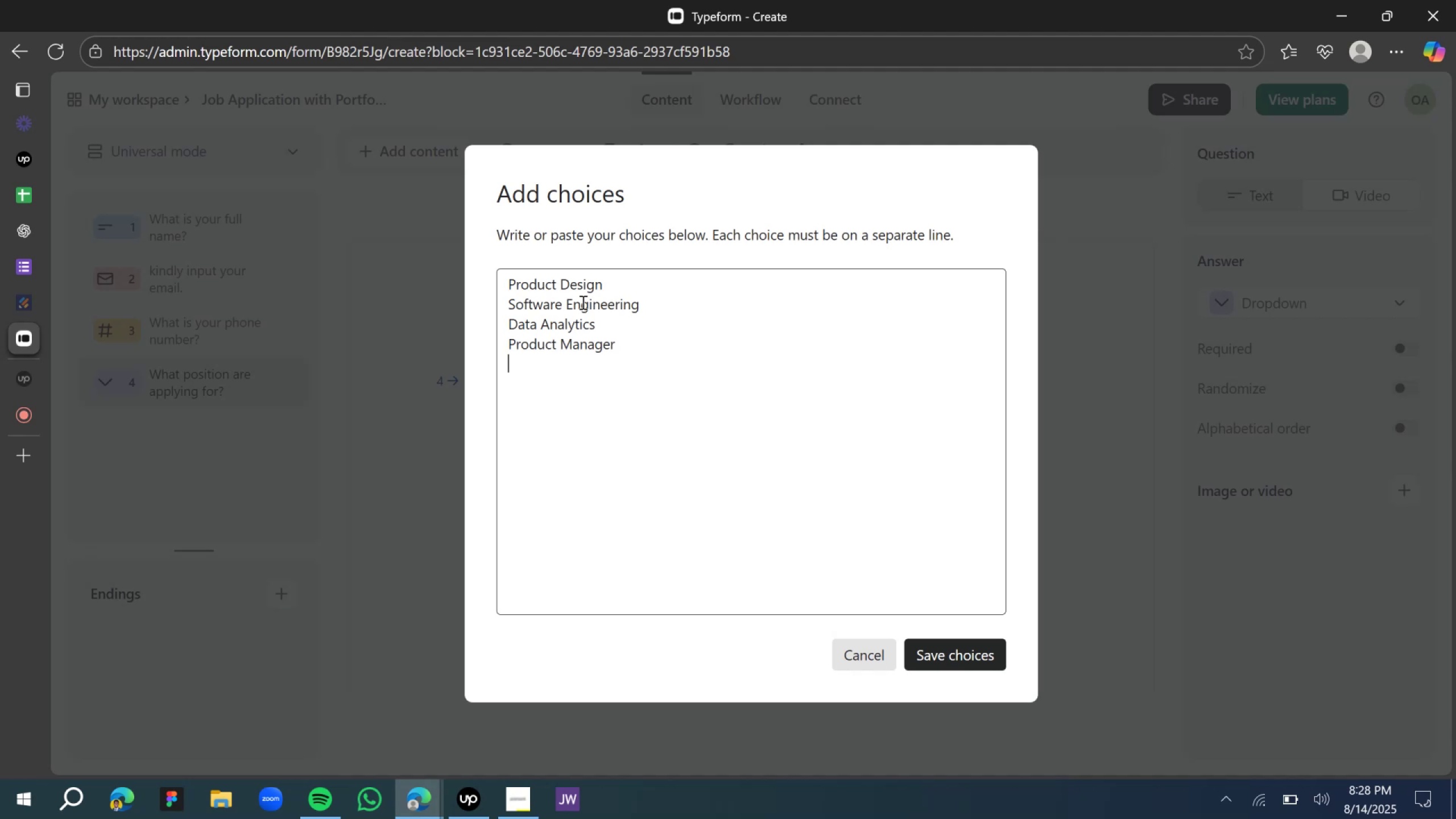 
type(Quality Assurr)
key(Backspace)
type(ance )
key(Backspace)
 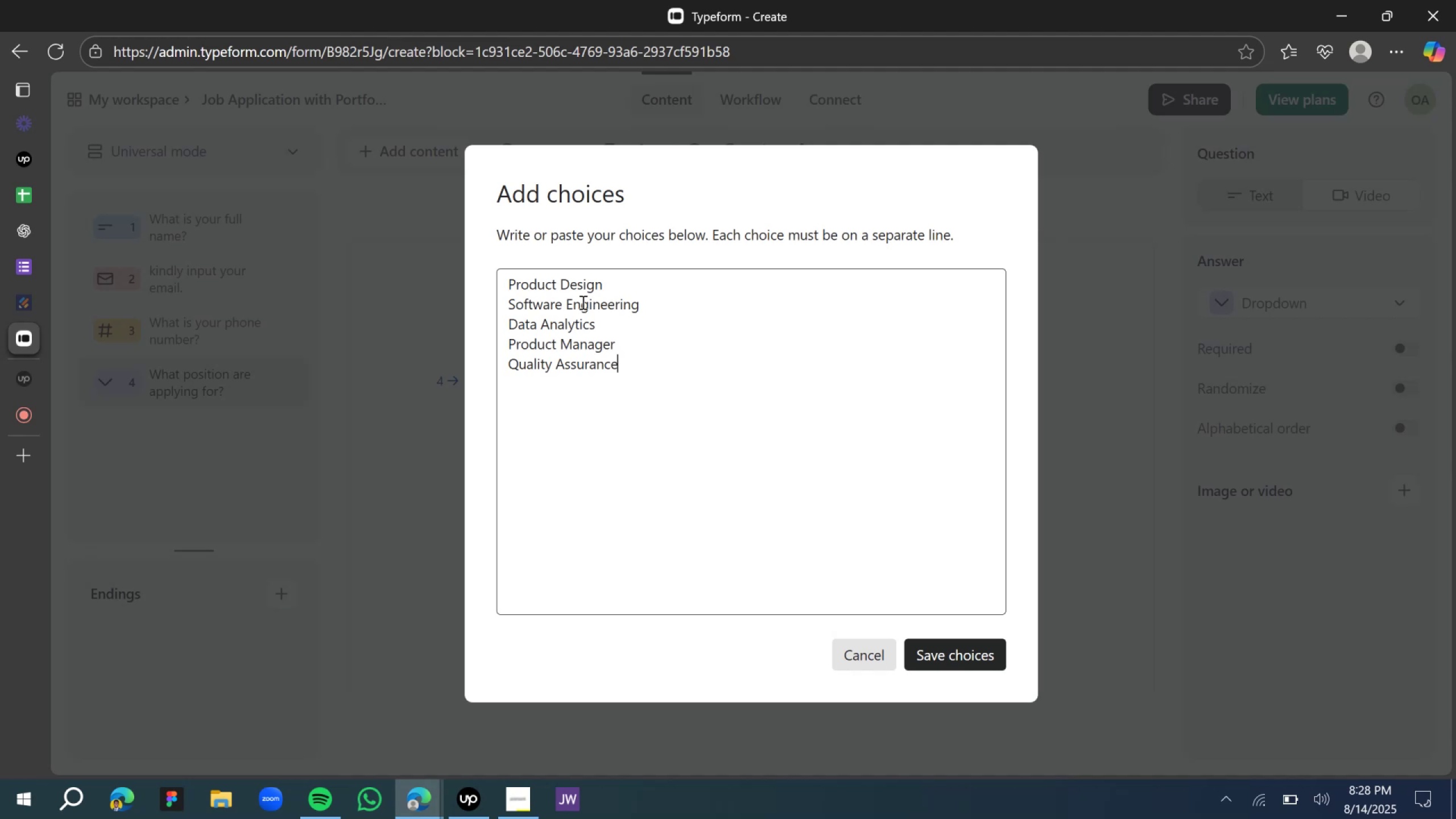 
key(Enter)
 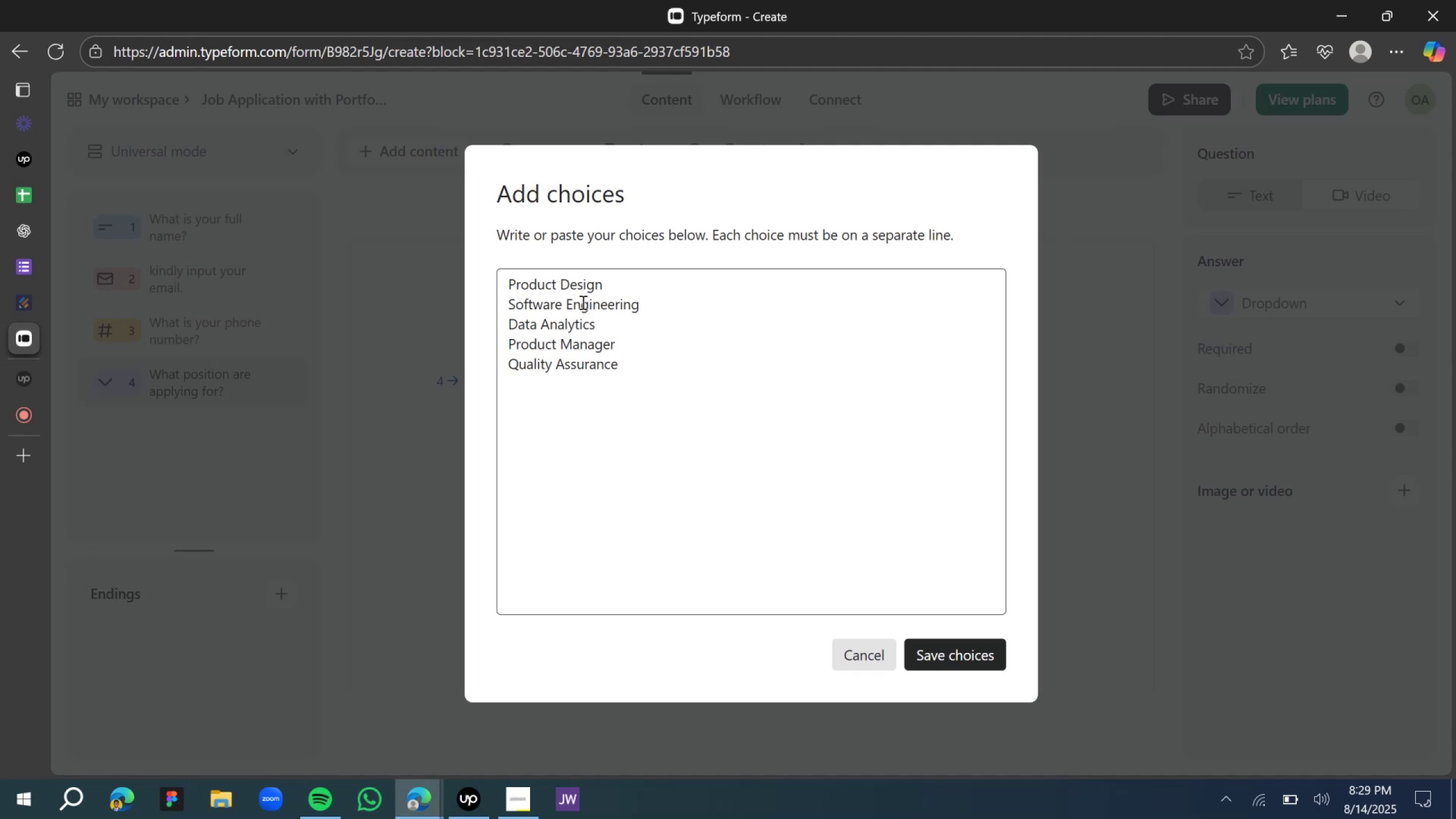 
key(ArrowLeft)
 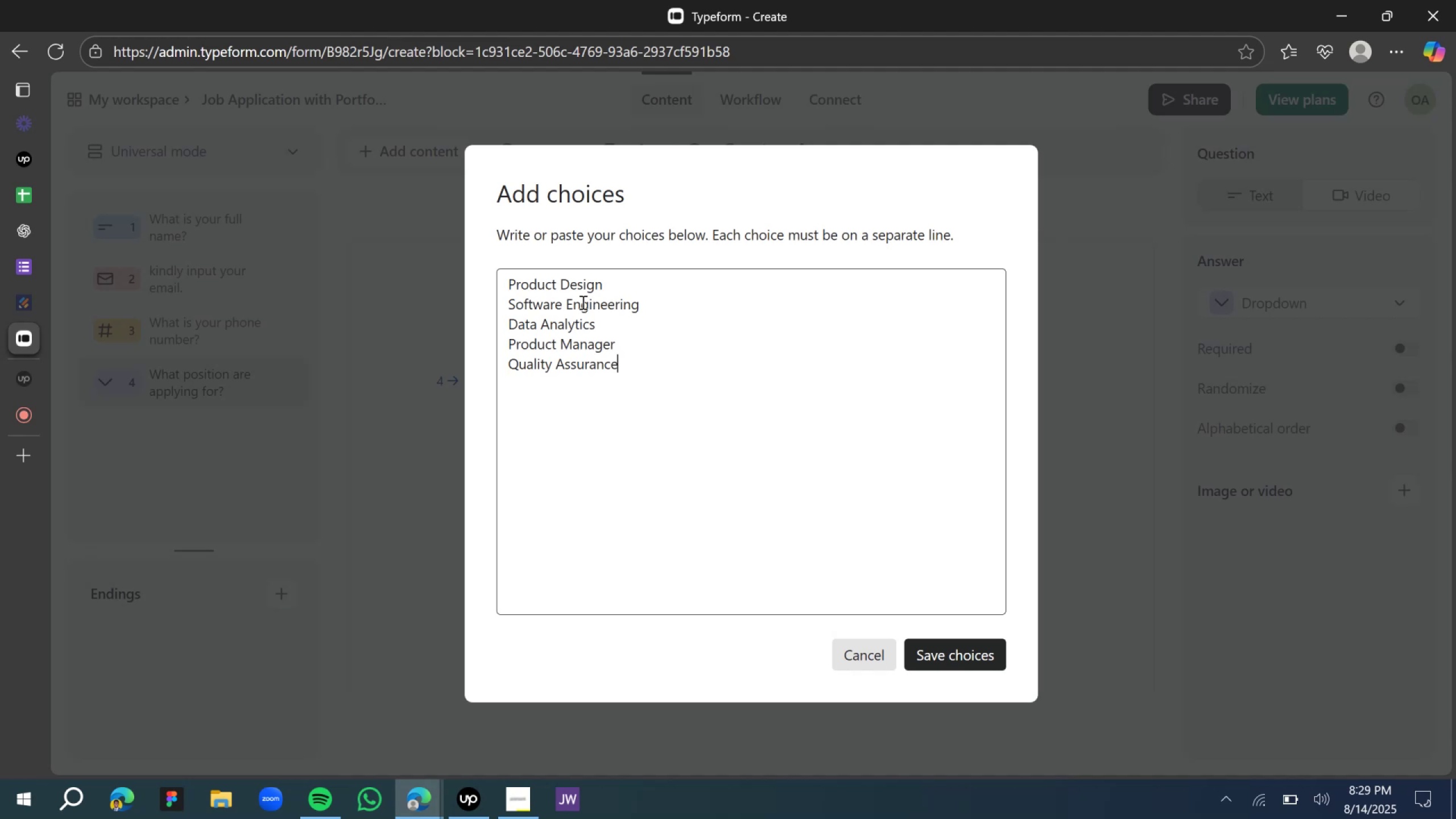 
type( Tester)
 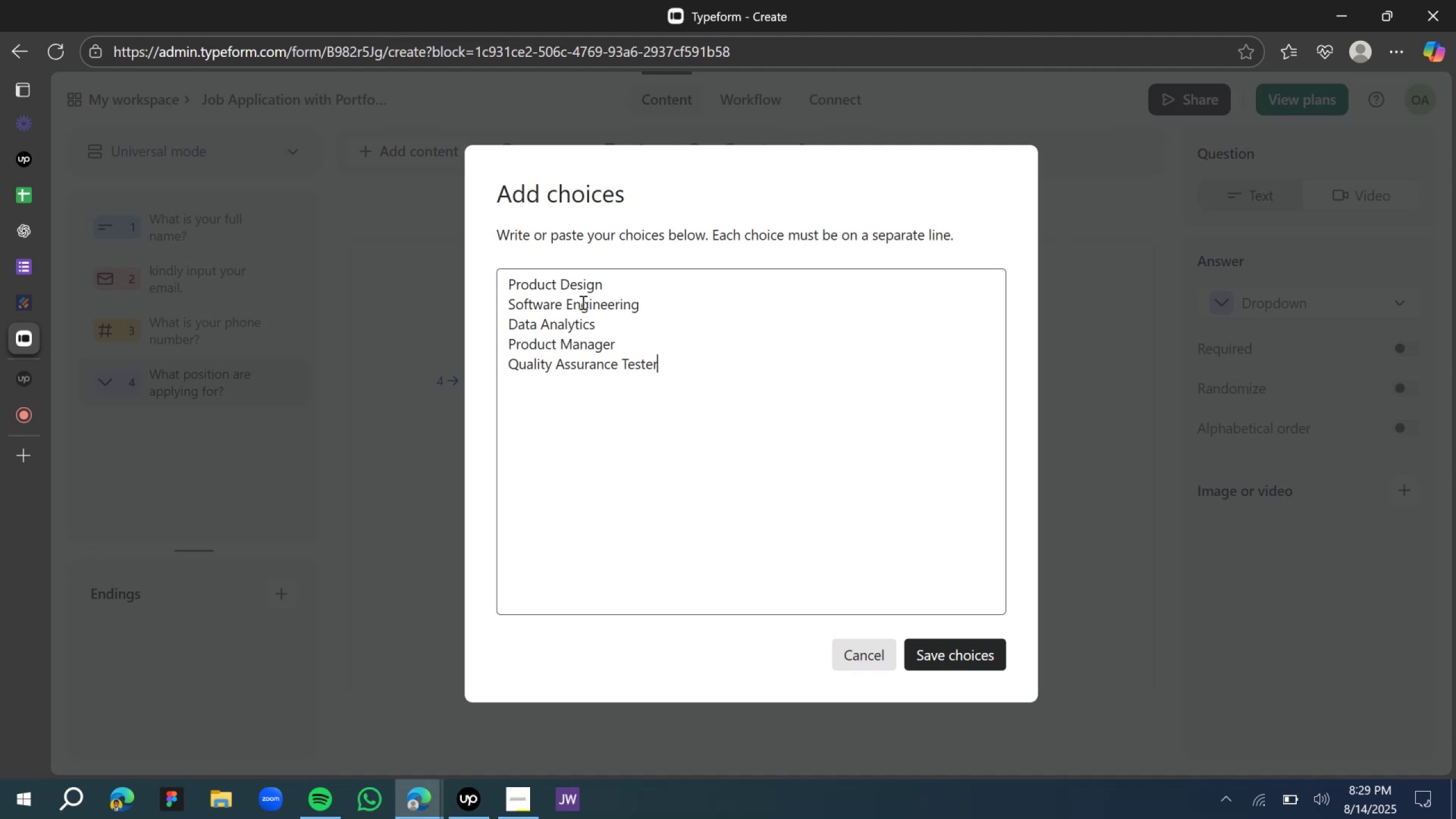 
key(Enter)
 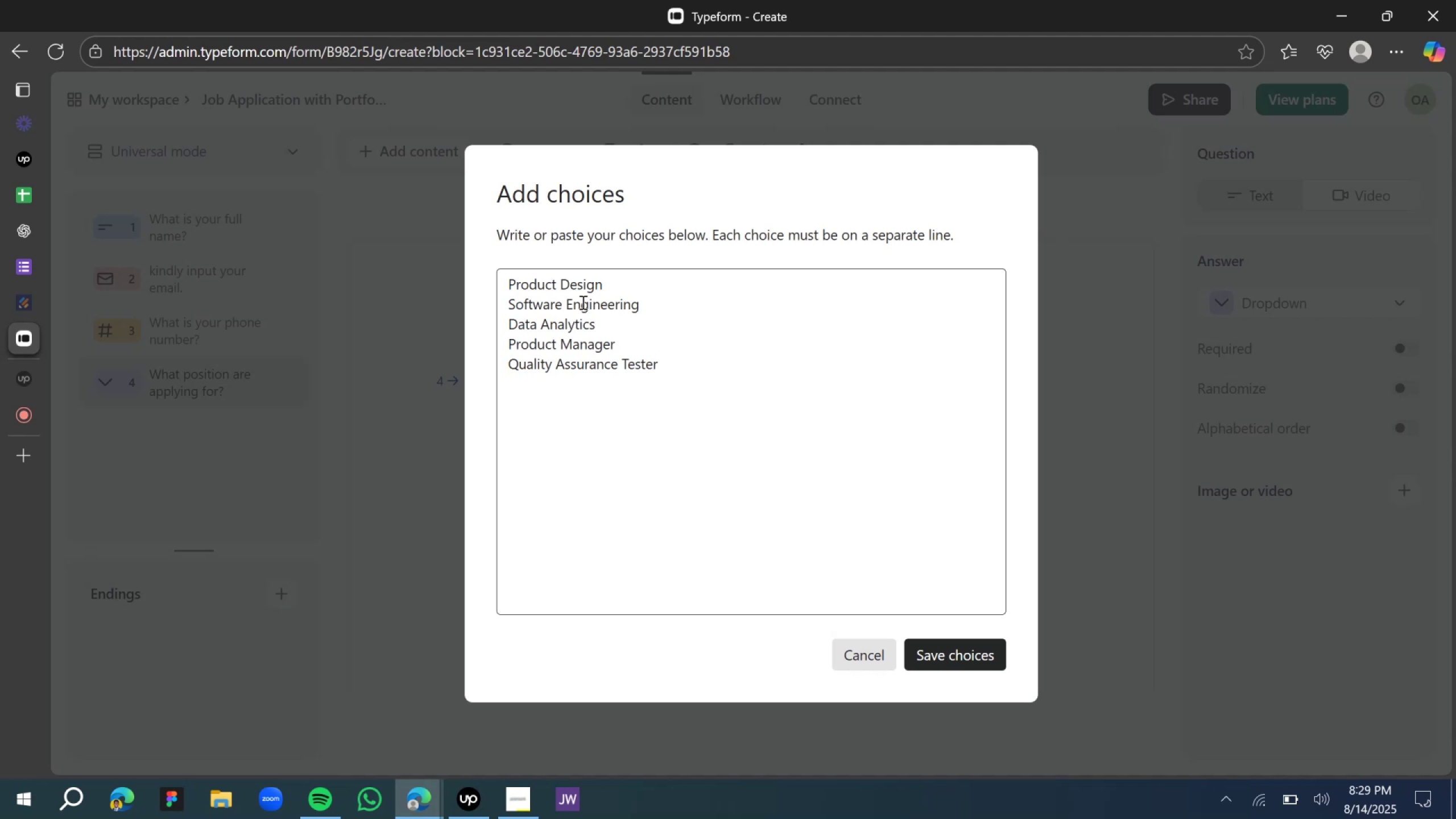 
wait(8.35)
 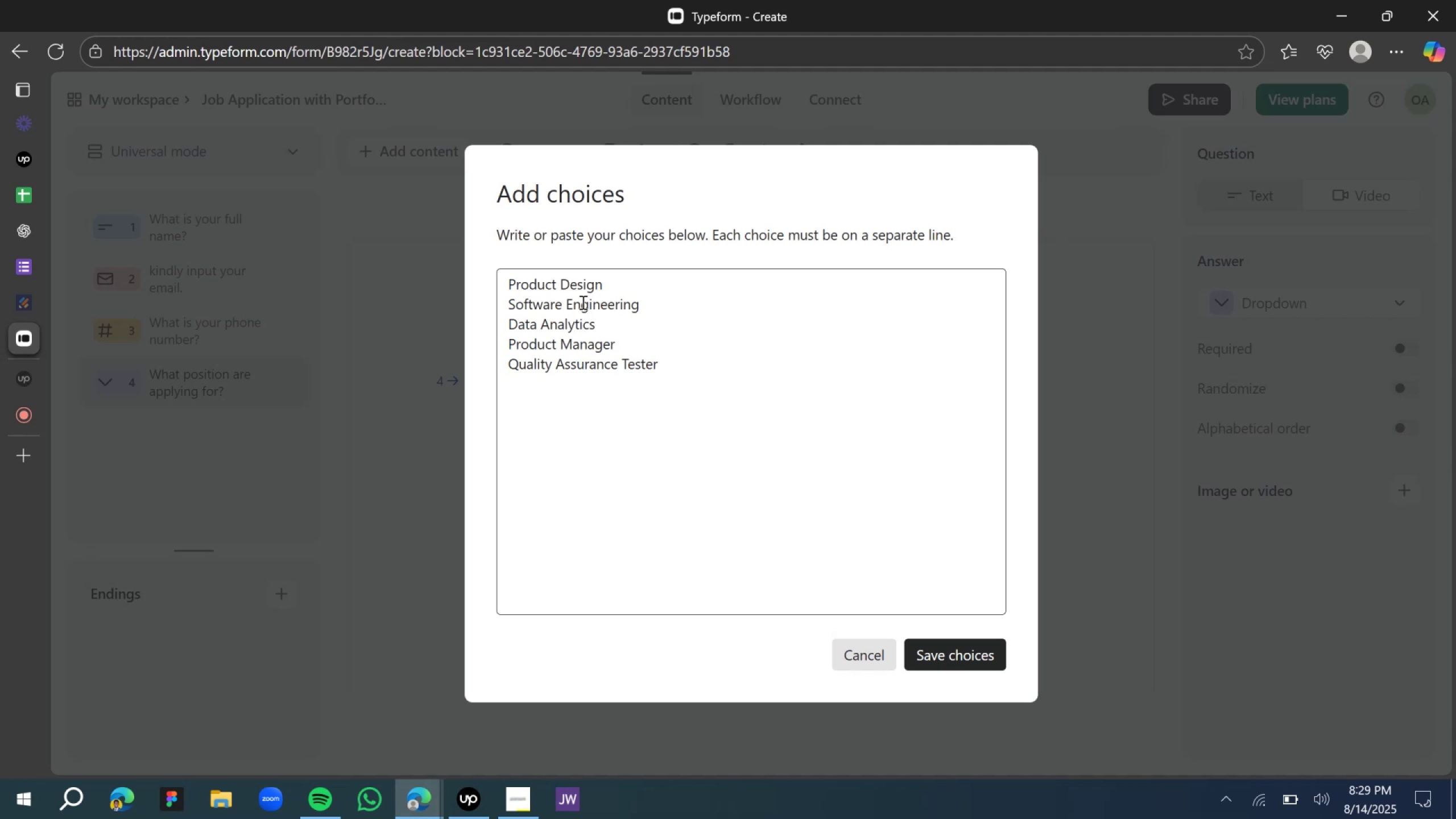 
hold_key(key=ShiftLeft, duration=1.52)
 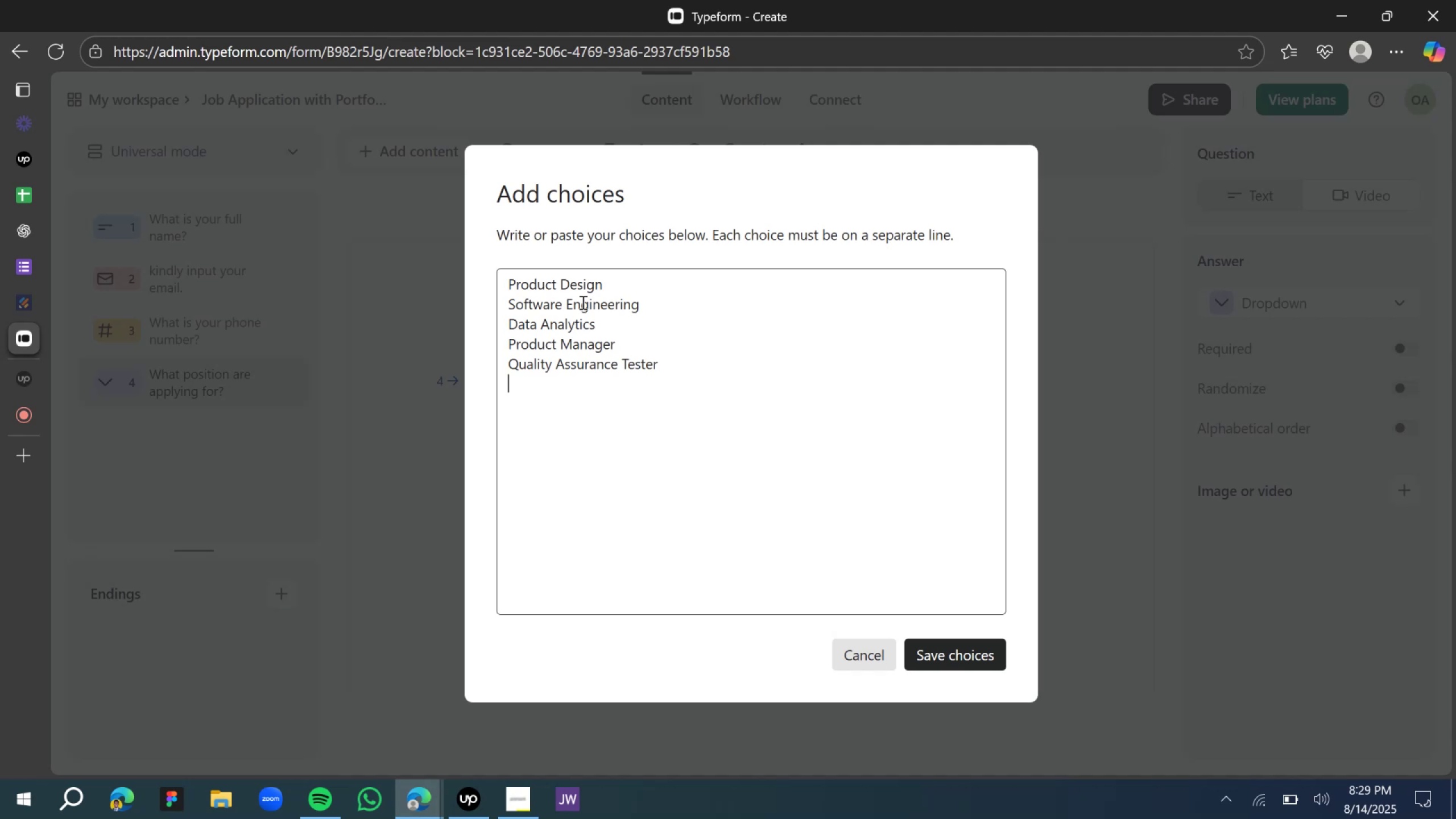 
key(Shift+ShiftLeft)
 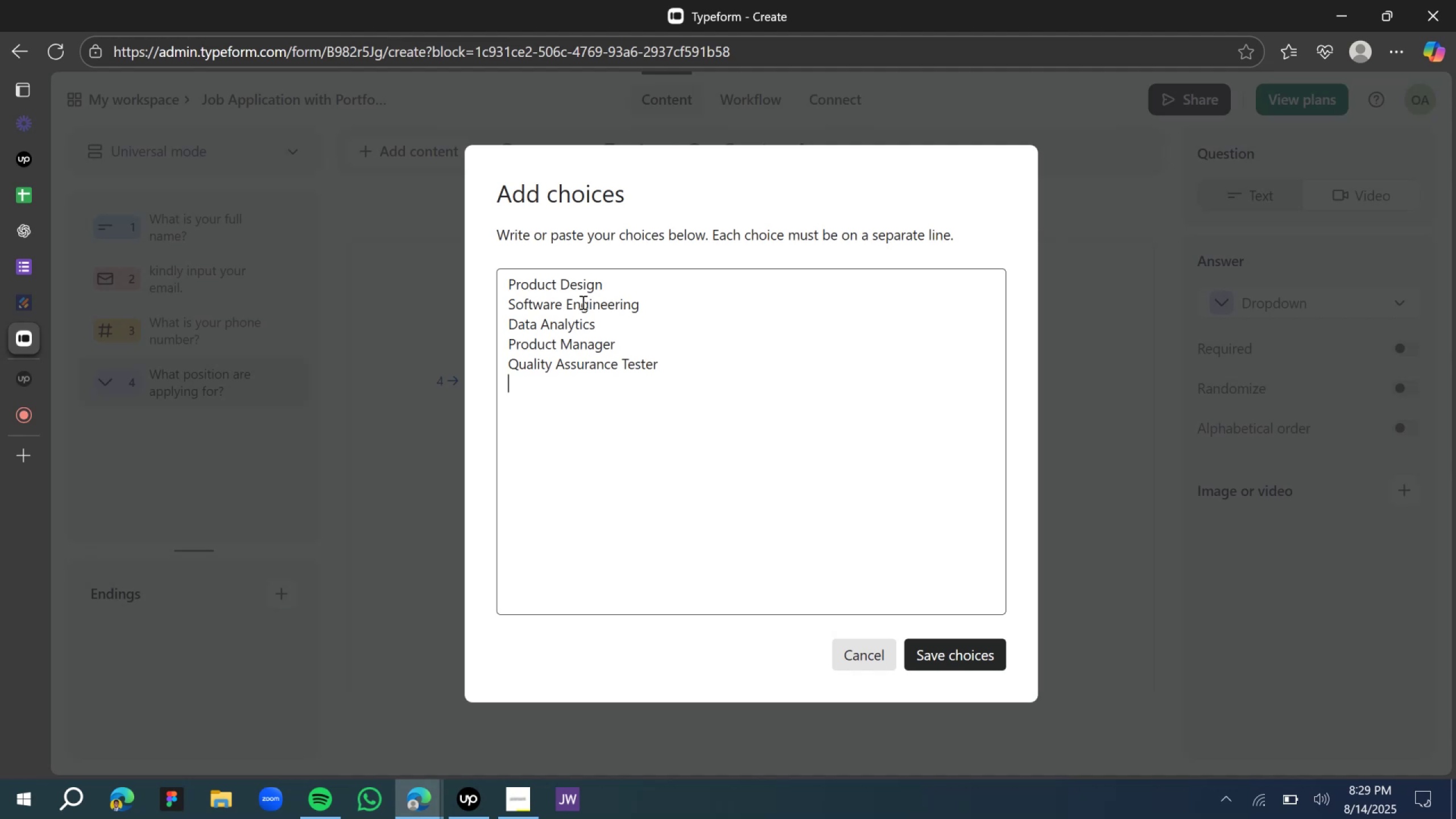 
key(Shift+ShiftLeft)
 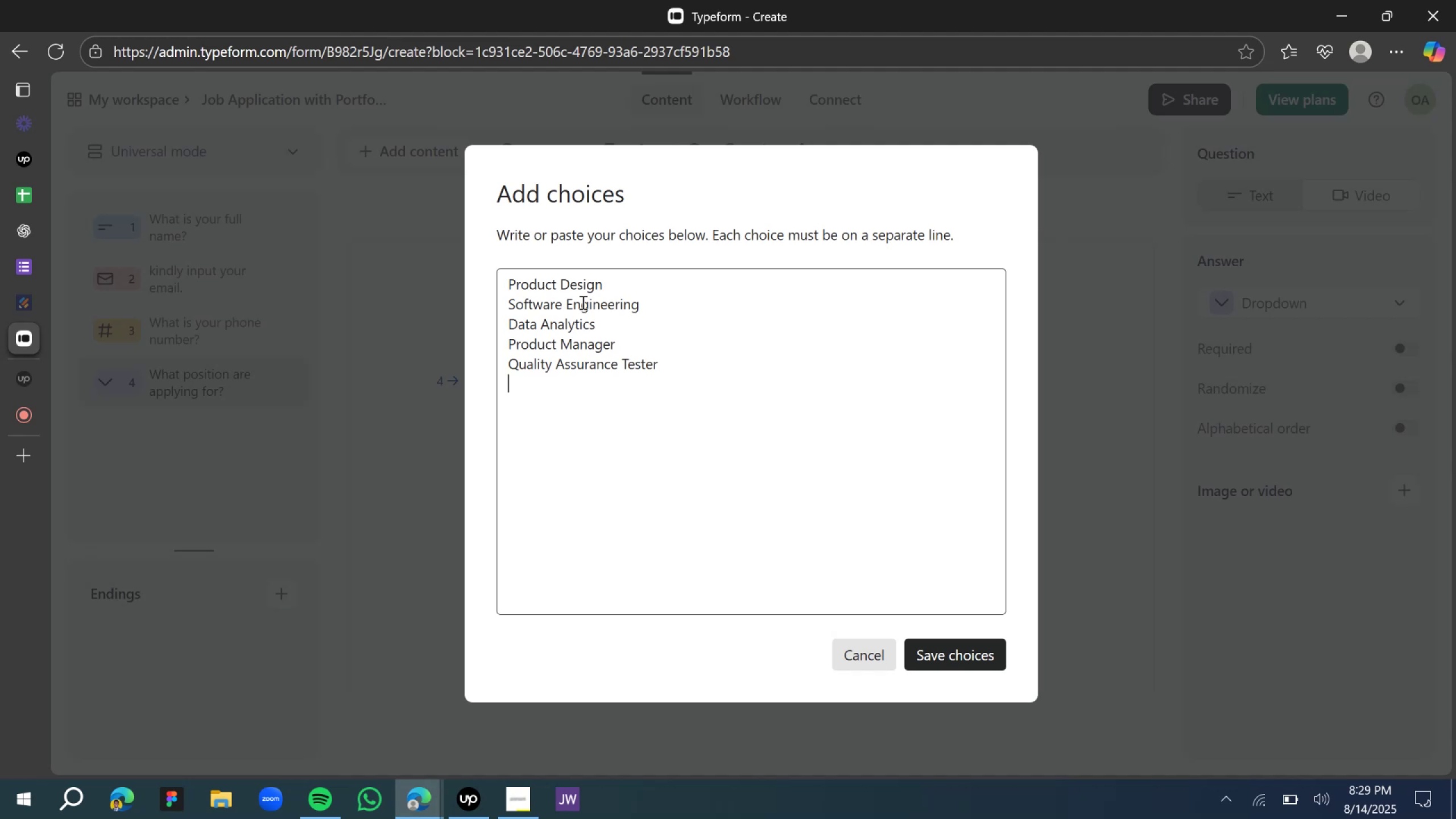 
key(Shift+ShiftLeft)
 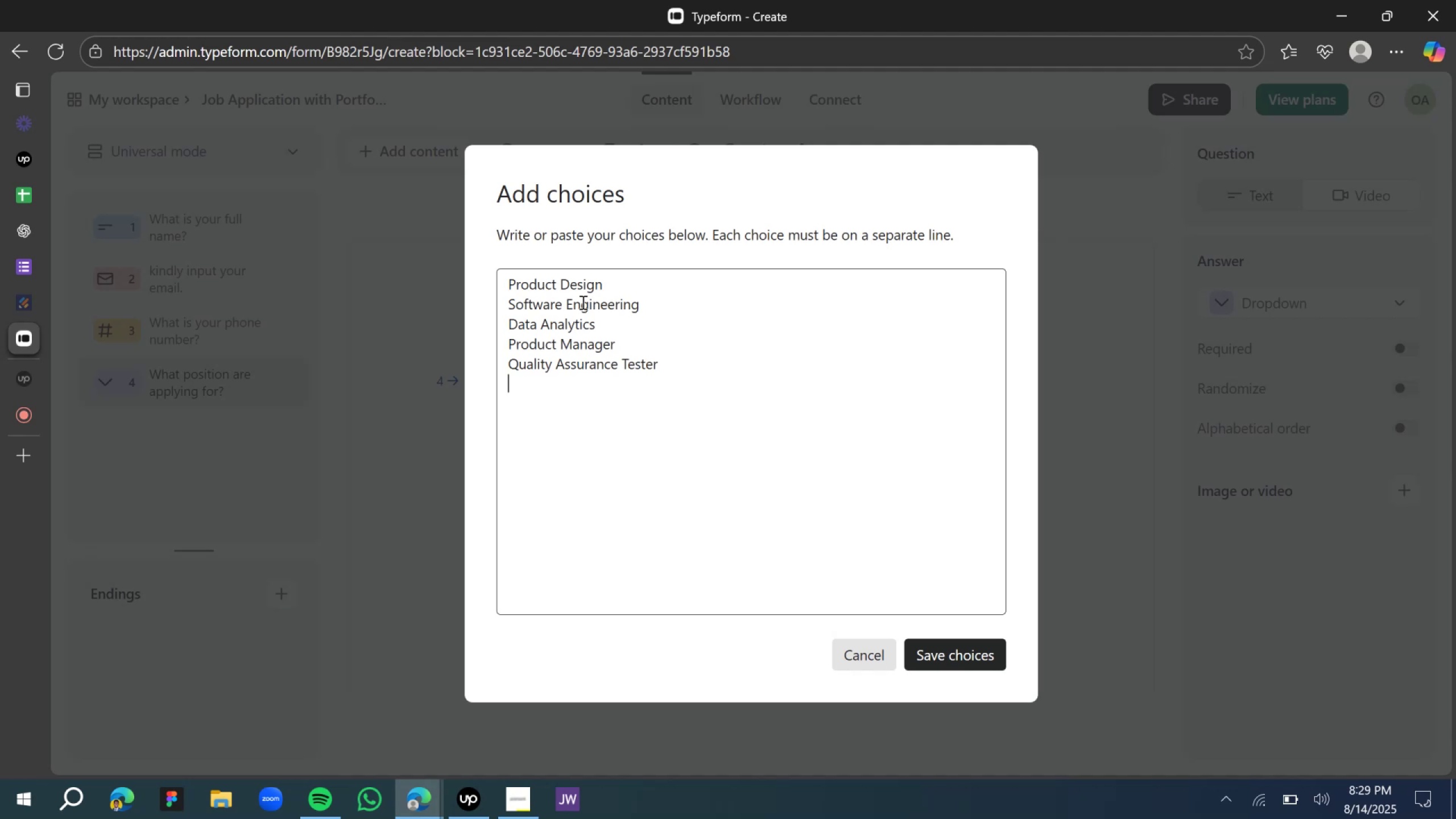 
key(Shift+ShiftLeft)
 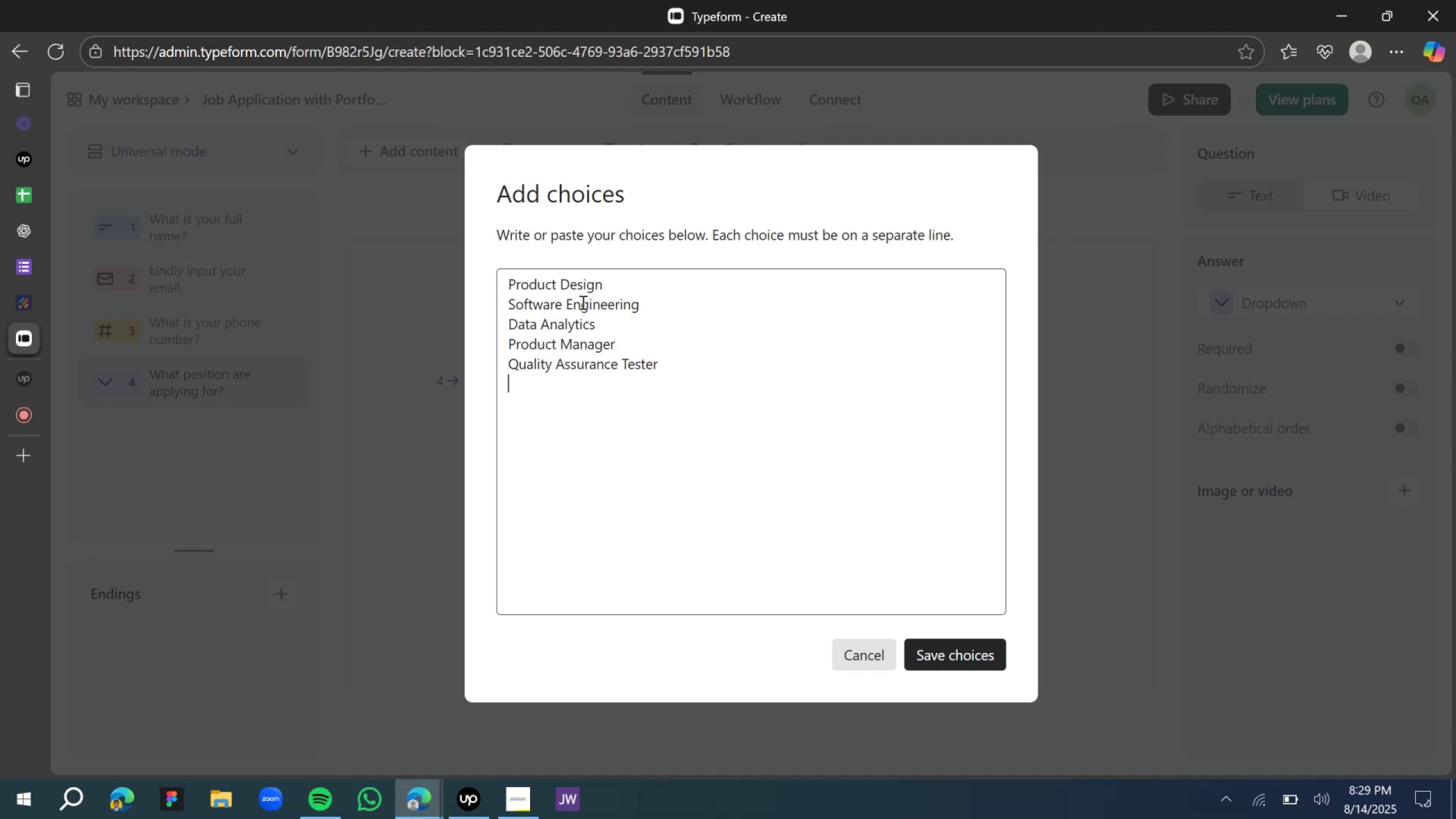 
key(Shift+ShiftLeft)
 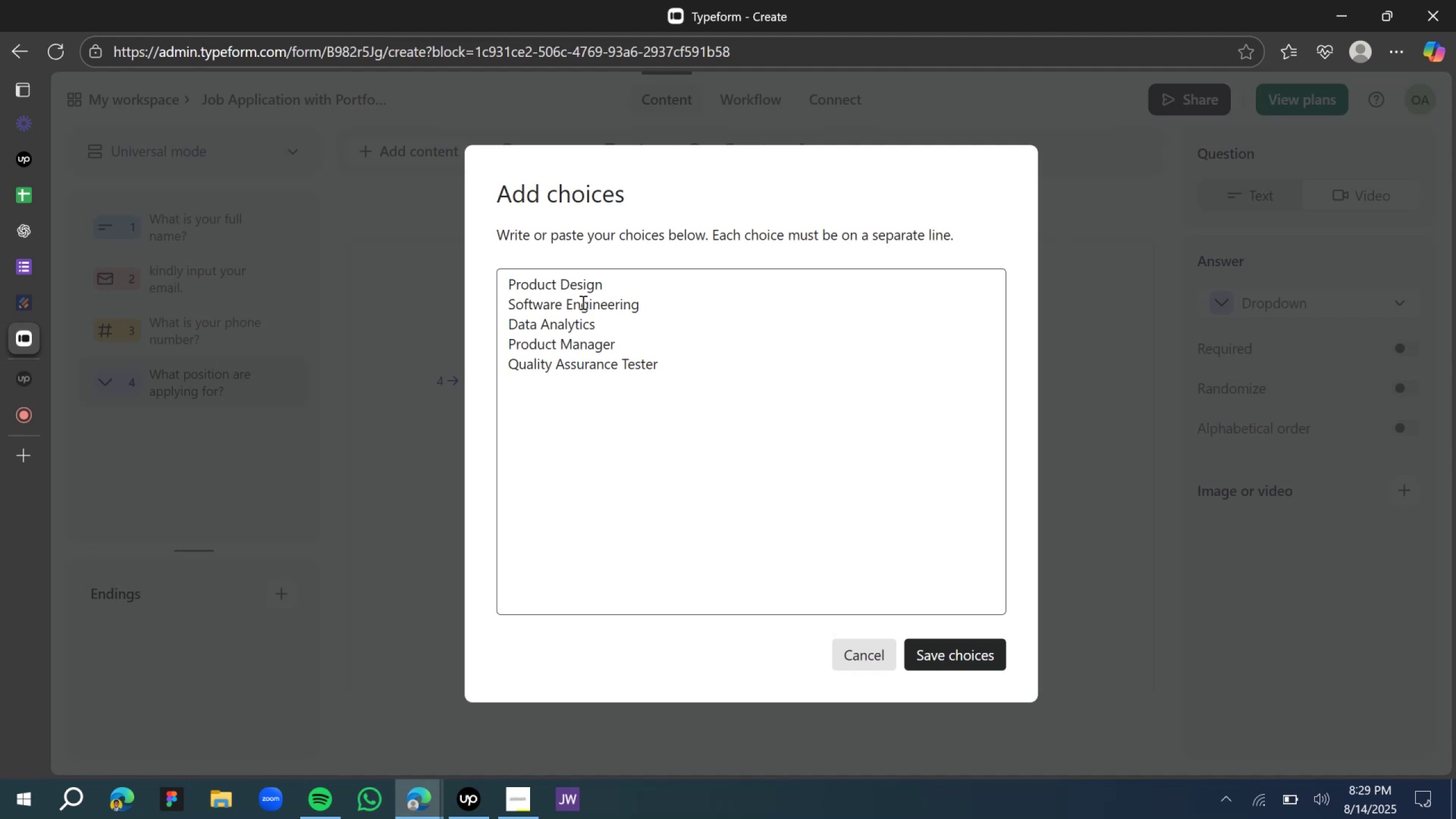 
hold_key(key=ShiftLeft, duration=0.33)
 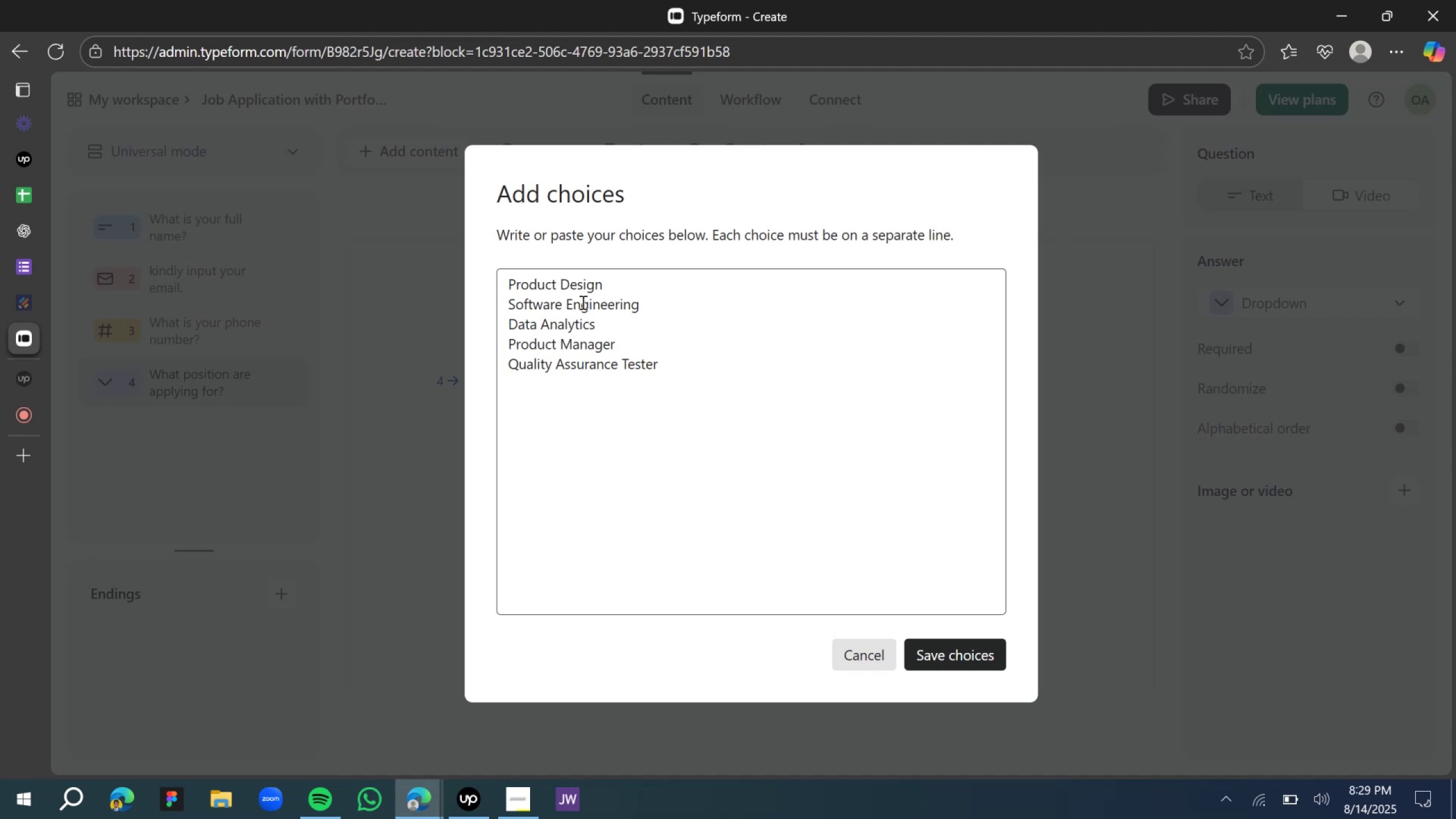 
key(Backspace)
 